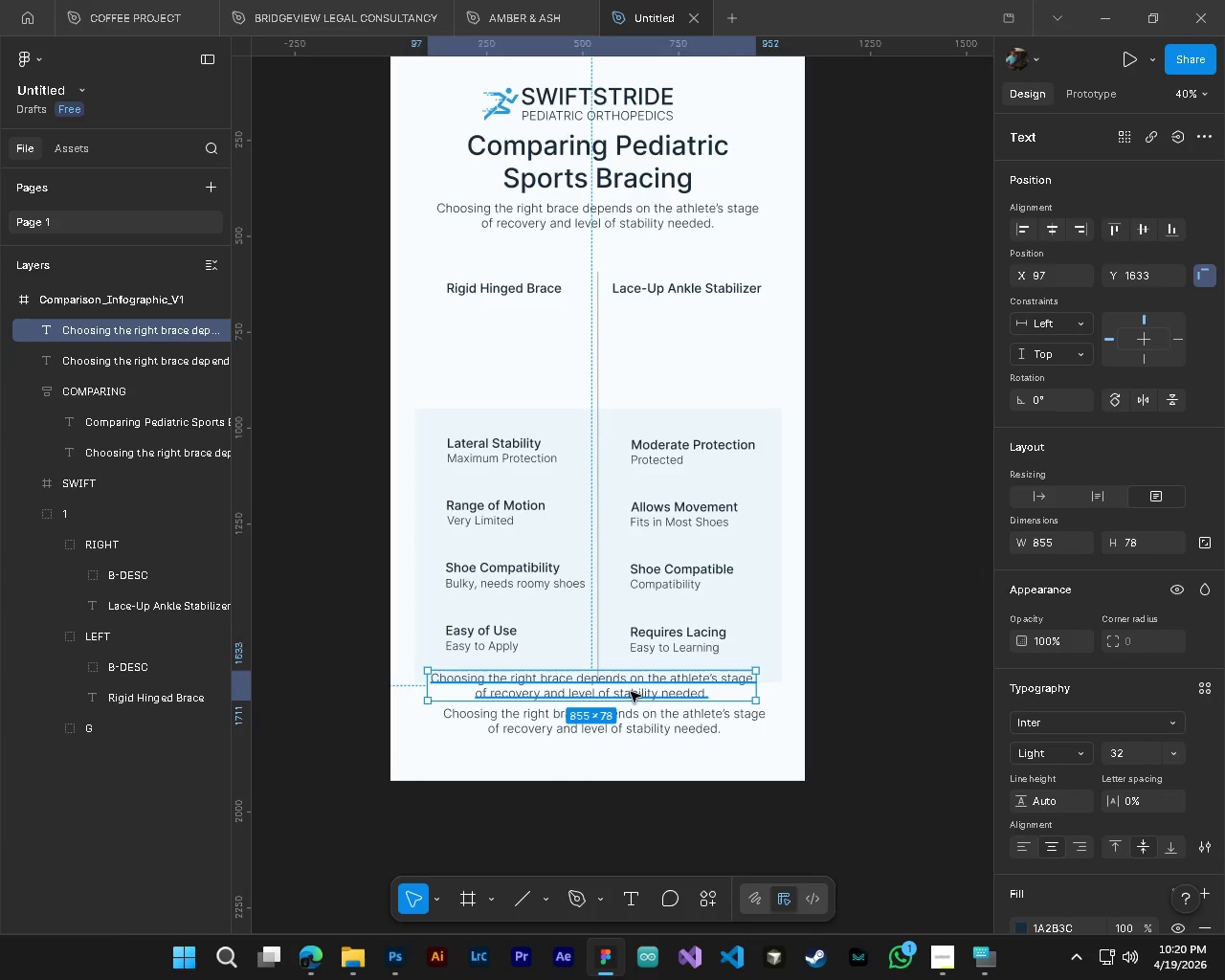 
key(Delete)
 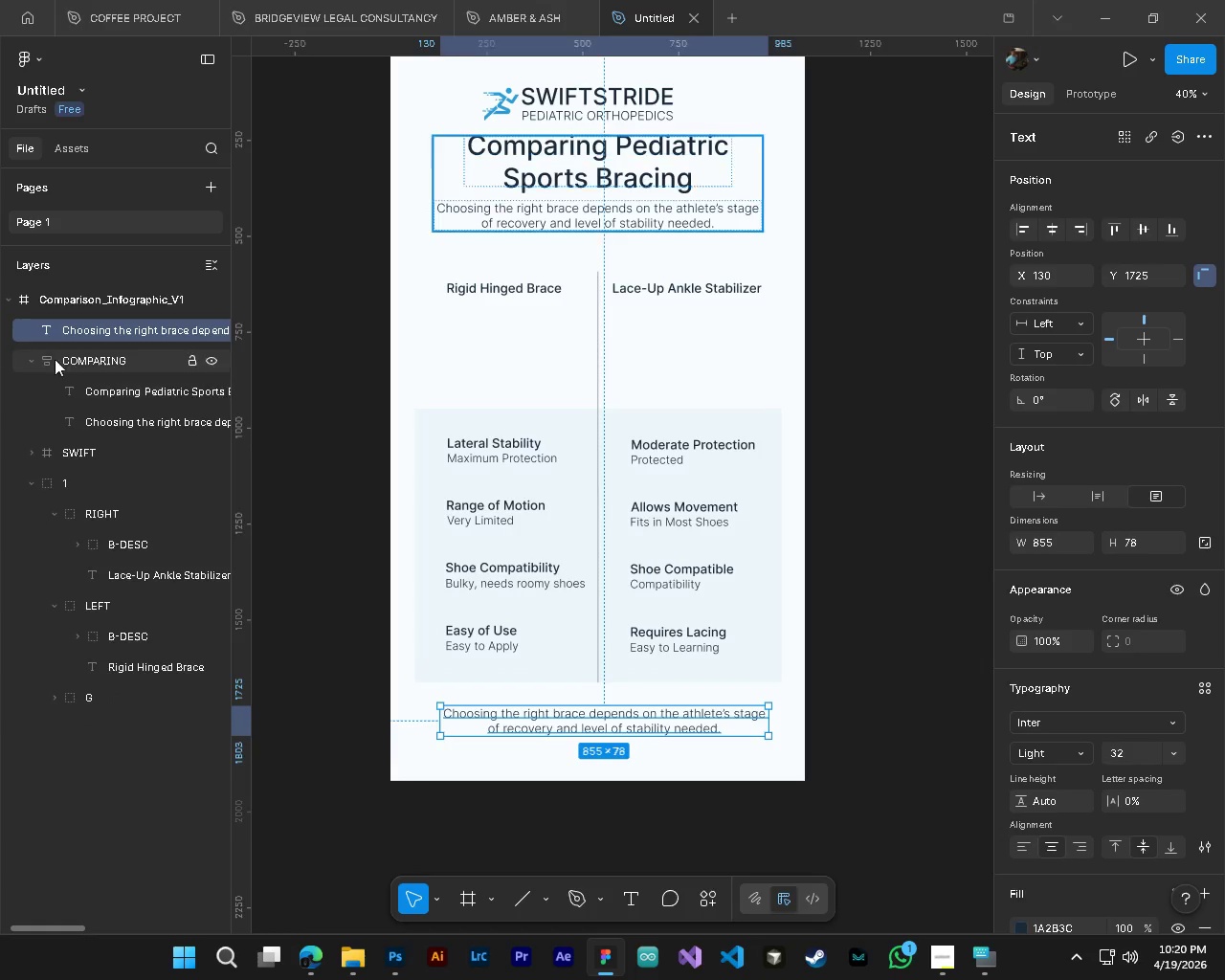 
left_click([33, 359])
 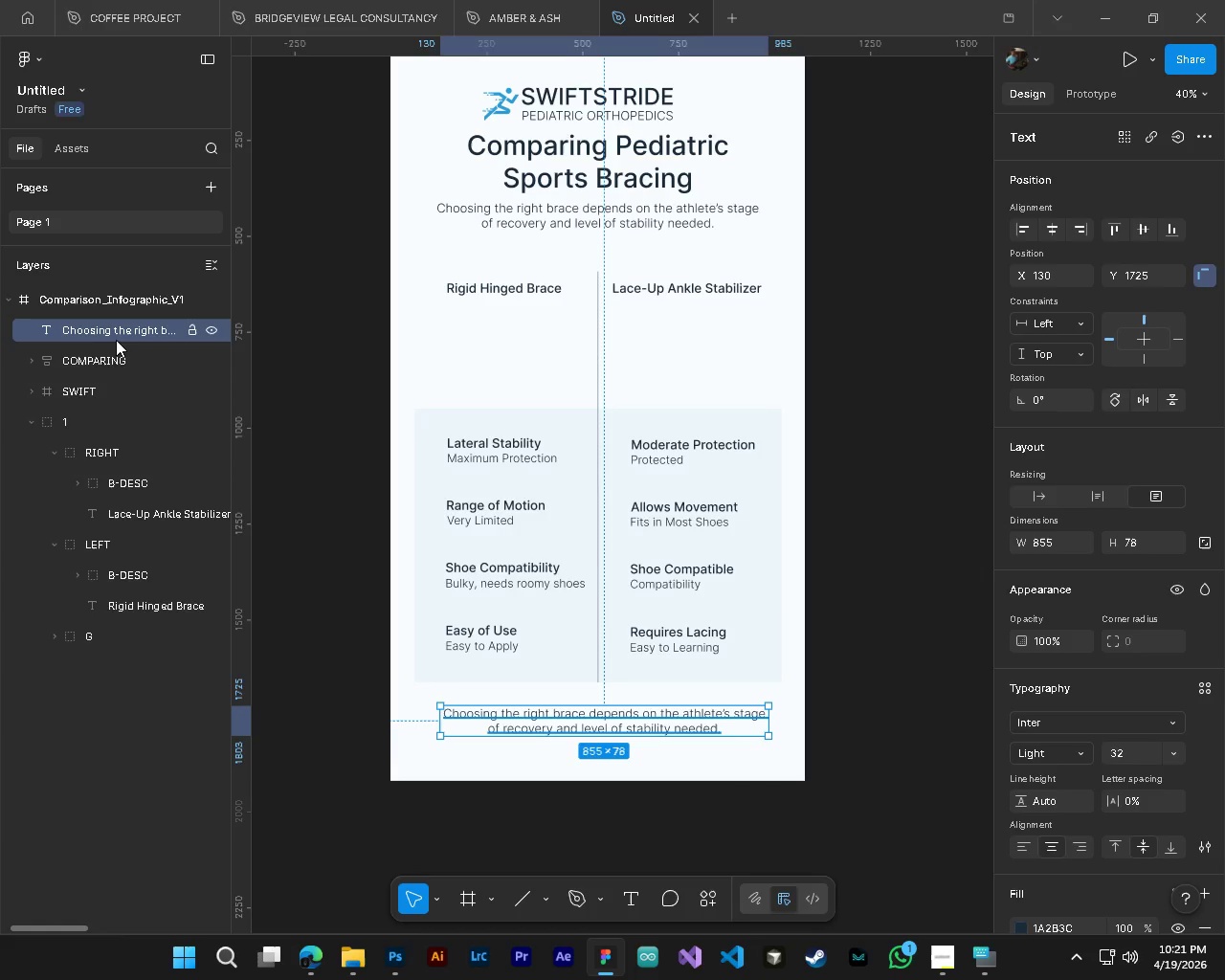 
left_click([37, 422])
 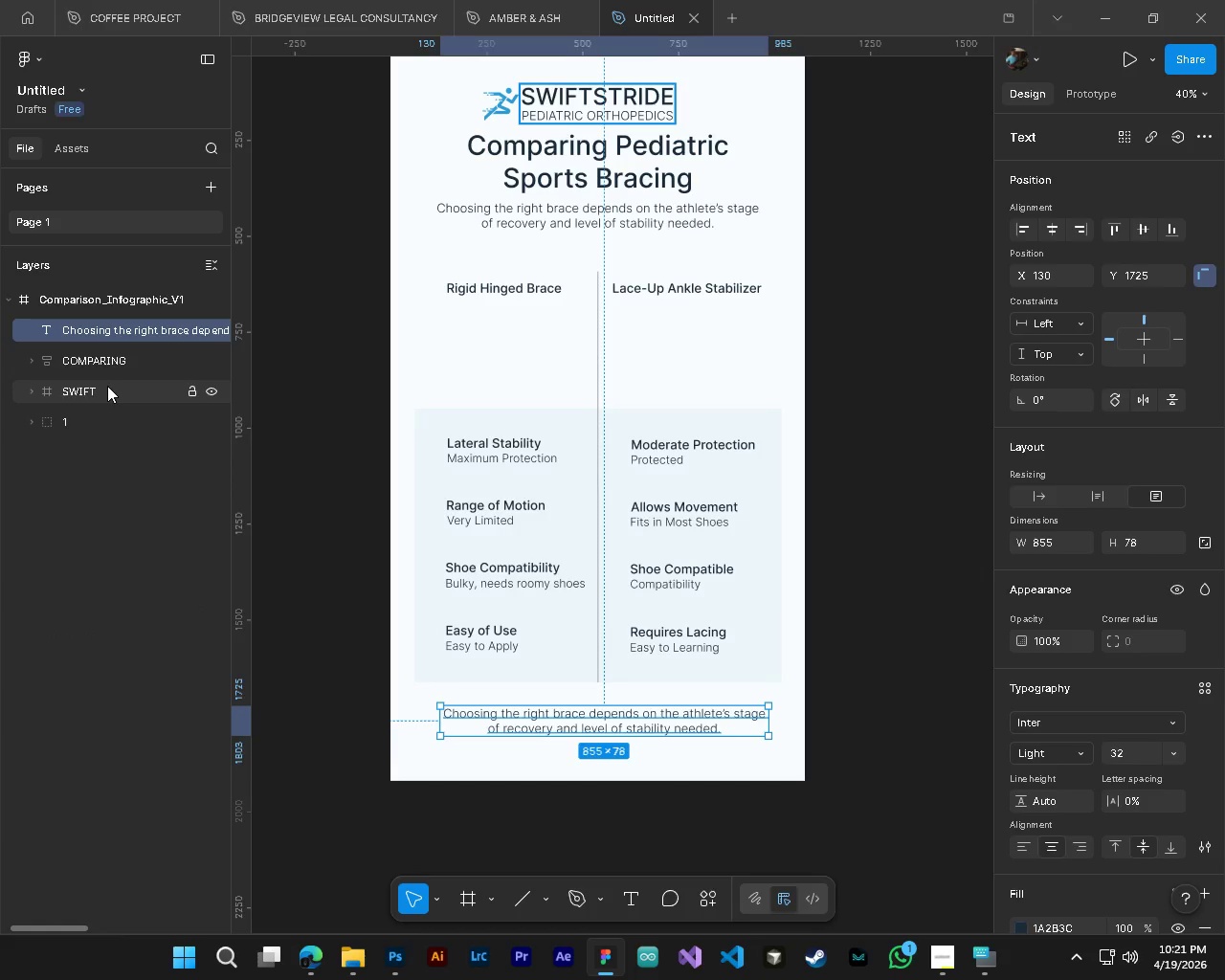 
left_click([107, 386])
 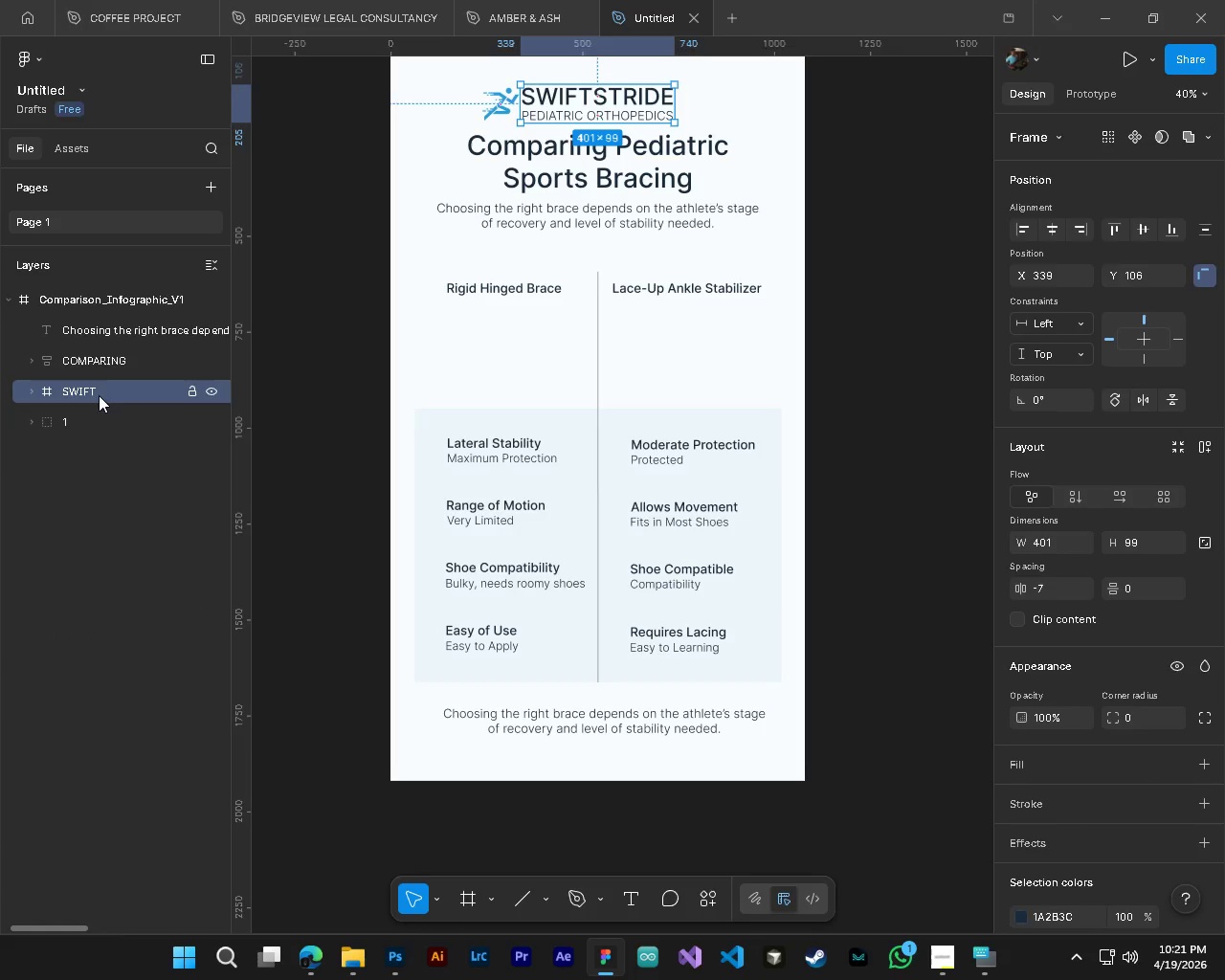 
left_click_drag(start_coordinate=[99, 395], to_coordinate=[103, 354])
 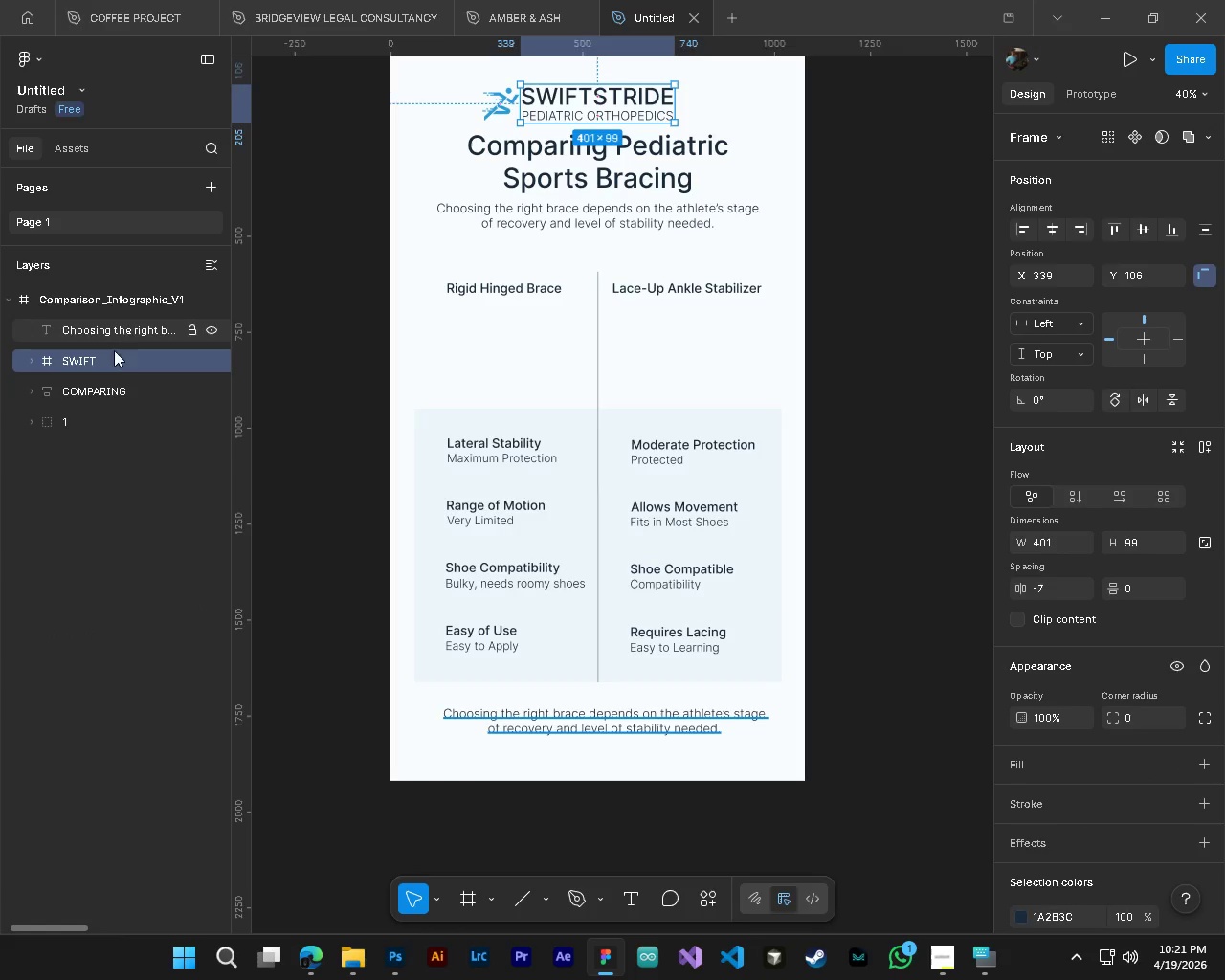 
left_click_drag(start_coordinate=[122, 328], to_coordinate=[97, 441])
 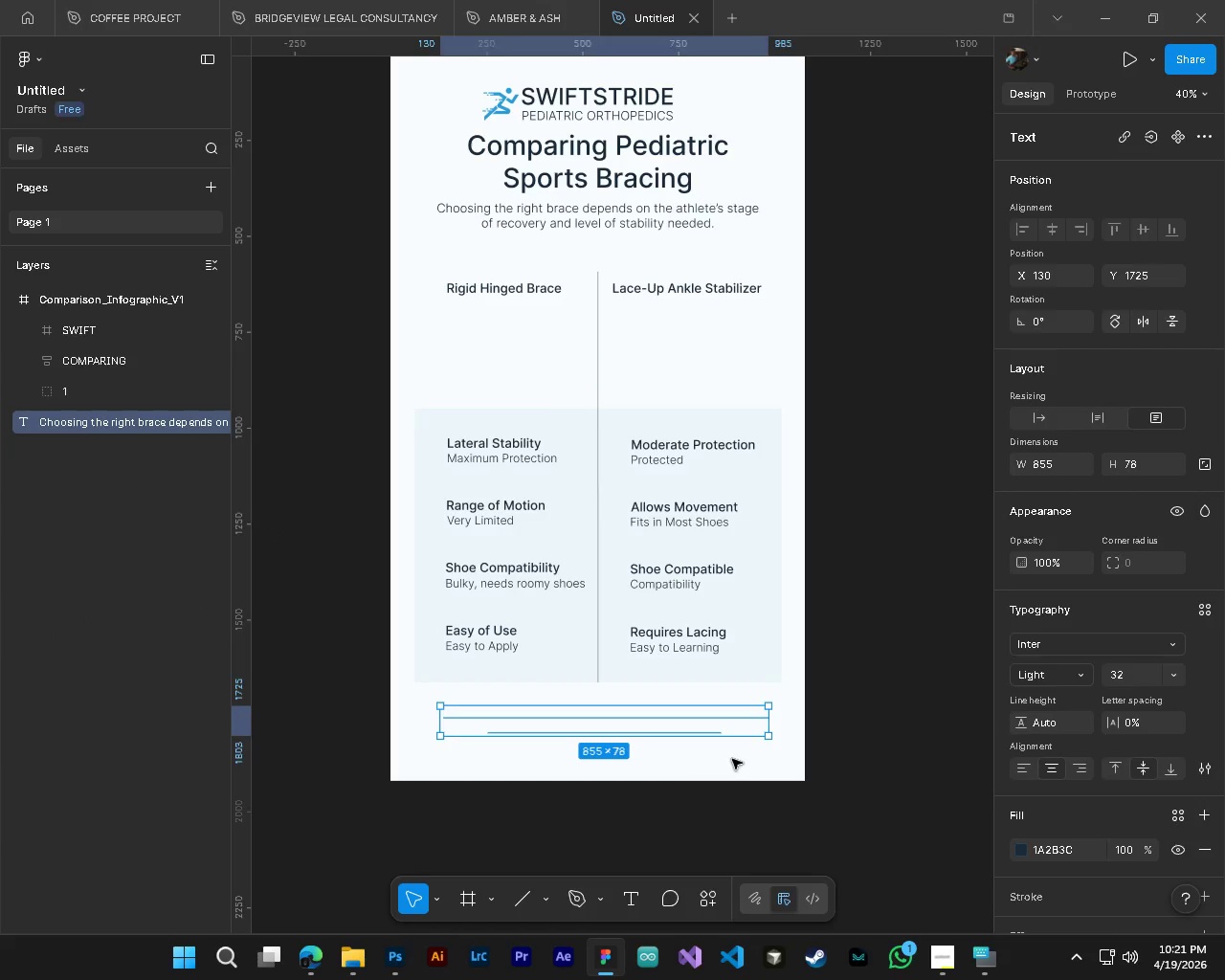 
hold_key(key=ControlLeft, duration=0.55)
hold_key(key=AltLeft, duration=0.52)
scroll: coordinate [655, 720], scroll_direction: up, amount: 3.0
 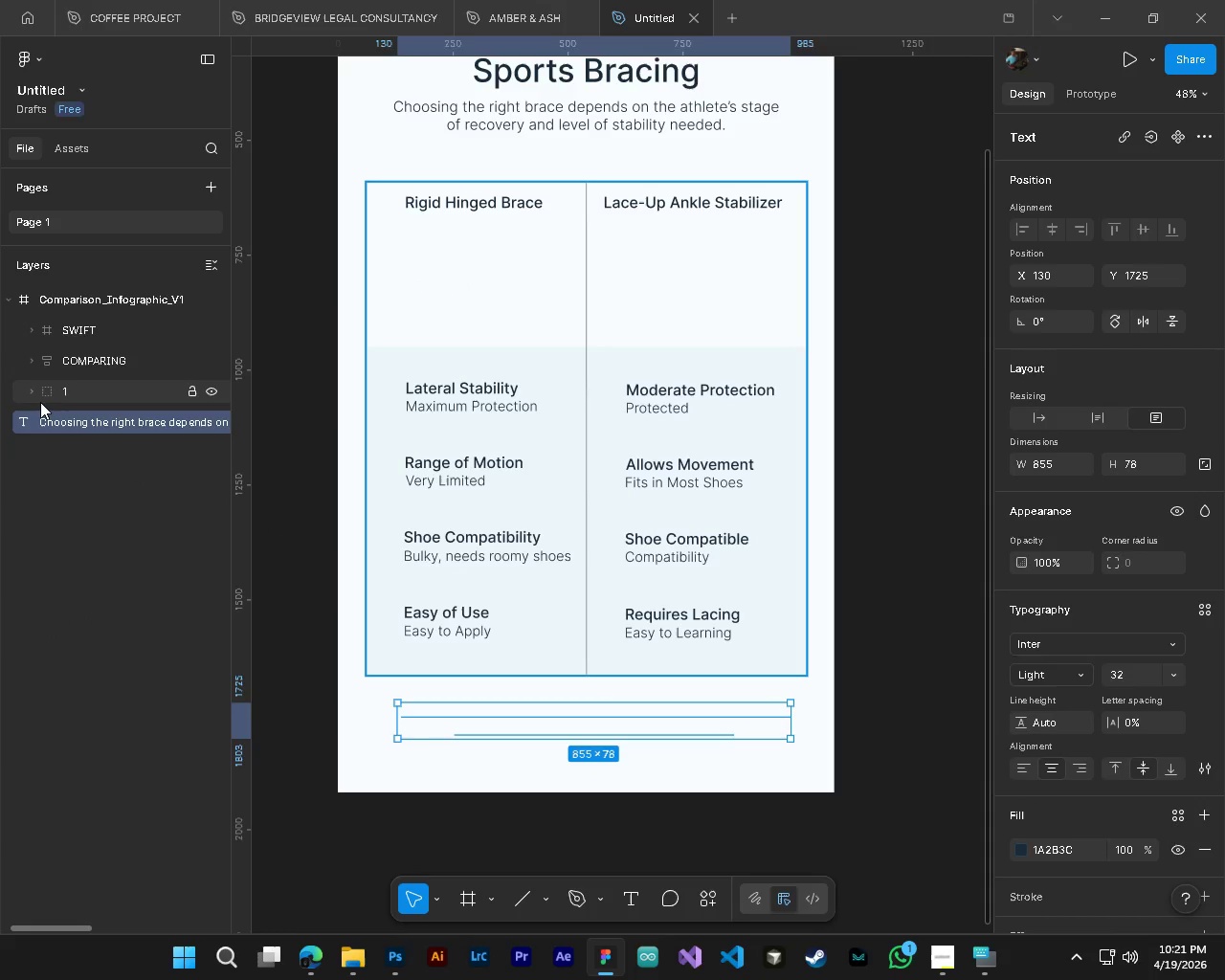 
left_click([33, 392])
 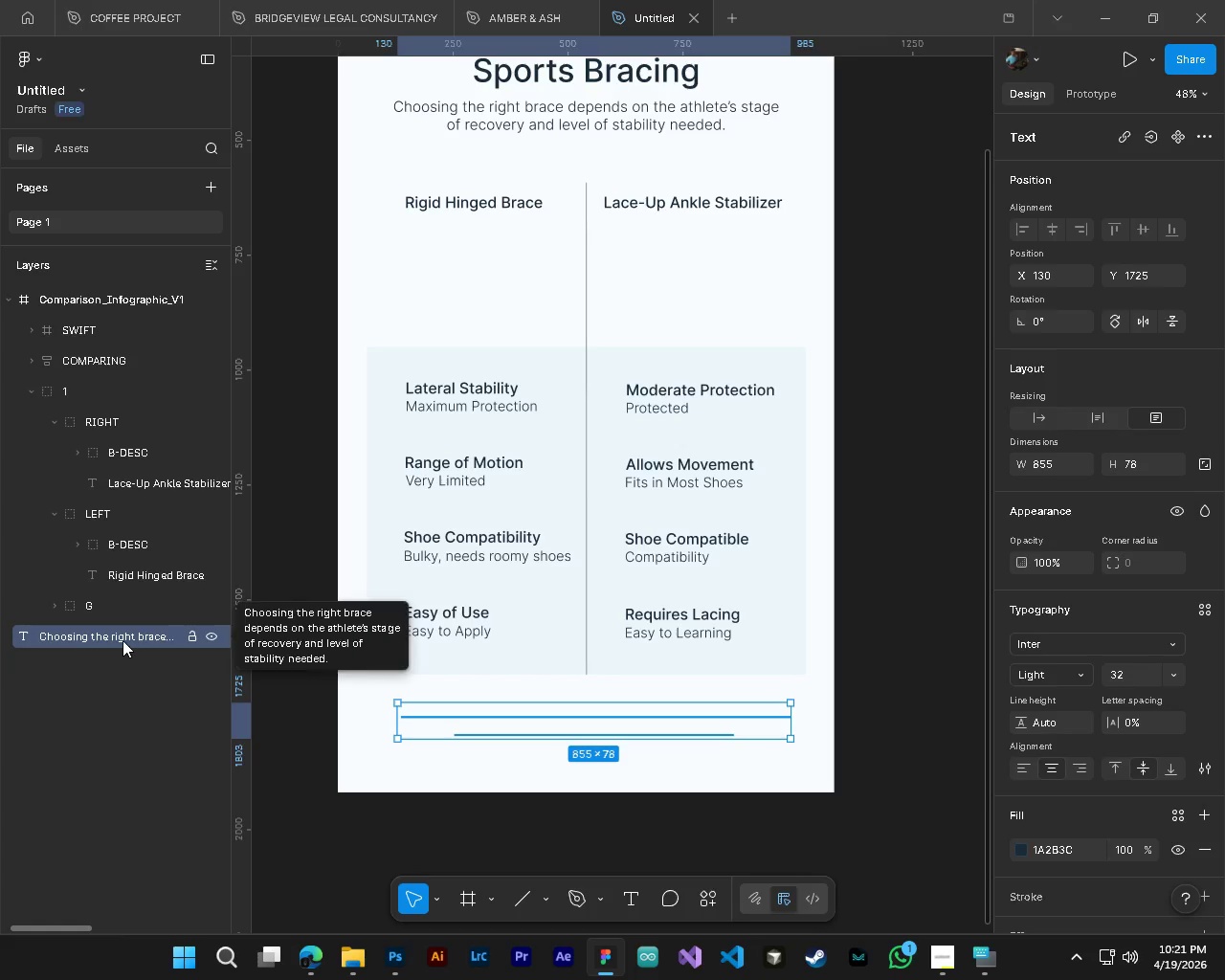 
left_click_drag(start_coordinate=[122, 639], to_coordinate=[108, 405])
 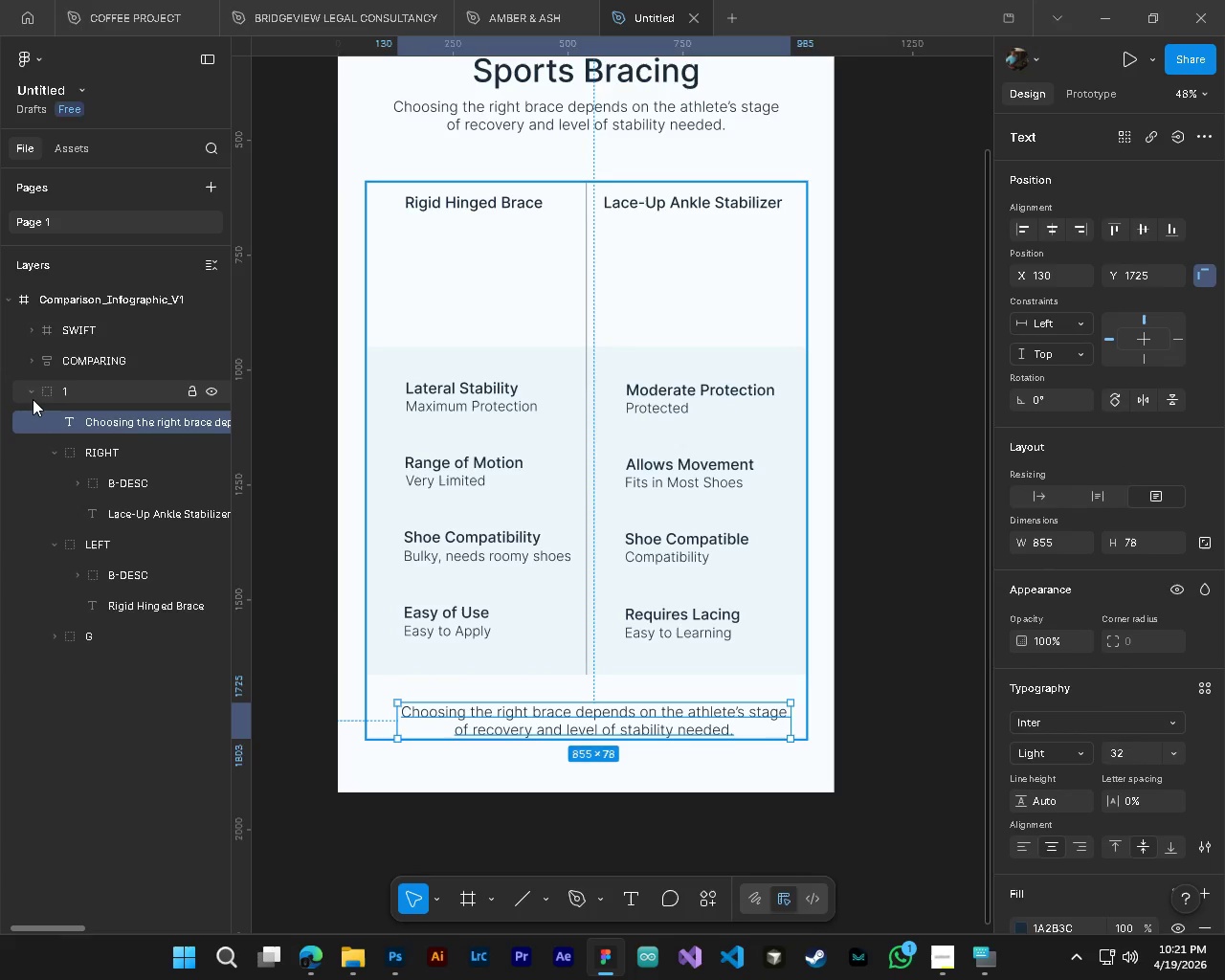 
left_click([55, 457])
 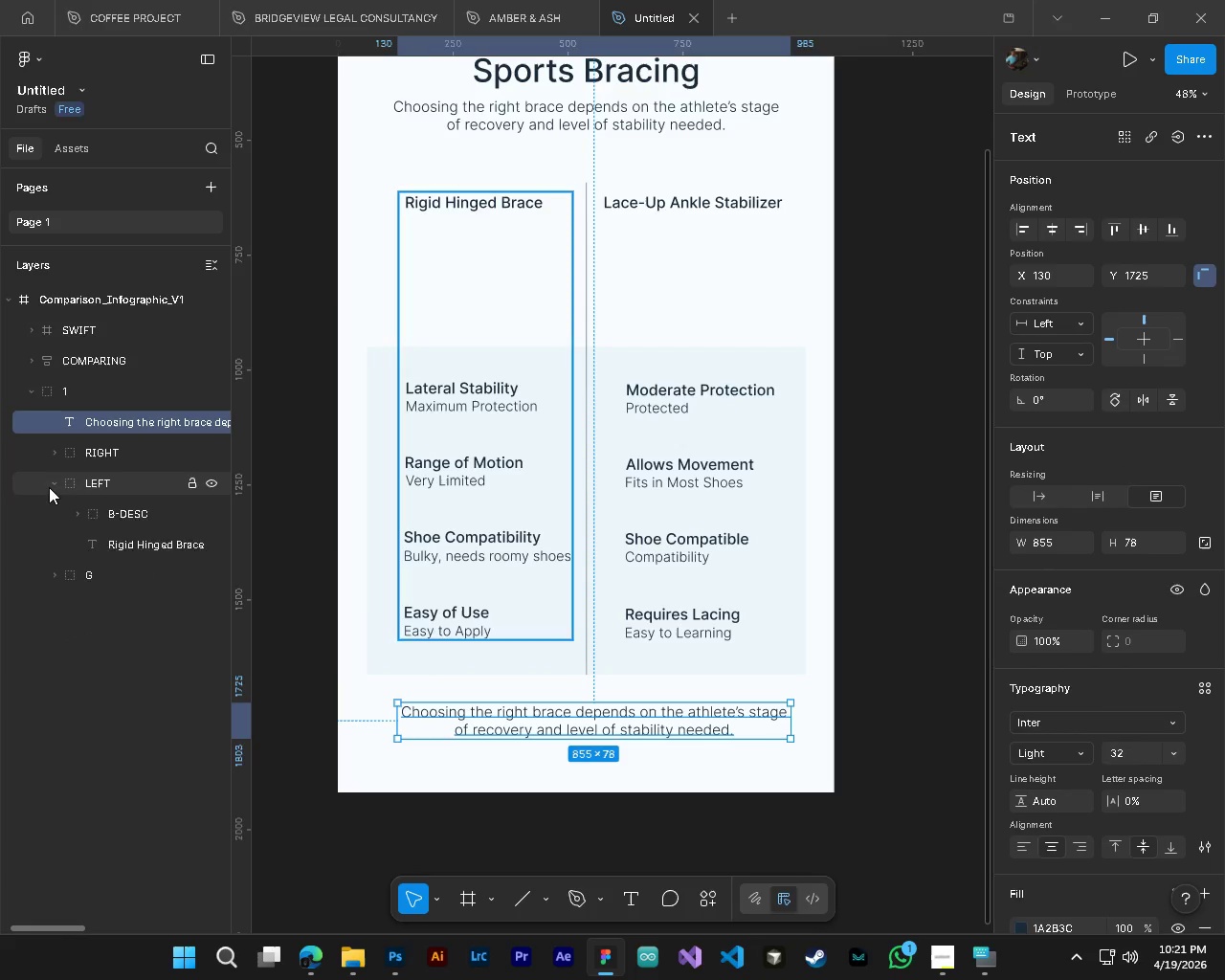 
left_click([49, 487])
 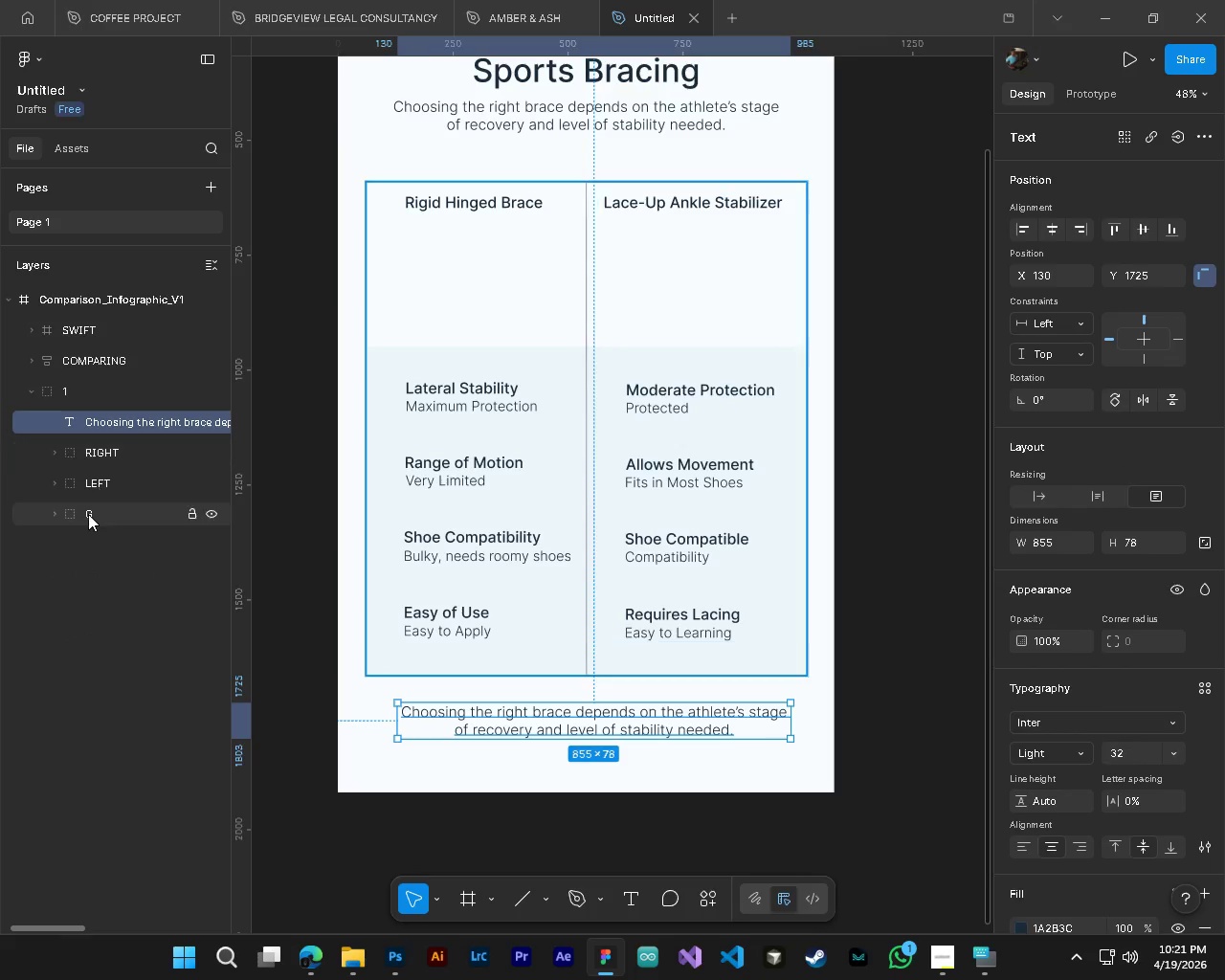 
left_click([88, 514])
 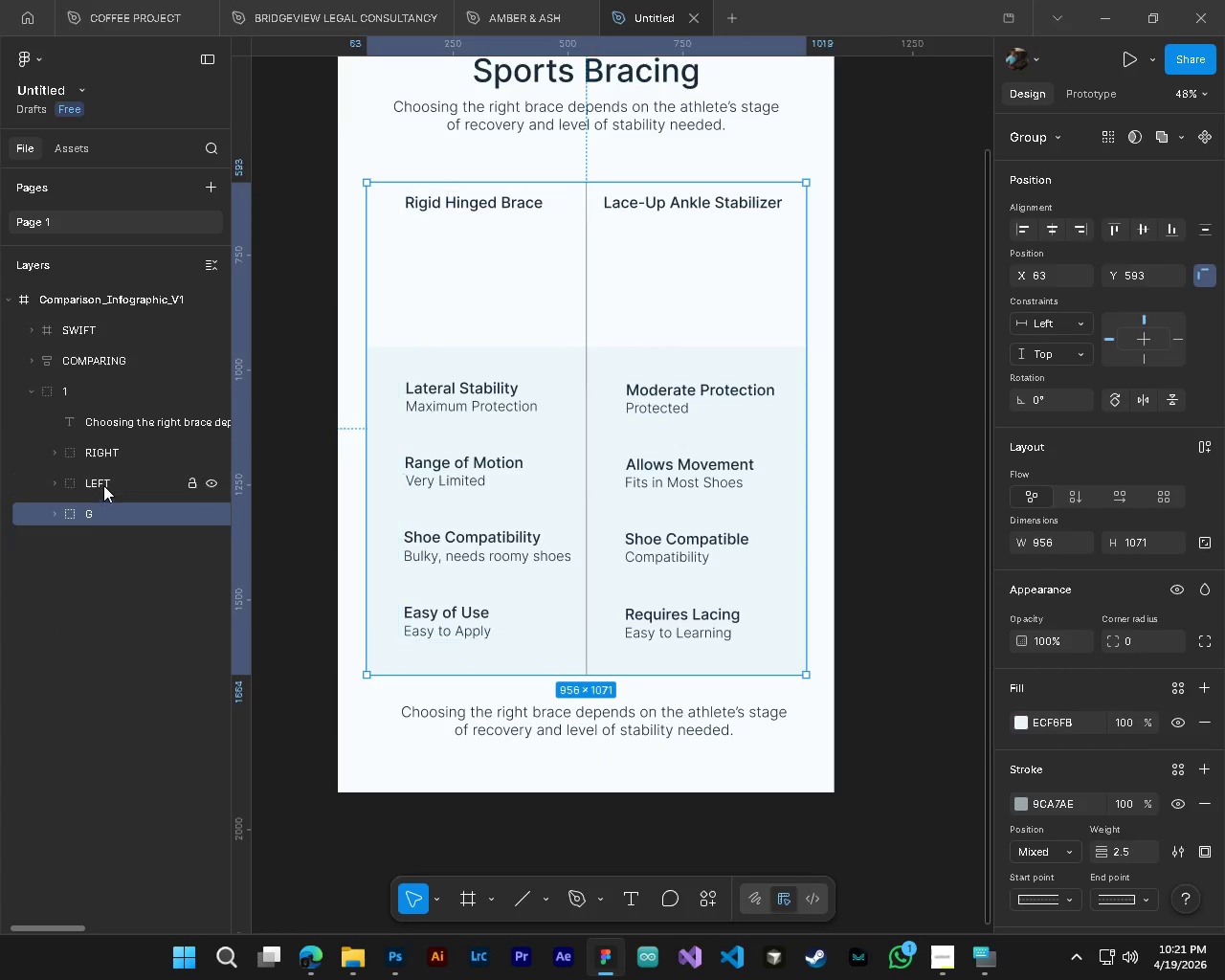 
hold_key(key=ShiftLeft, duration=1.55)
left_click([103, 484])
 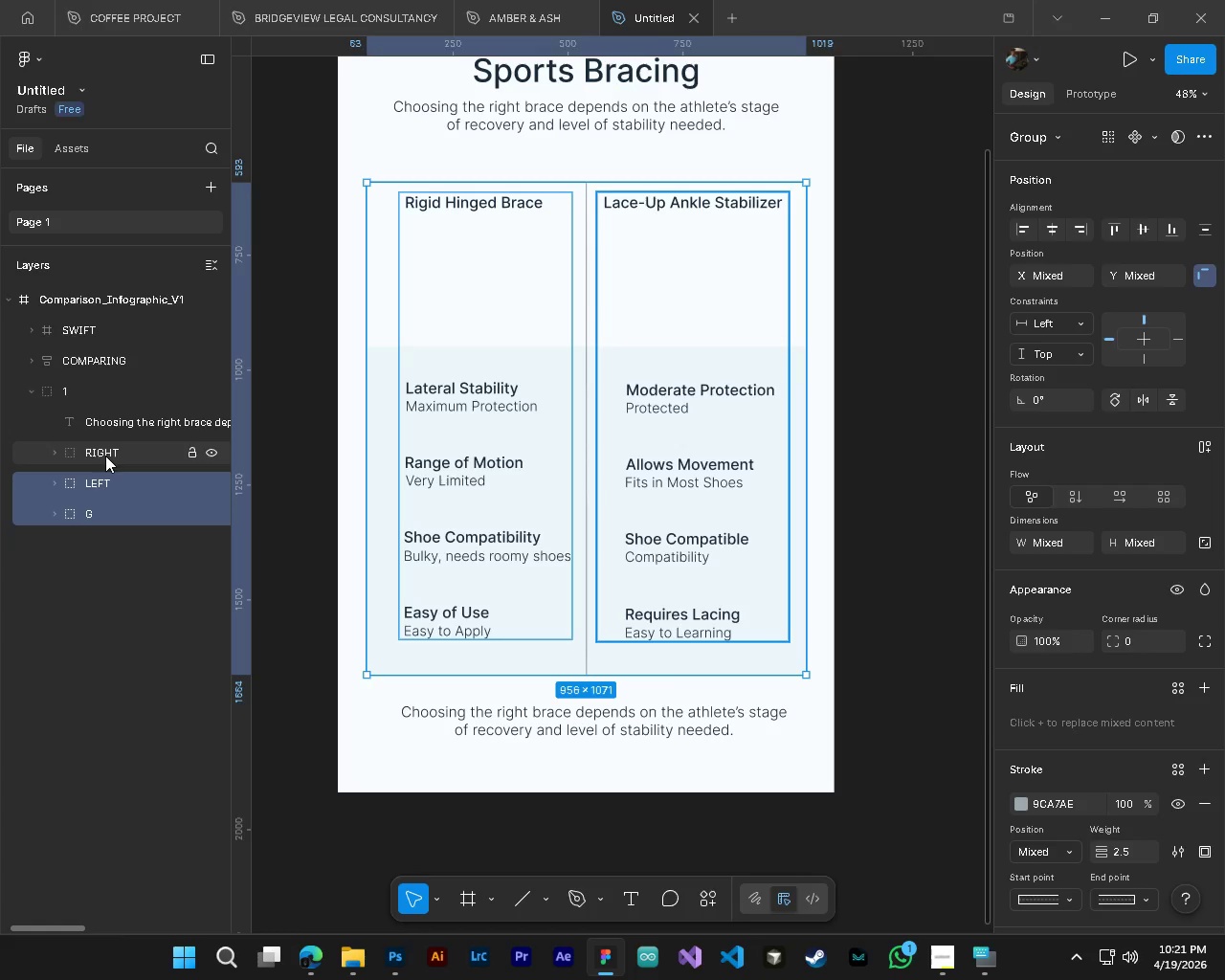 
left_click([105, 456])
 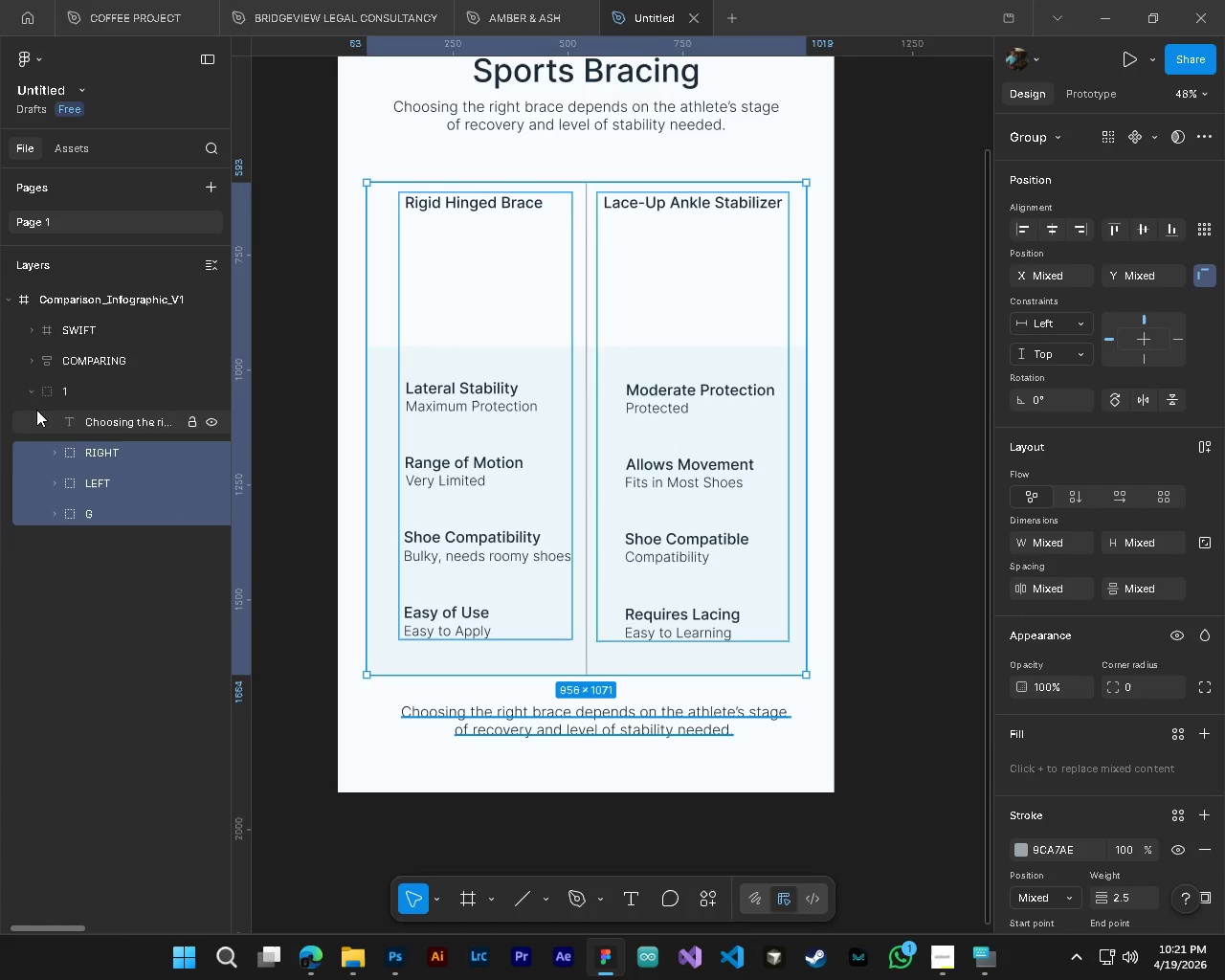 
left_click([90, 417])
 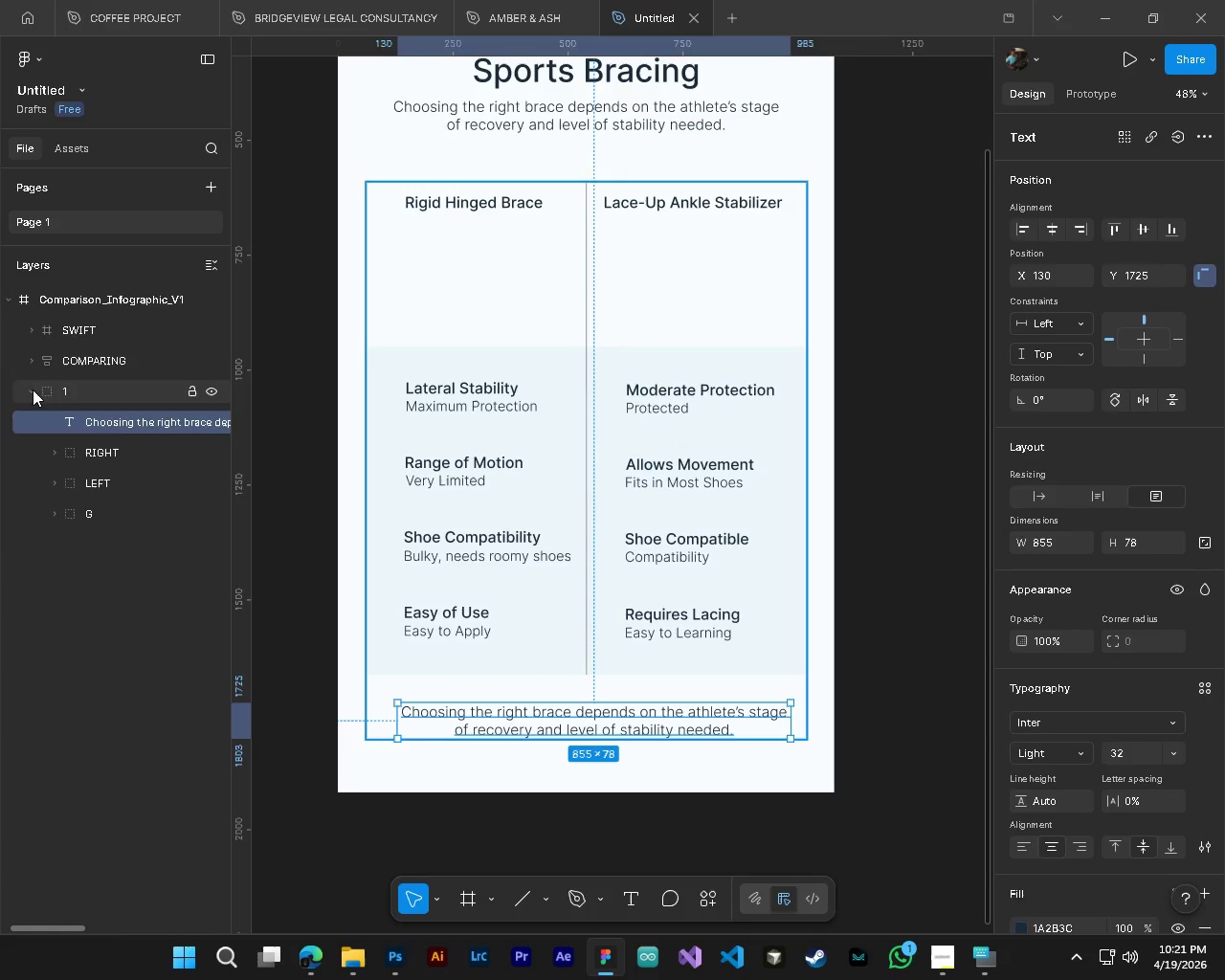 
left_click([33, 390])
 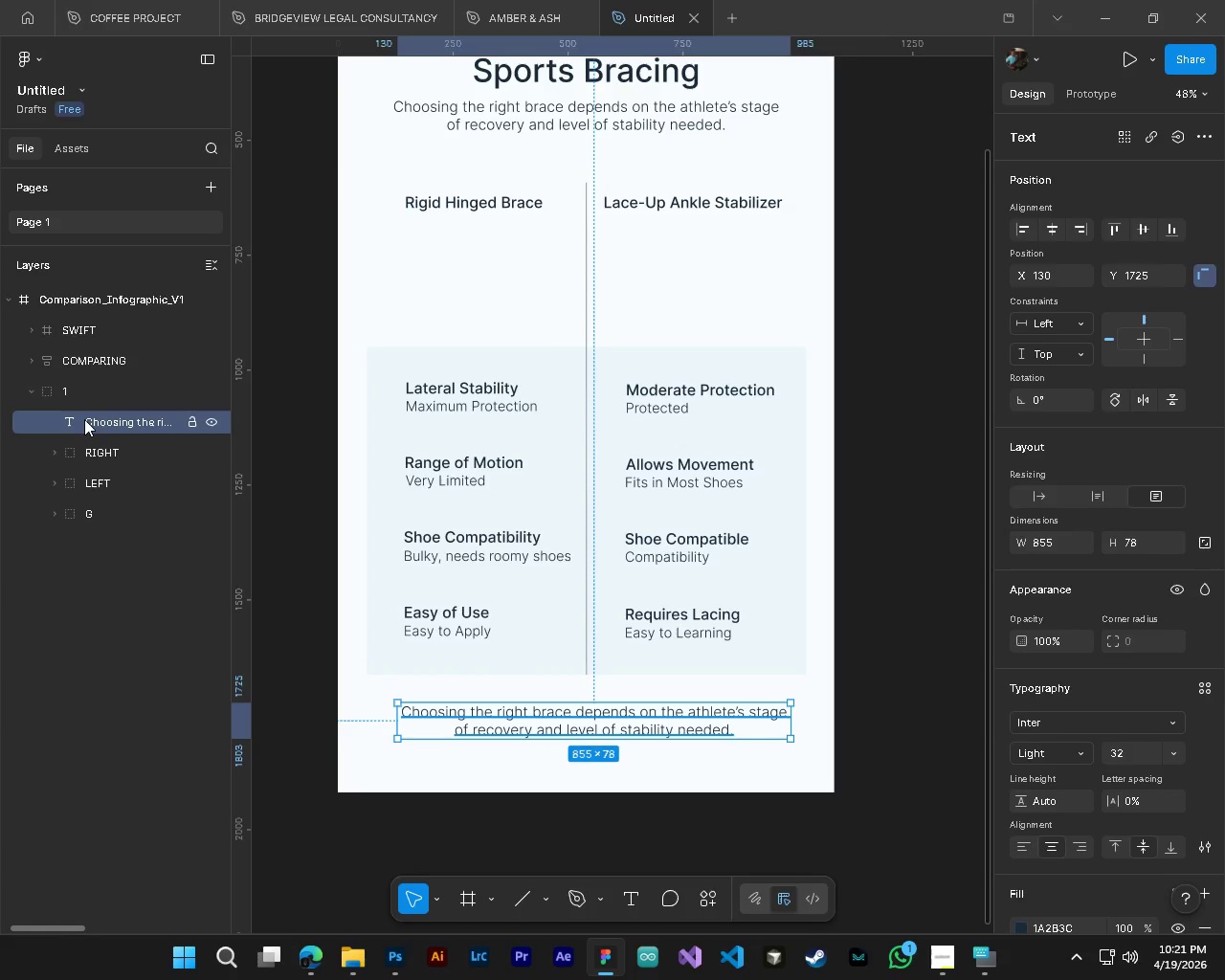 
double_click([99, 427])
 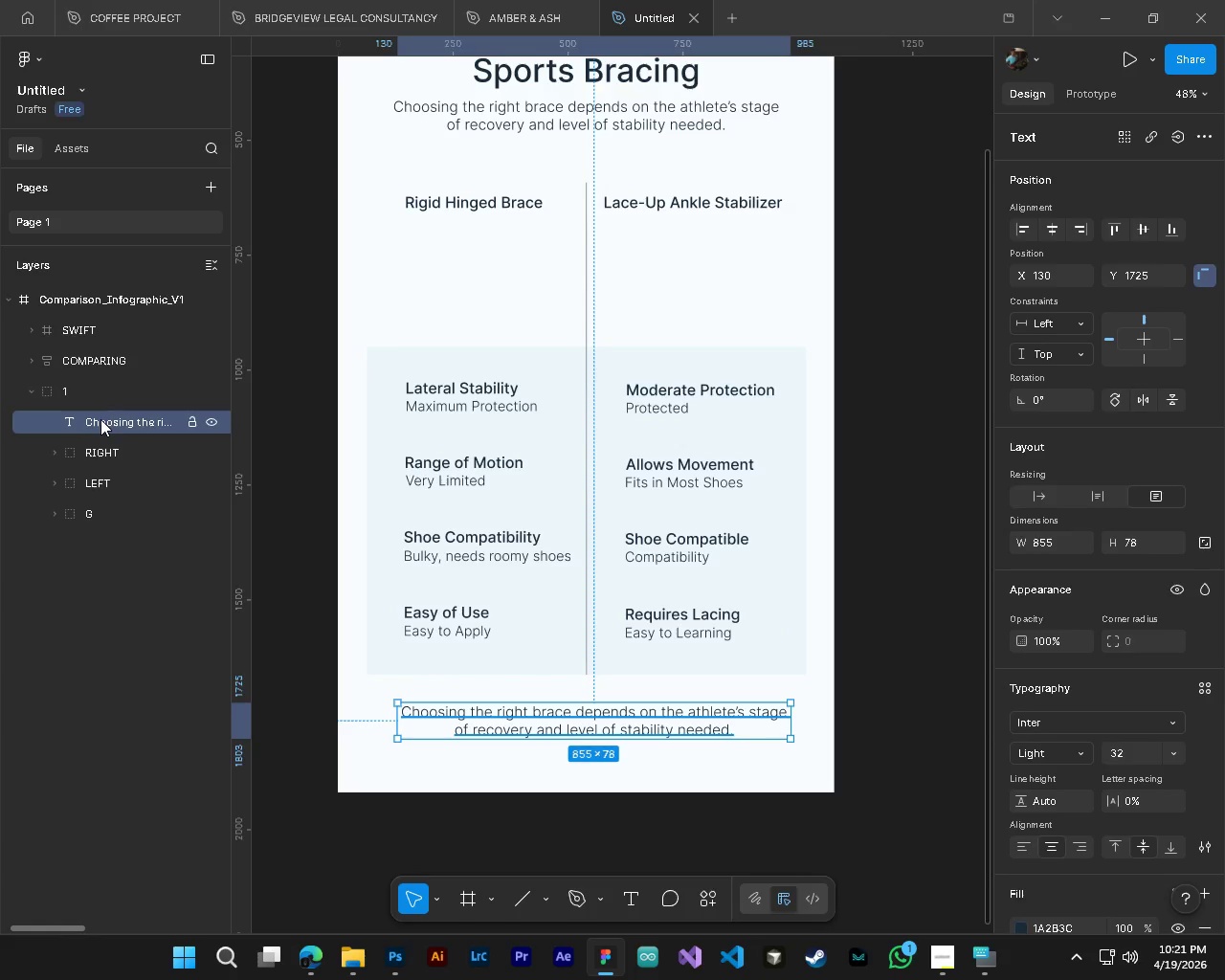 
left_click_drag(start_coordinate=[100, 419], to_coordinate=[97, 381])
 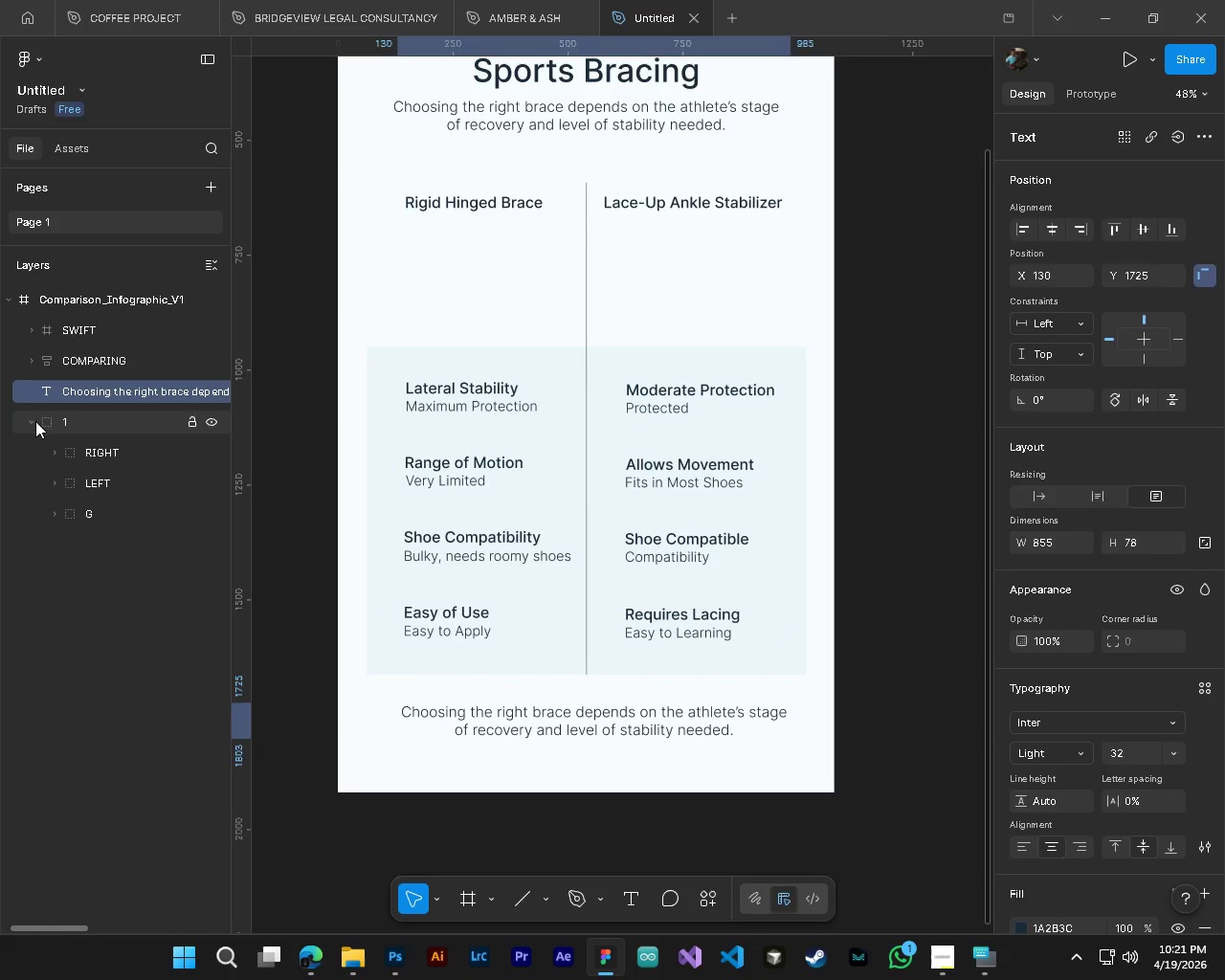 
left_click([35, 421])
 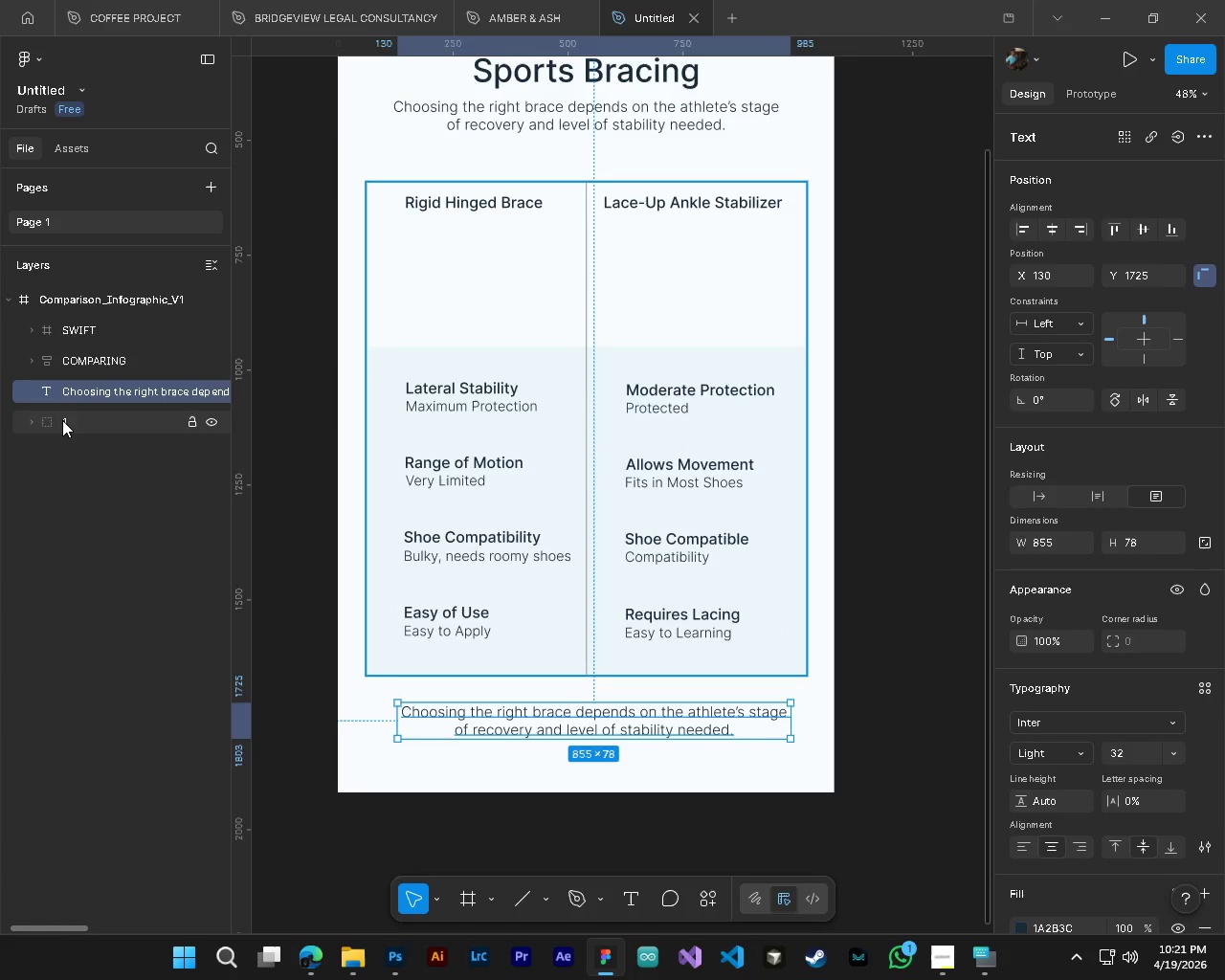 
double_click([62, 420])
 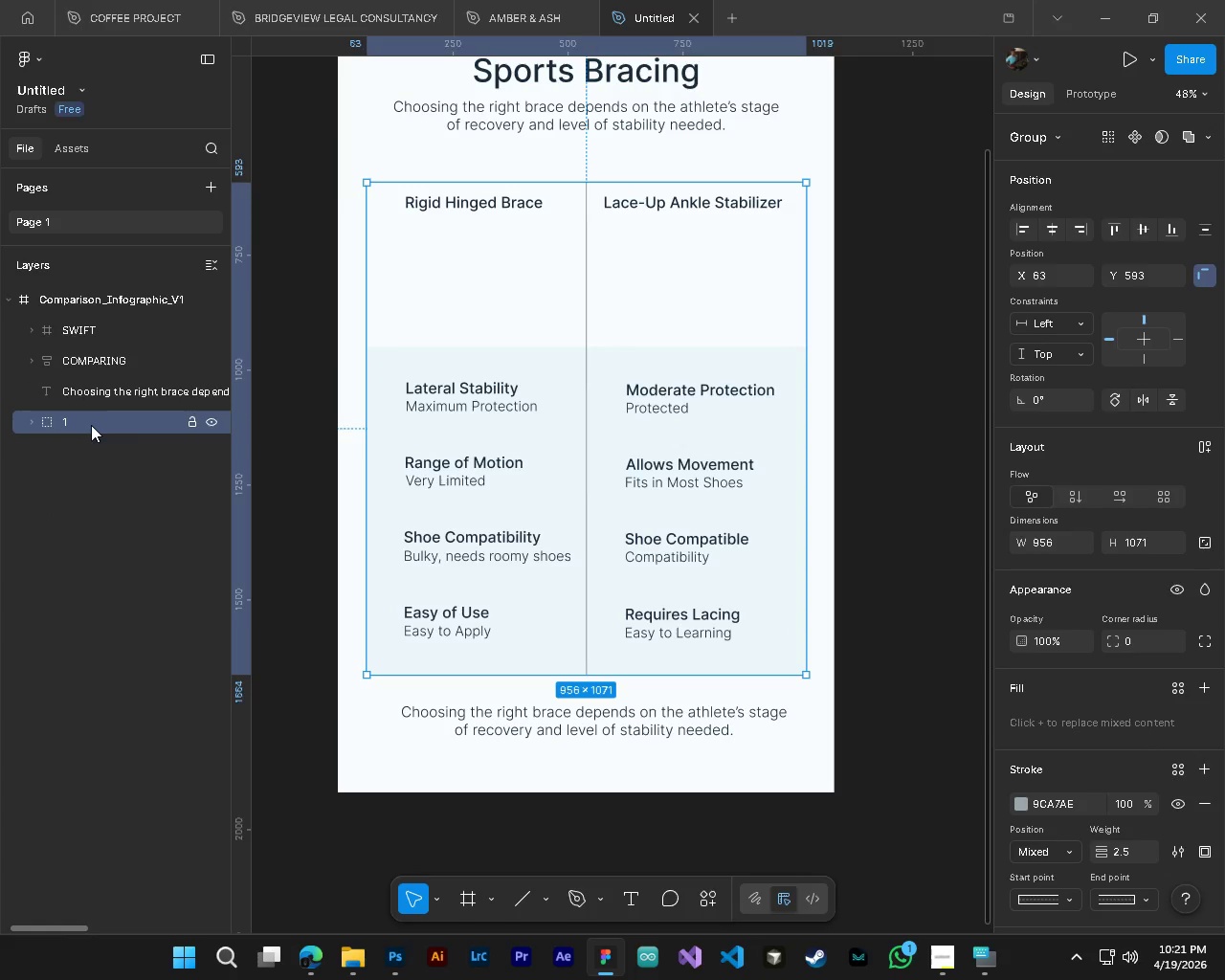 
left_click_drag(start_coordinate=[91, 425], to_coordinate=[97, 381])
 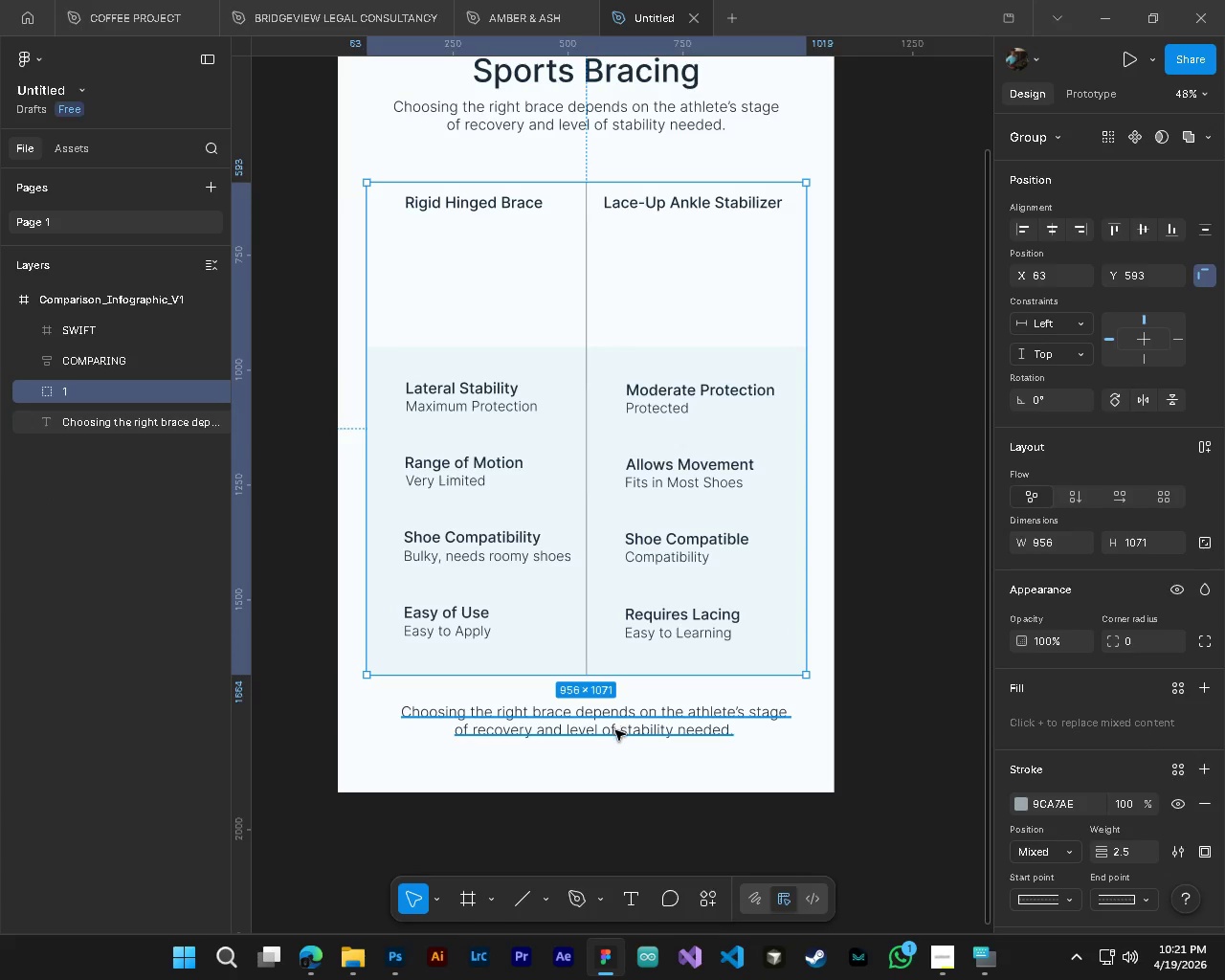 
left_click([615, 730])
 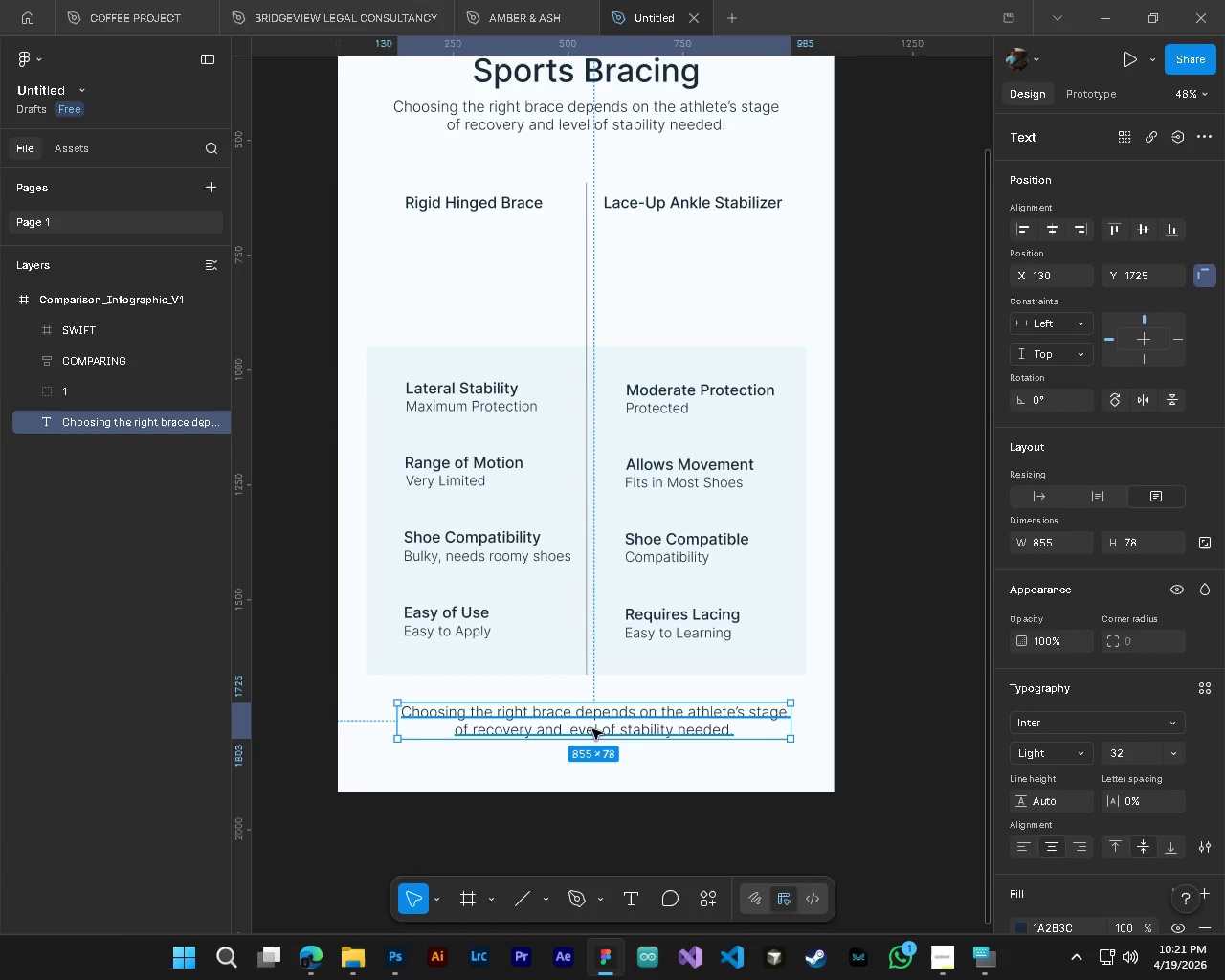 
left_click_drag(start_coordinate=[647, 726], to_coordinate=[646, 722])
 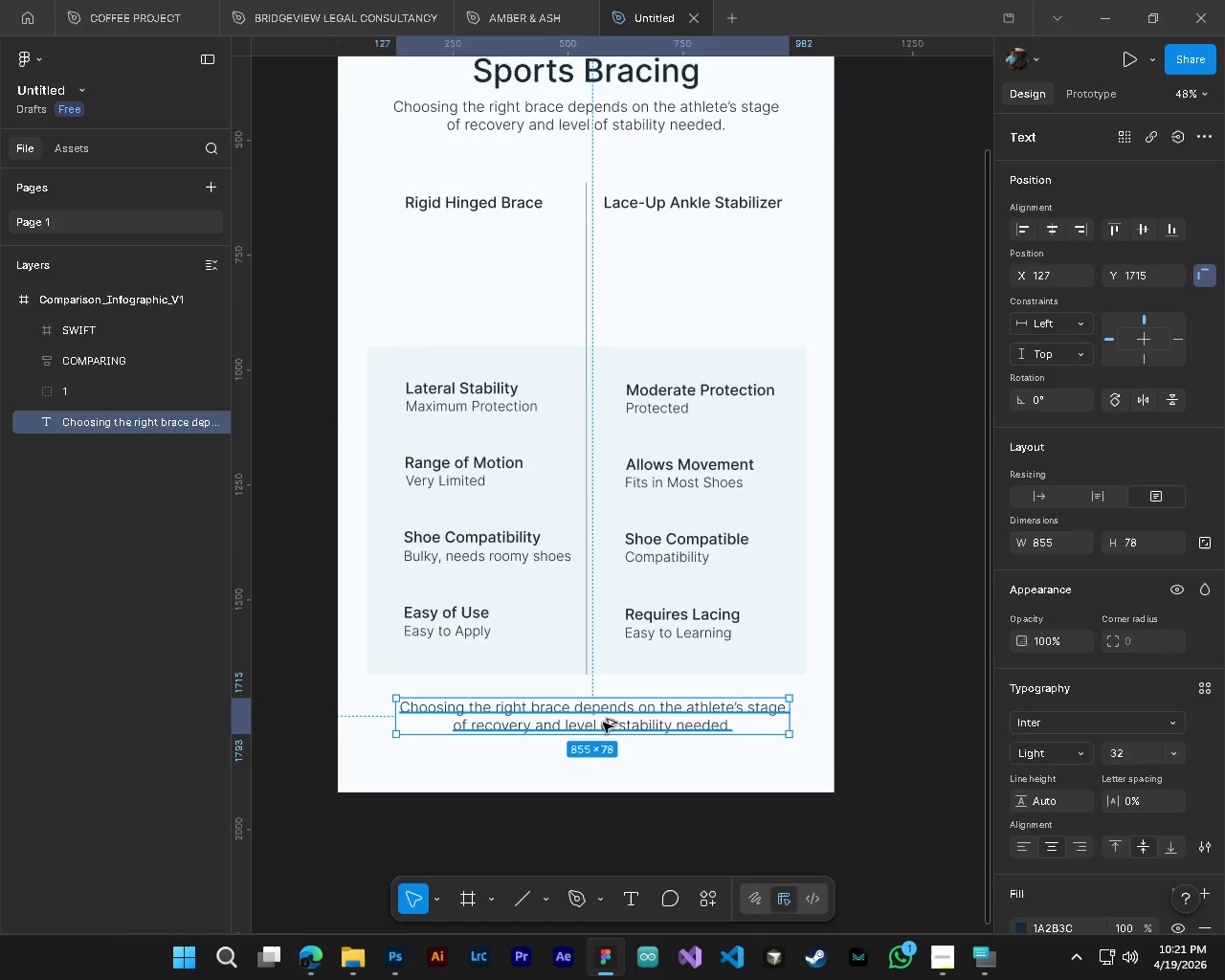 
hold_key(key=AltLeft, duration=0.34)
 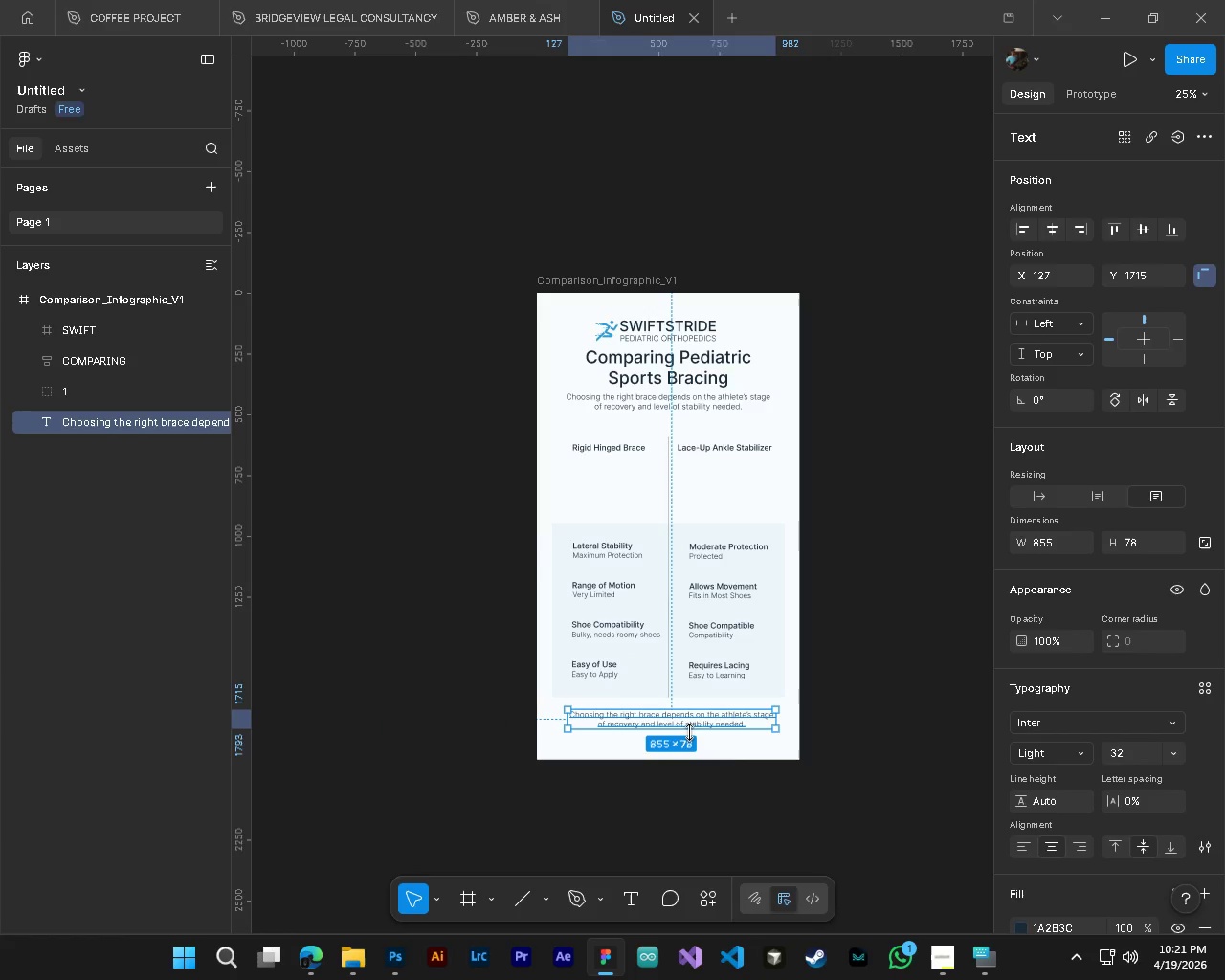 
hold_key(key=ControlLeft, duration=0.34)
 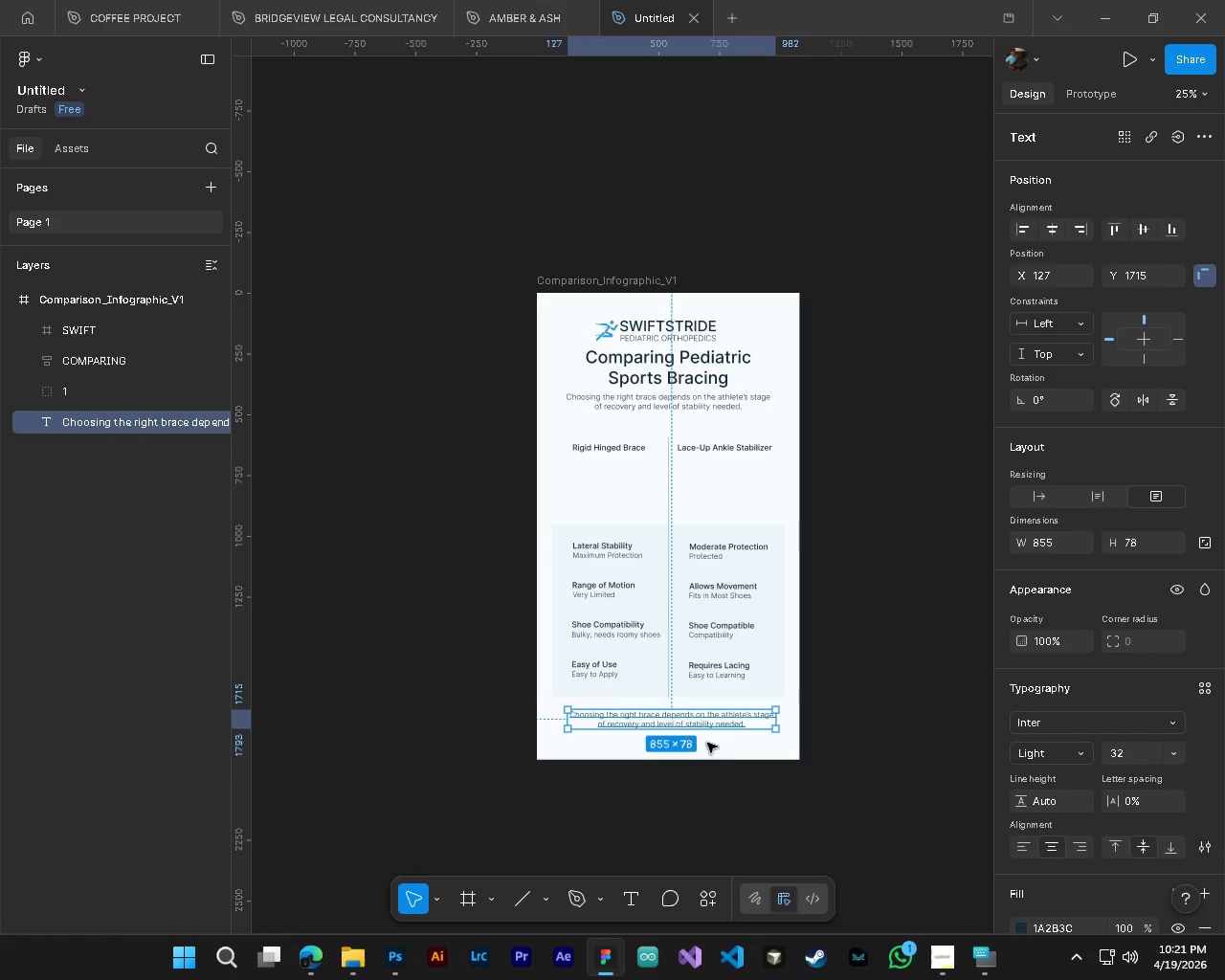 
hold_key(key=ShiftLeft, duration=0.44)
 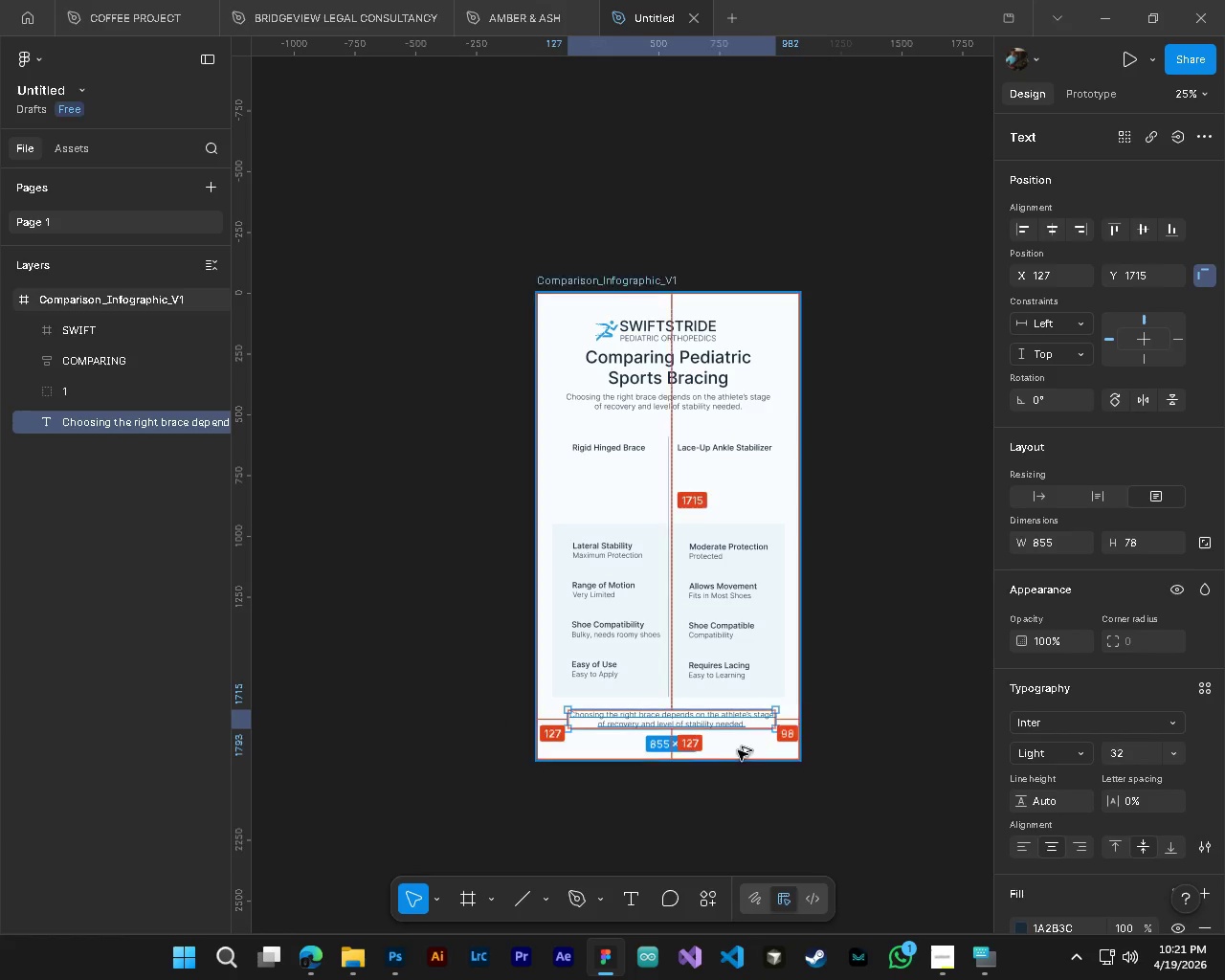 
hold_key(key=ControlLeft, duration=0.5)
 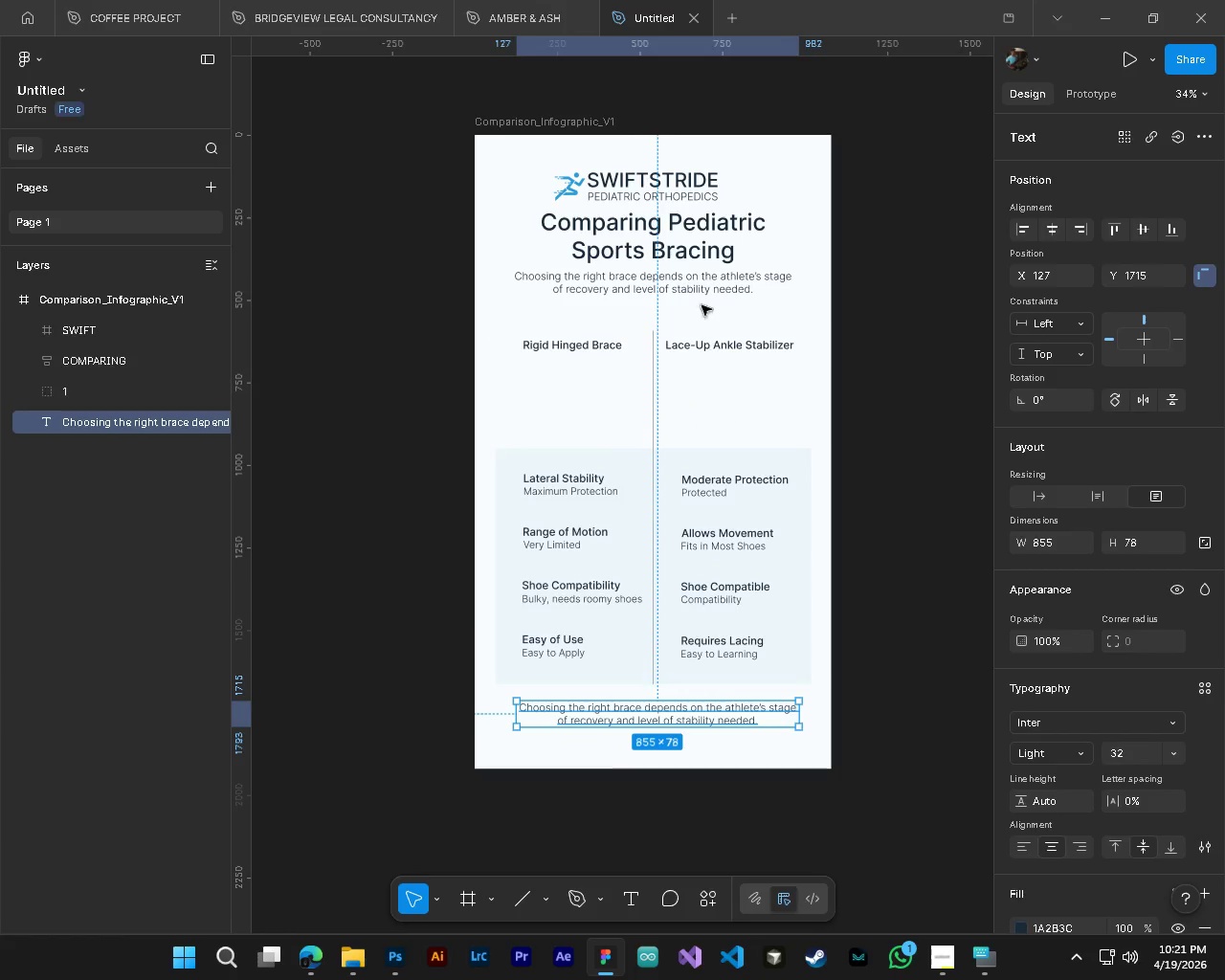 
hold_key(key=AltLeft, duration=0.45)
 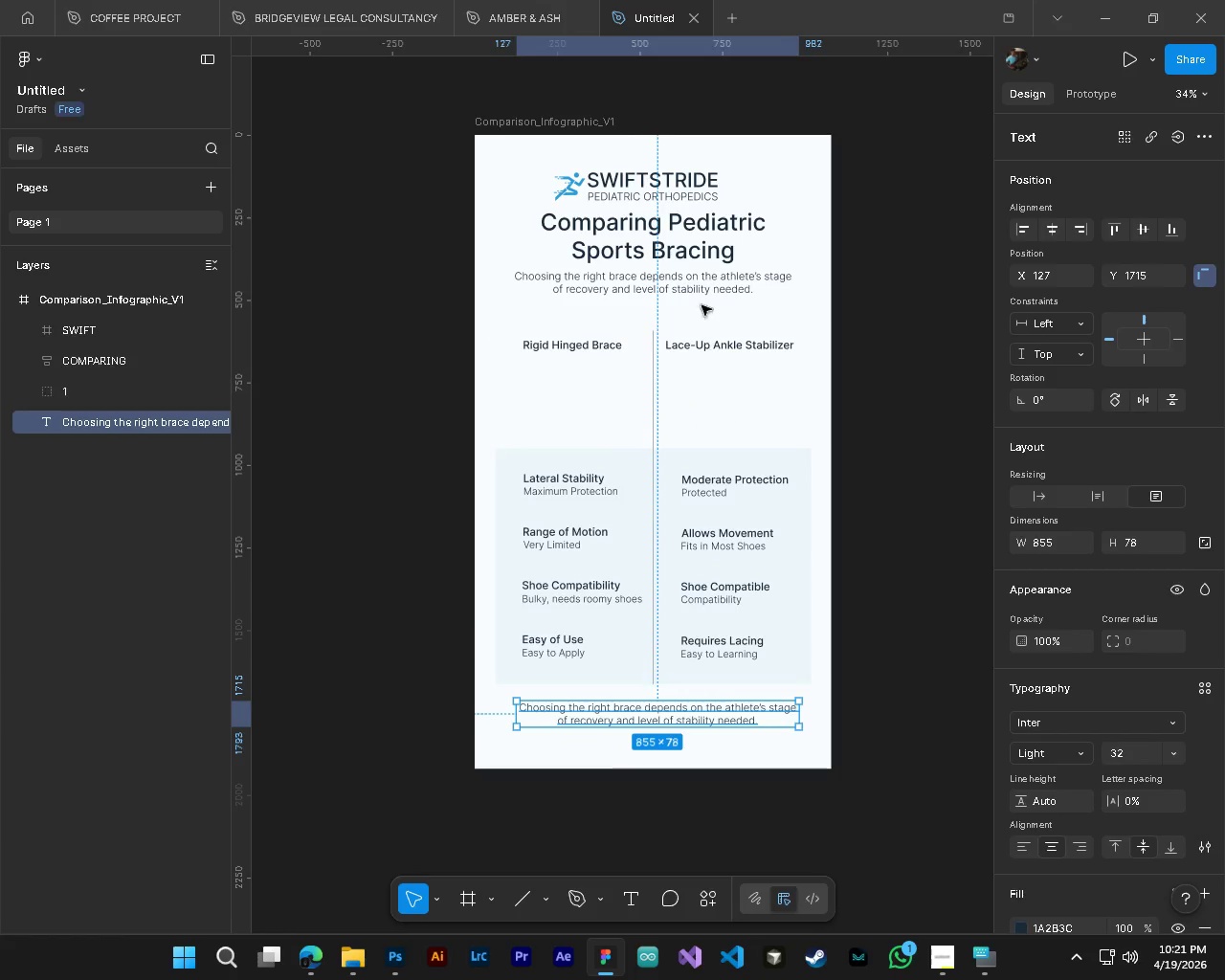 
scroll: coordinate [685, 731], scroll_direction: down, amount: 2.0
 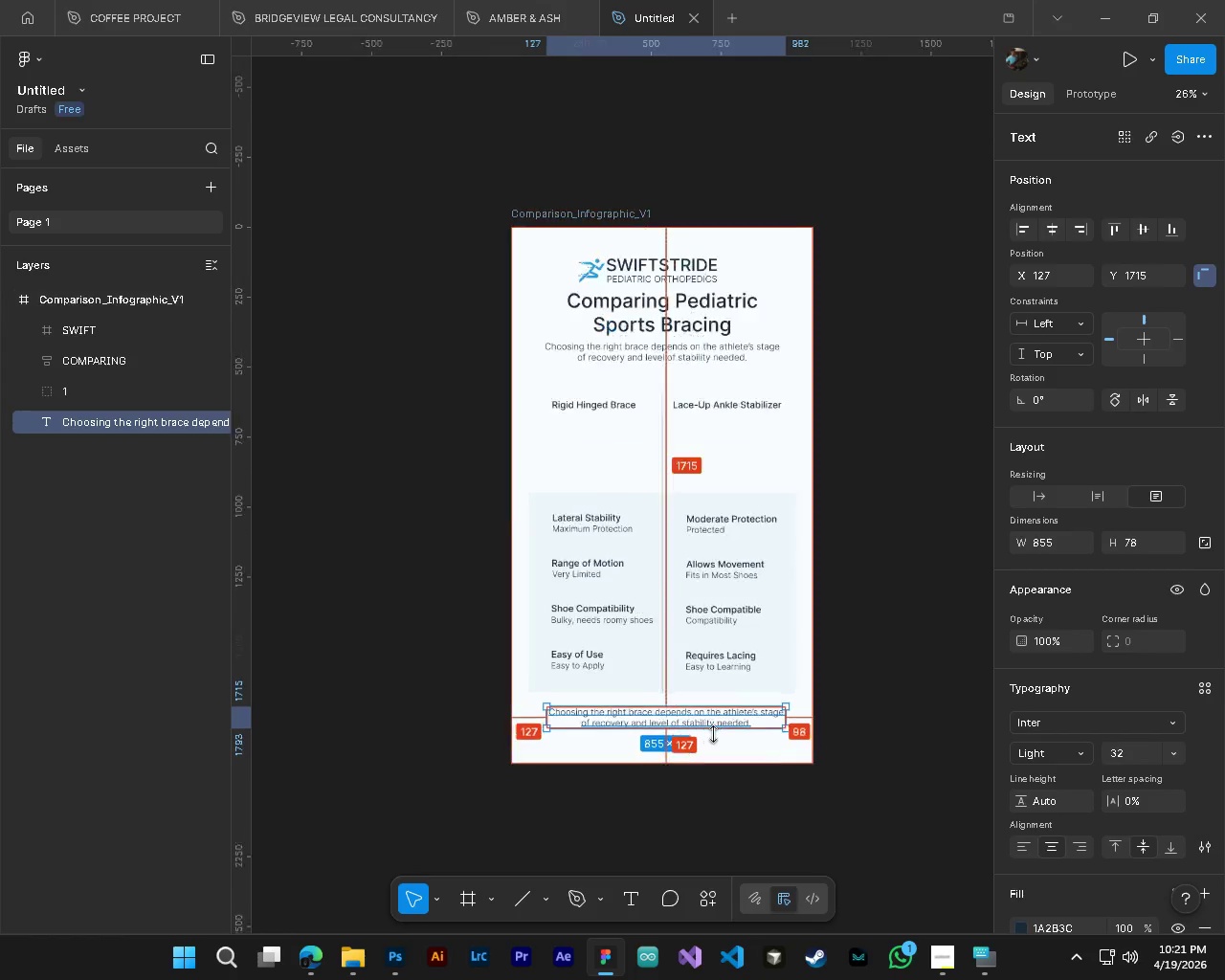 
scroll: coordinate [721, 237], scroll_direction: up, amount: 7.0
 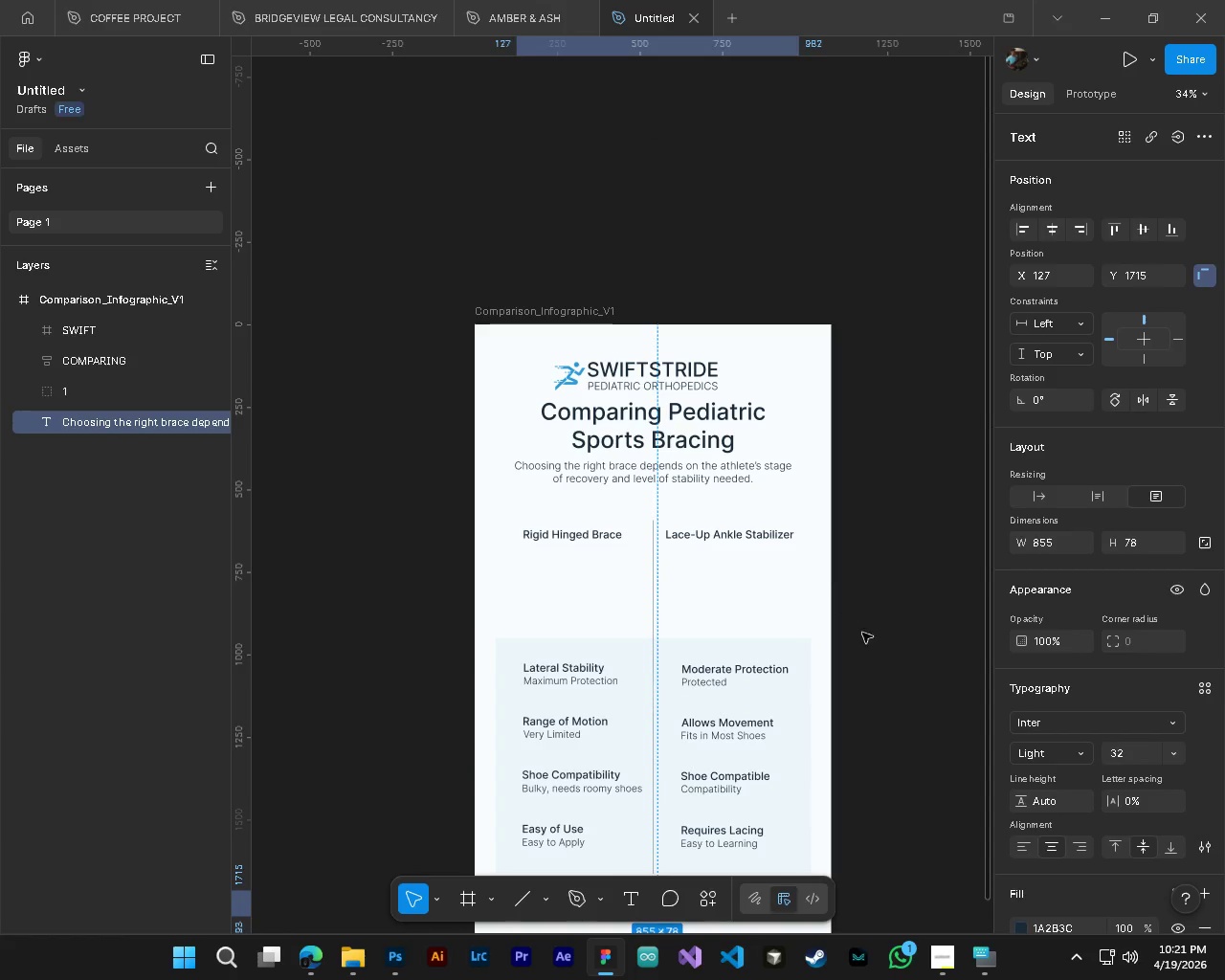 
hold_key(key=ControlLeft, duration=0.89)
 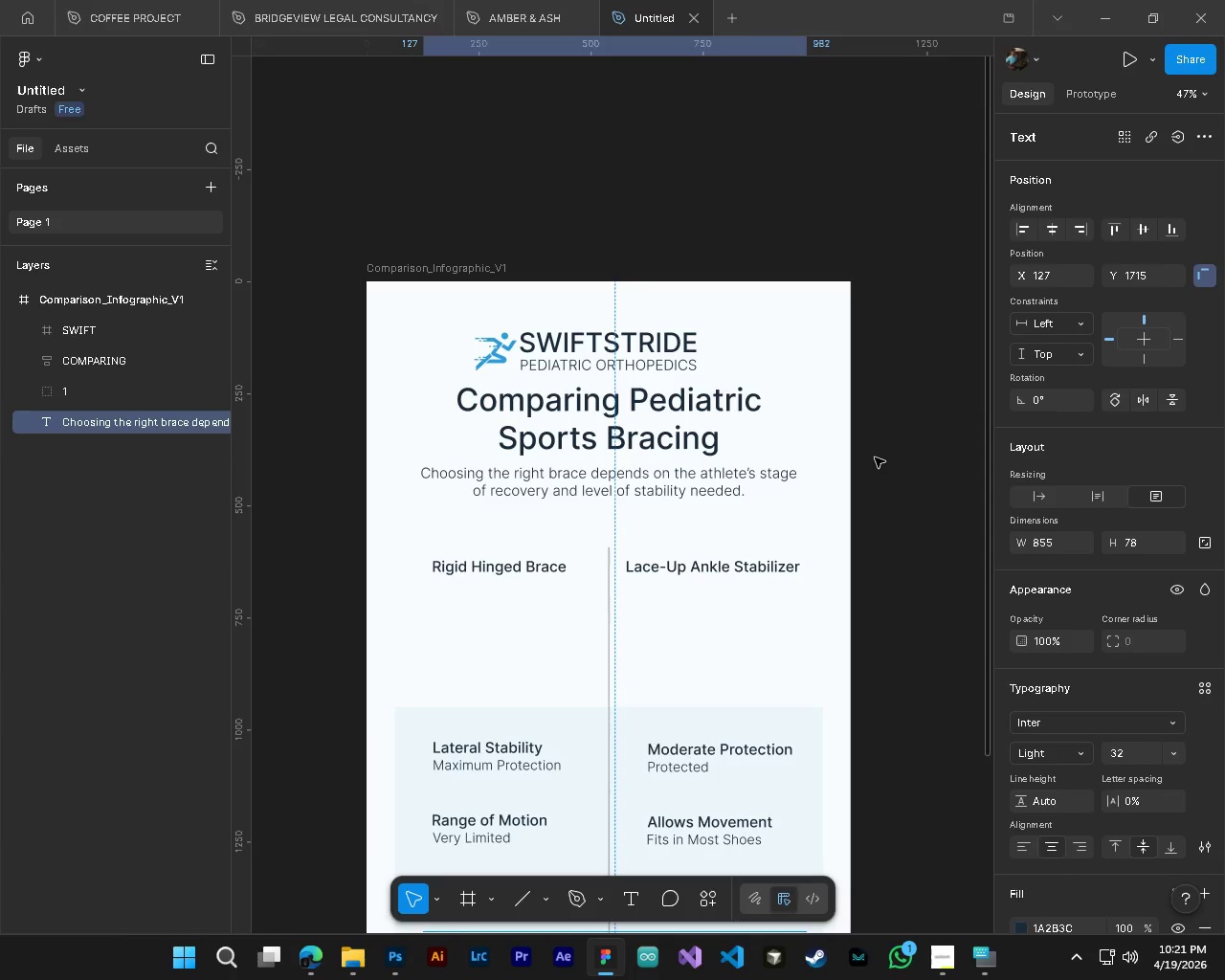 
key(Alt+Control+AltLeft)
 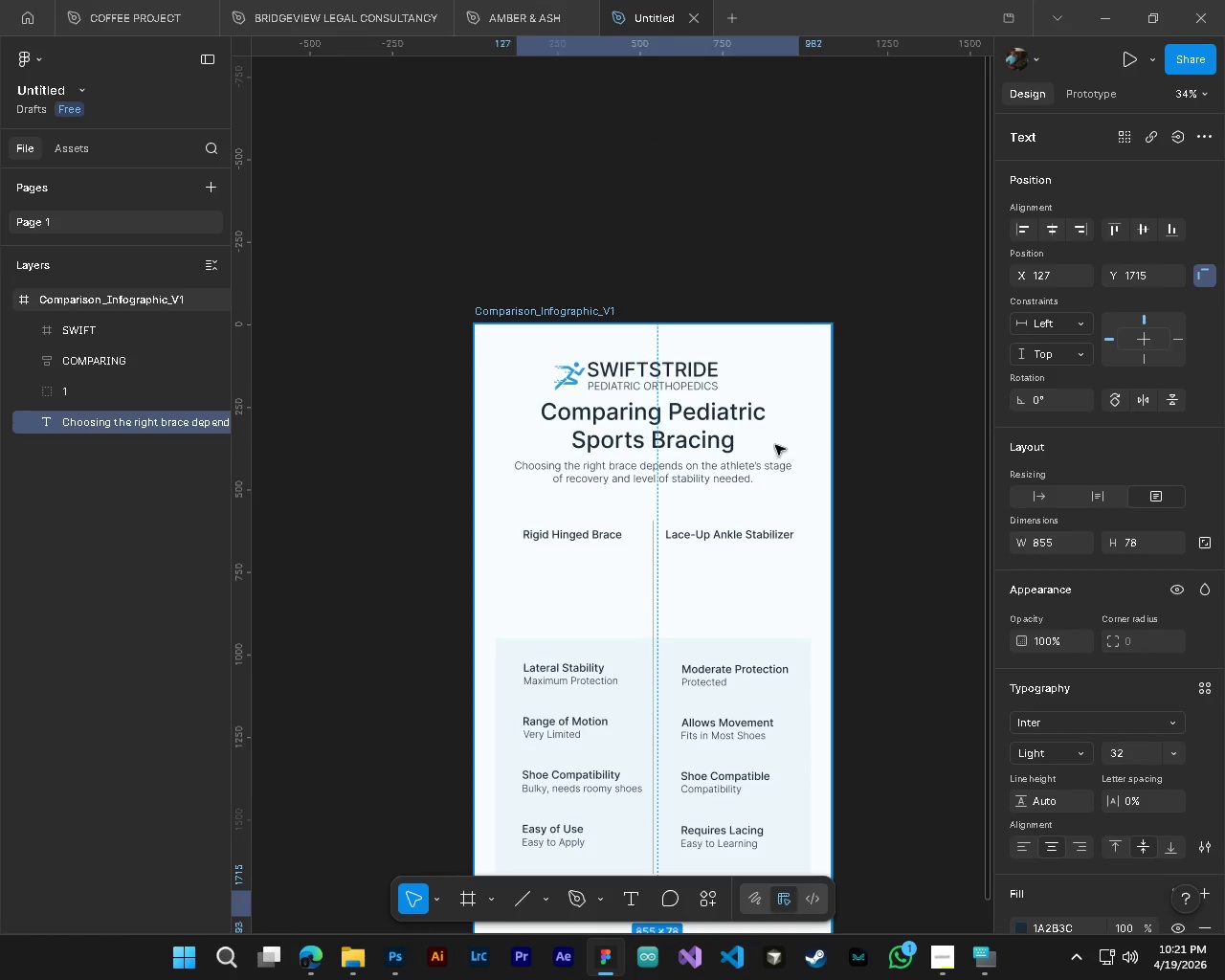 
key(Alt+Control+AltLeft)
 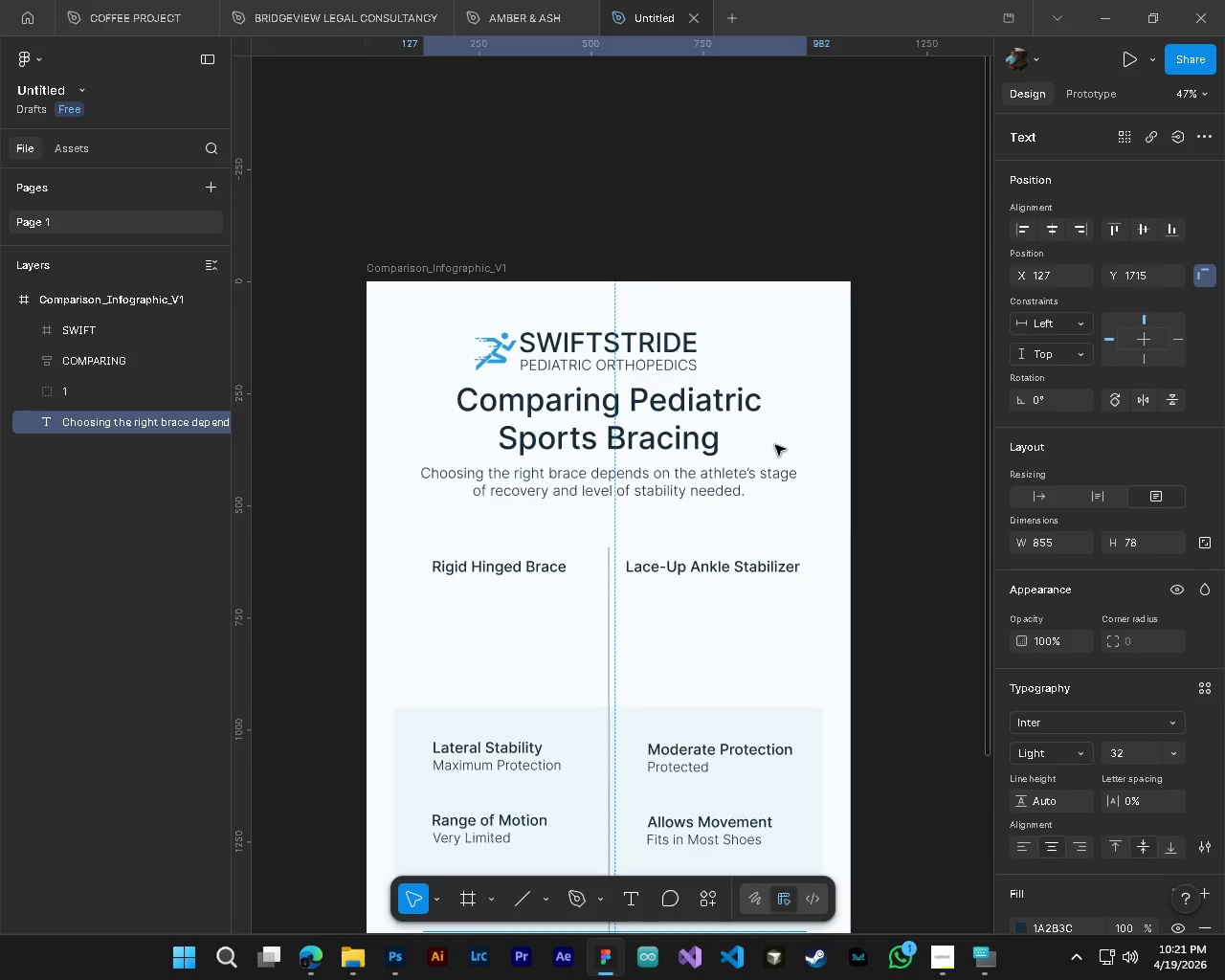 
key(Alt+Control+AltLeft)
 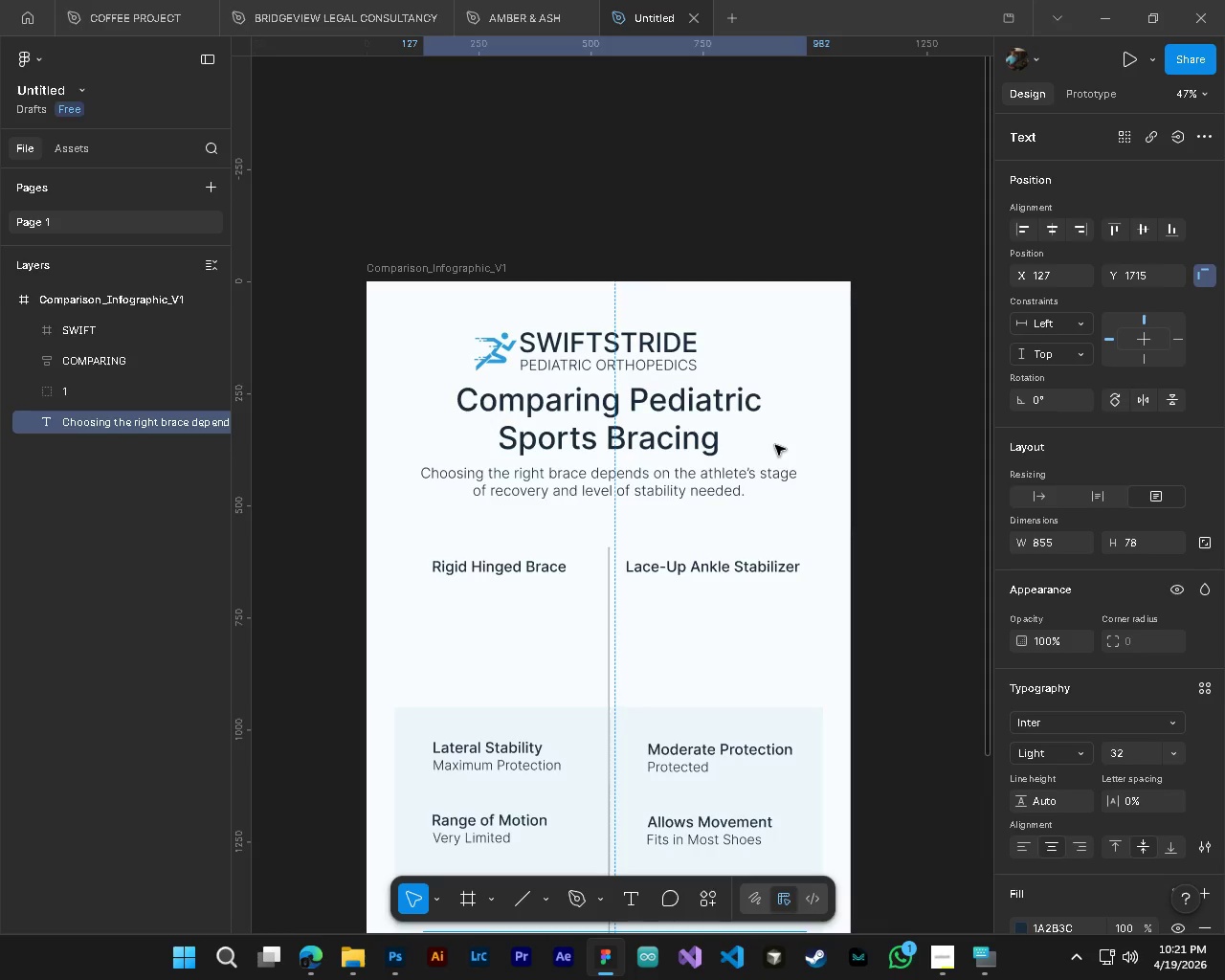 
key(Alt+Control+AltLeft)
 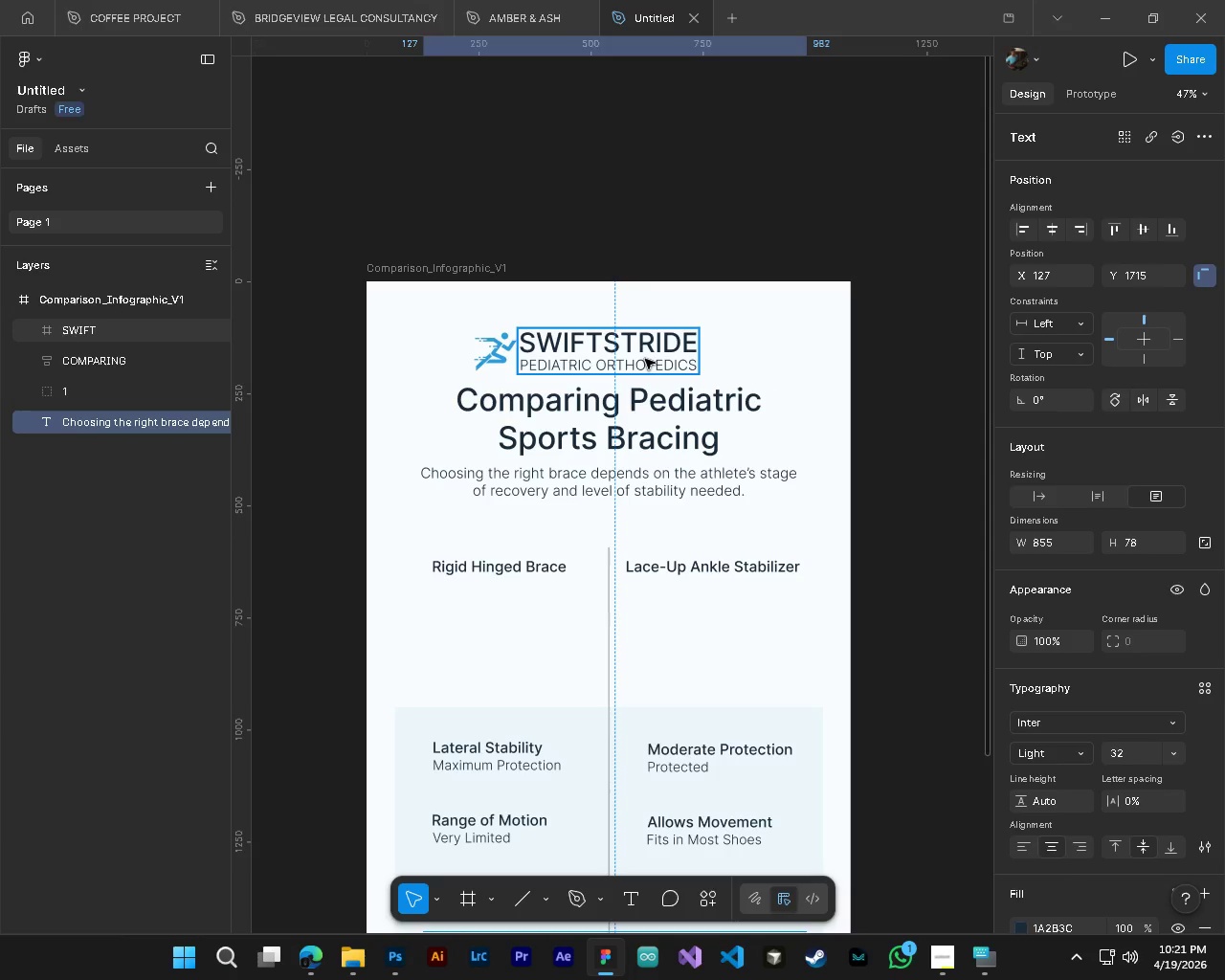 
scroll: coordinate [775, 445], scroll_direction: up, amount: 3.0
 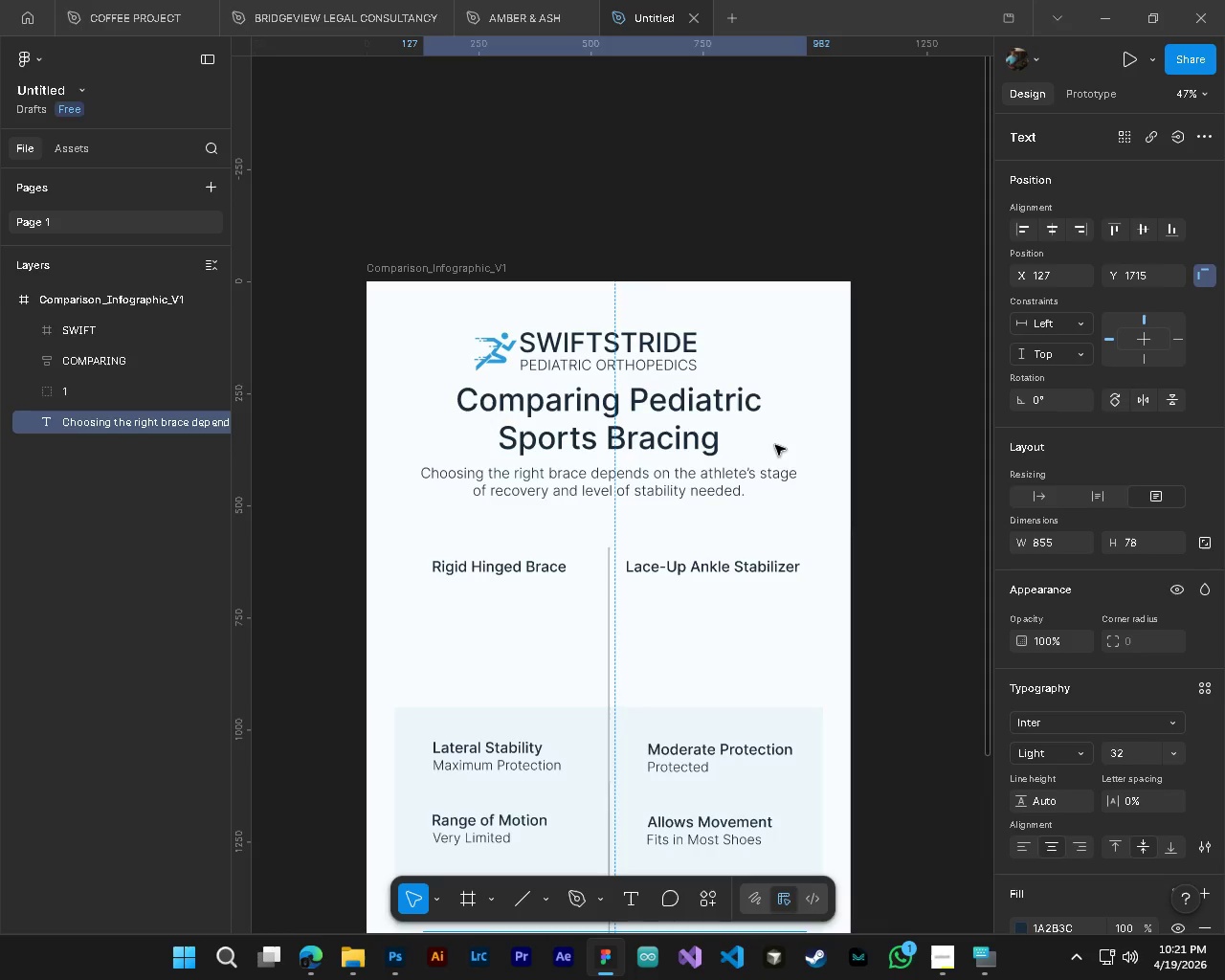 
left_click([645, 359])
 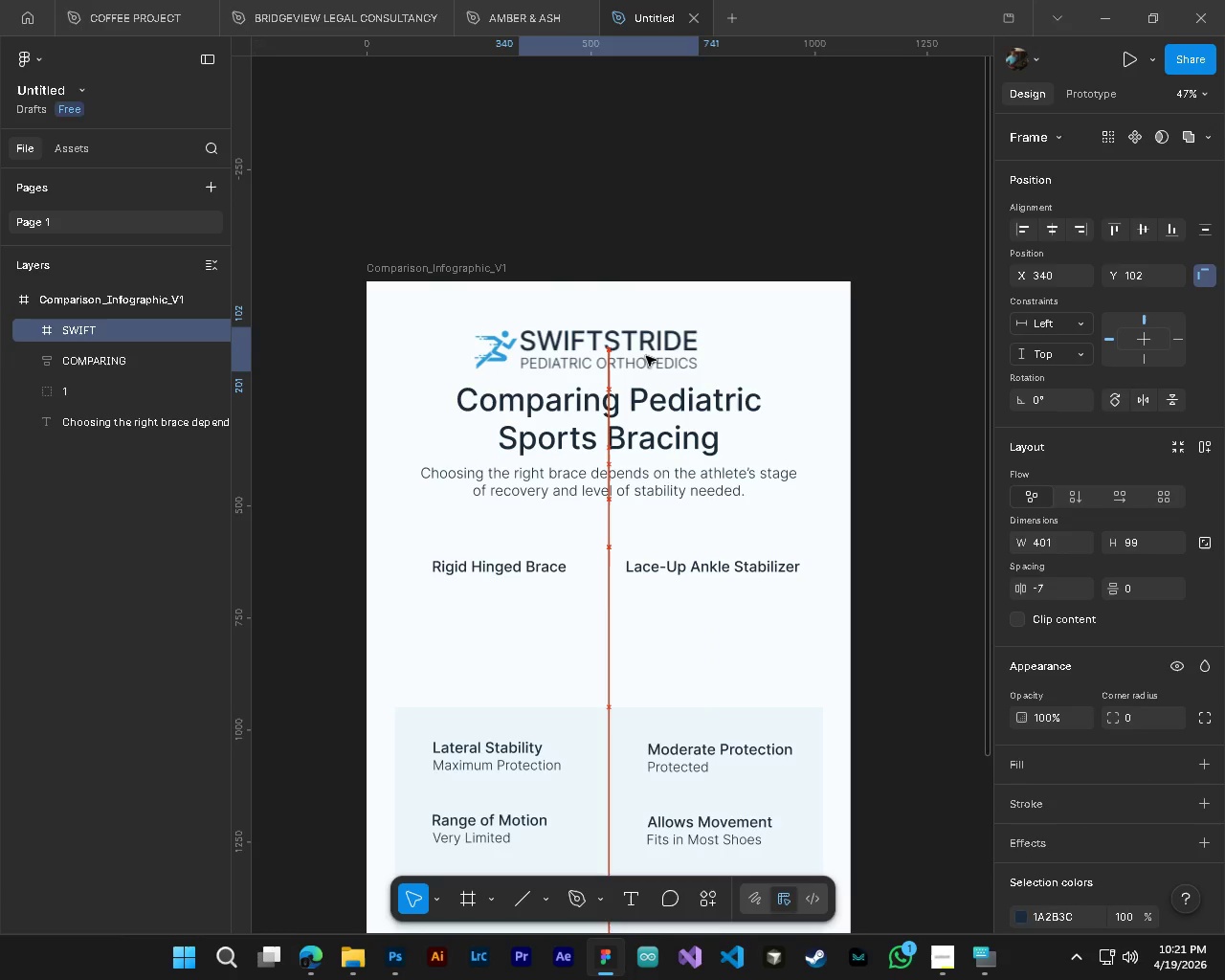 
wait(5.62)
 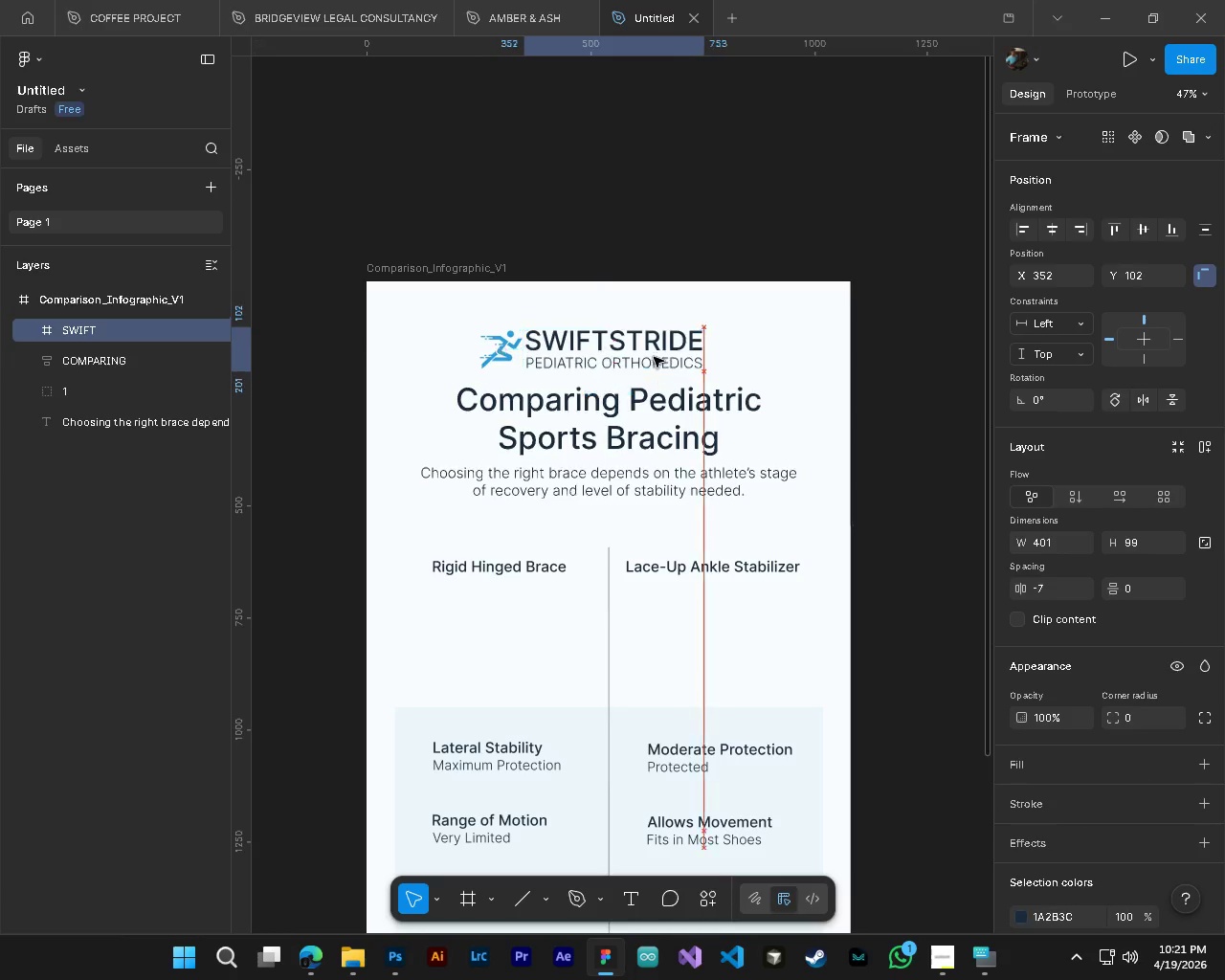 
hold_key(key=ShiftLeft, duration=0.38)
scroll: coordinate [755, 554], scroll_direction: up, amount: 4.0
 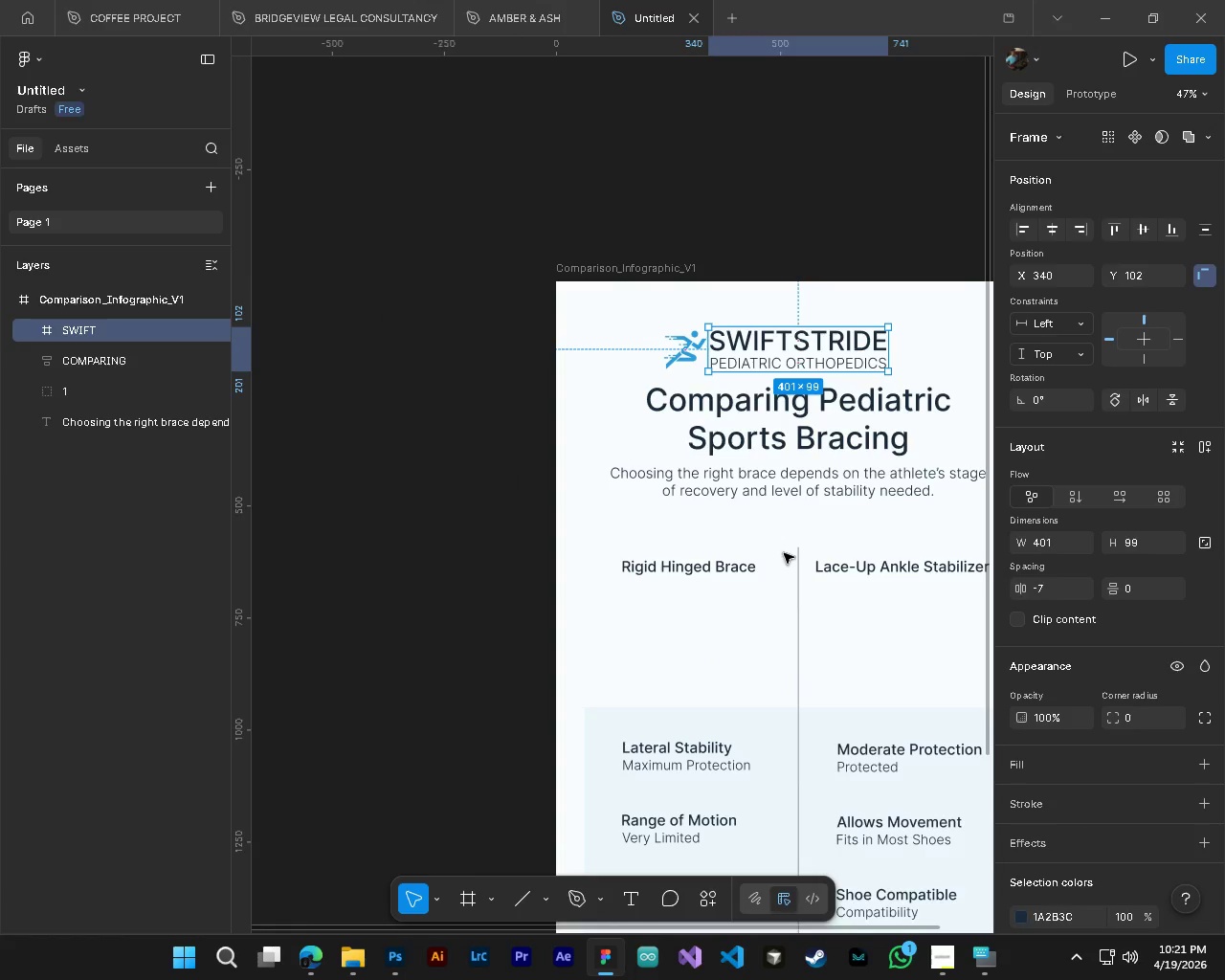 
hold_key(key=ShiftLeft, duration=0.56)
scroll: coordinate [767, 560], scroll_direction: down, amount: 4.0
 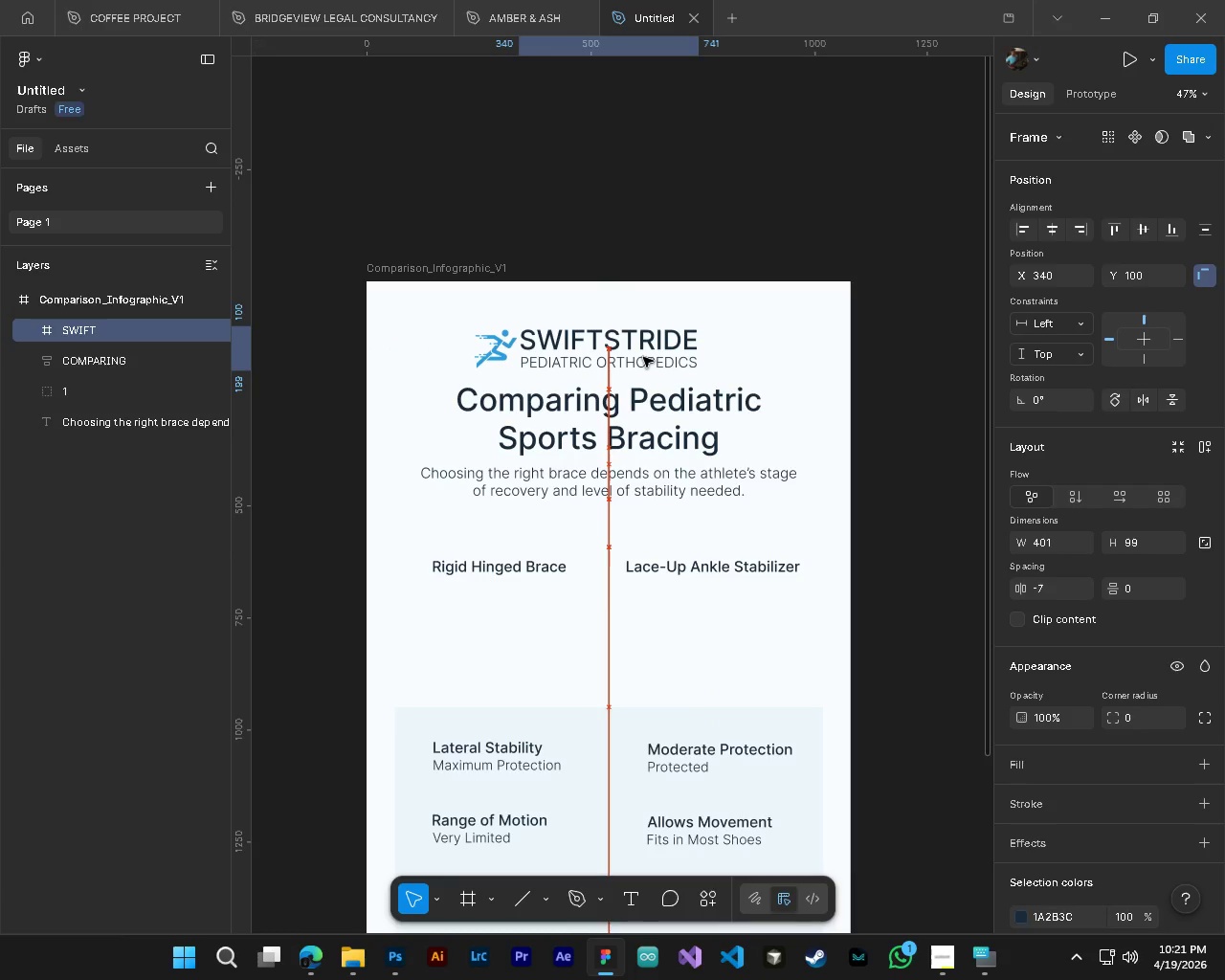 
left_click([646, 426])
 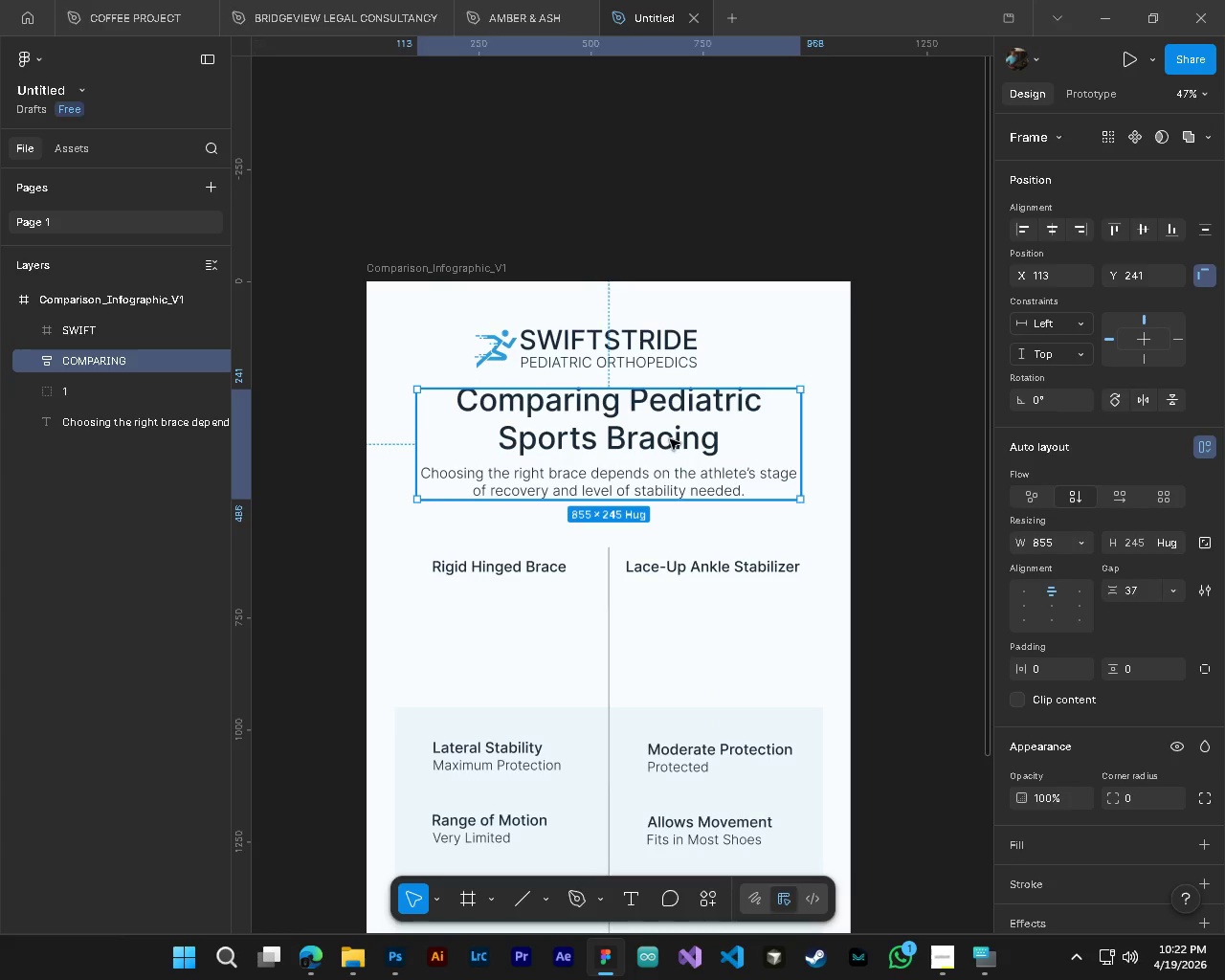 
left_click_drag(start_coordinate=[669, 438], to_coordinate=[667, 456])
 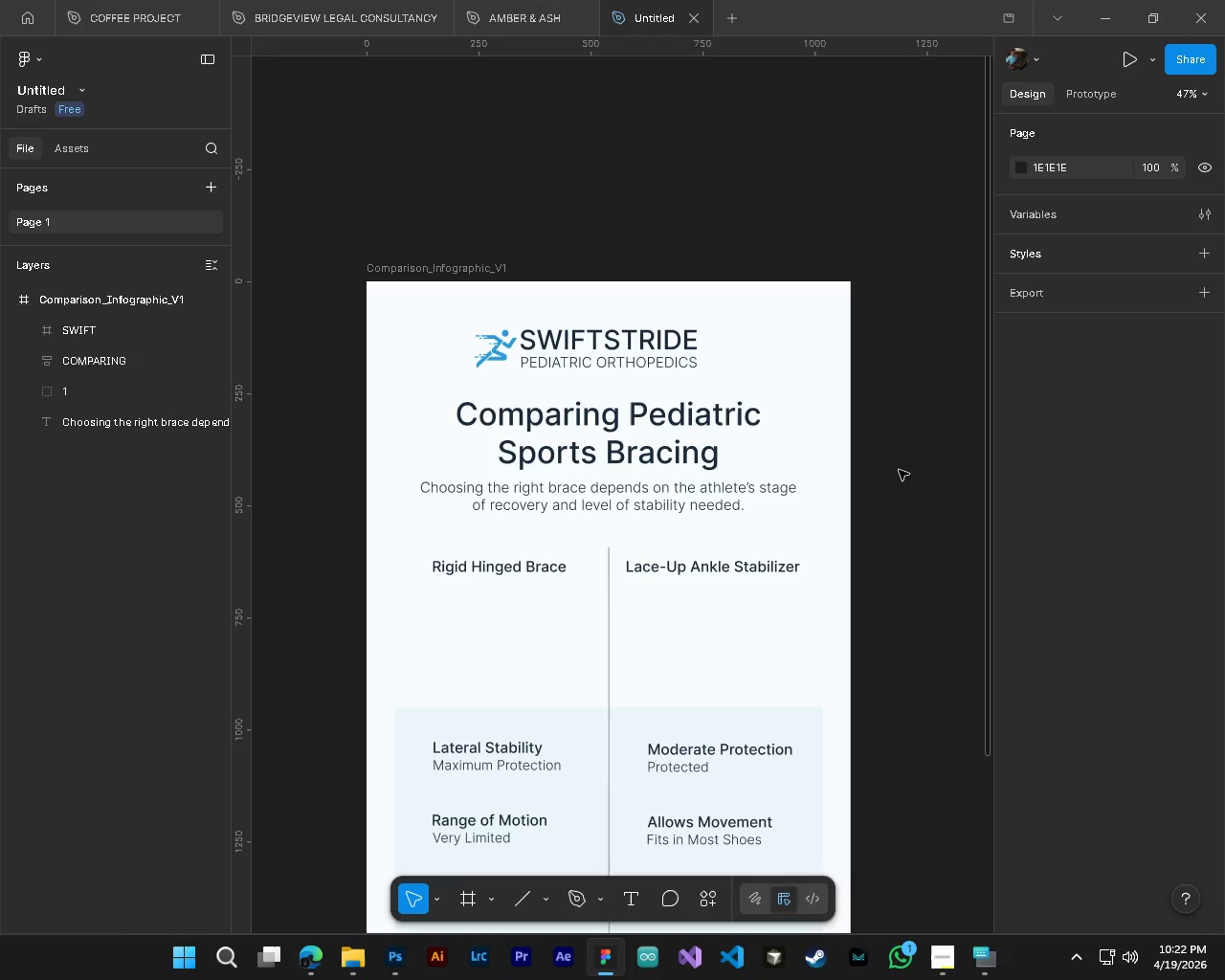 
hold_key(key=ShiftLeft, duration=1.92)
scroll: coordinate [899, 474], scroll_direction: up, amount: 5.0
 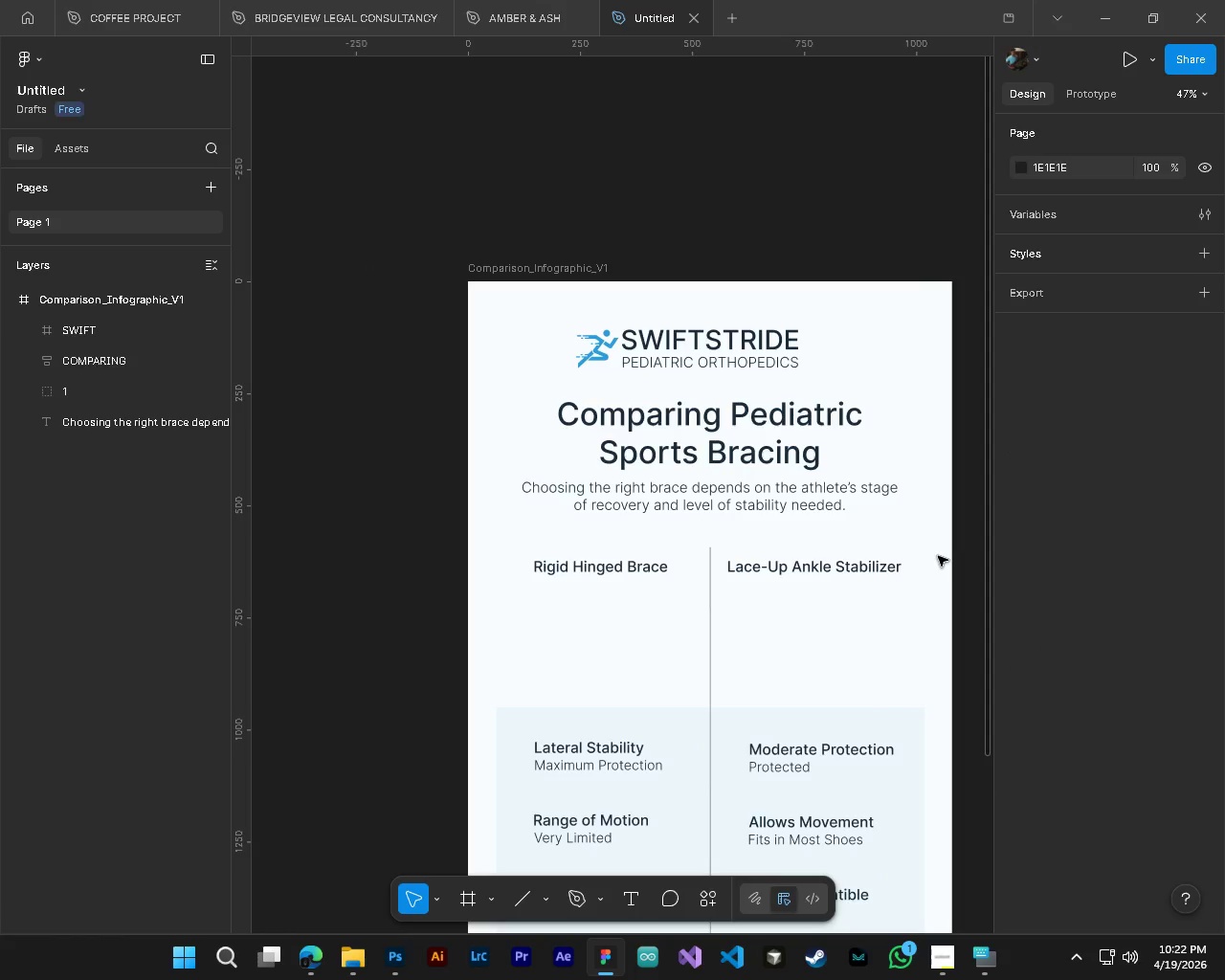 
left_click([739, 378])
 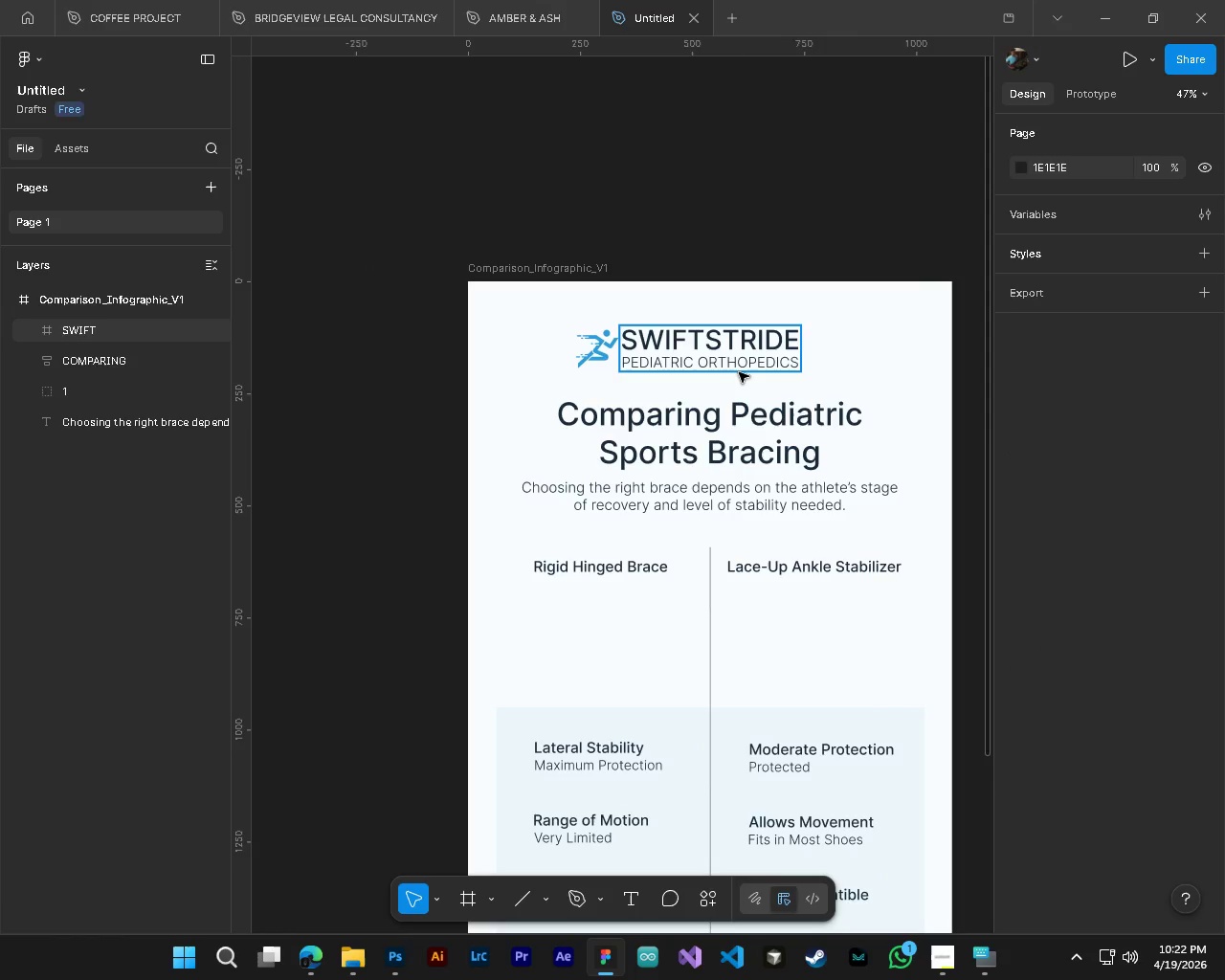 
left_click([739, 372])
 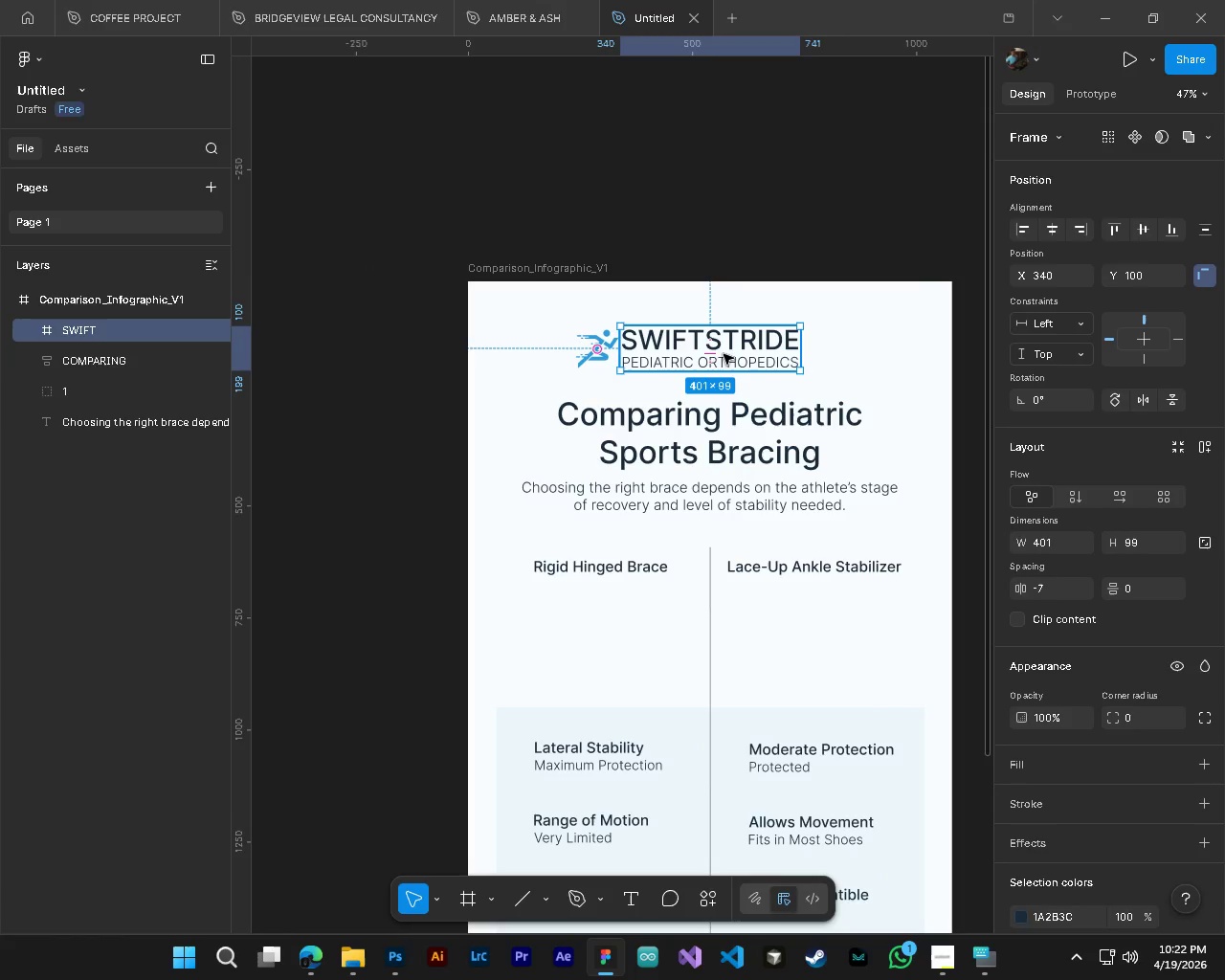 
left_click_drag(start_coordinate=[724, 354], to_coordinate=[743, 355])
 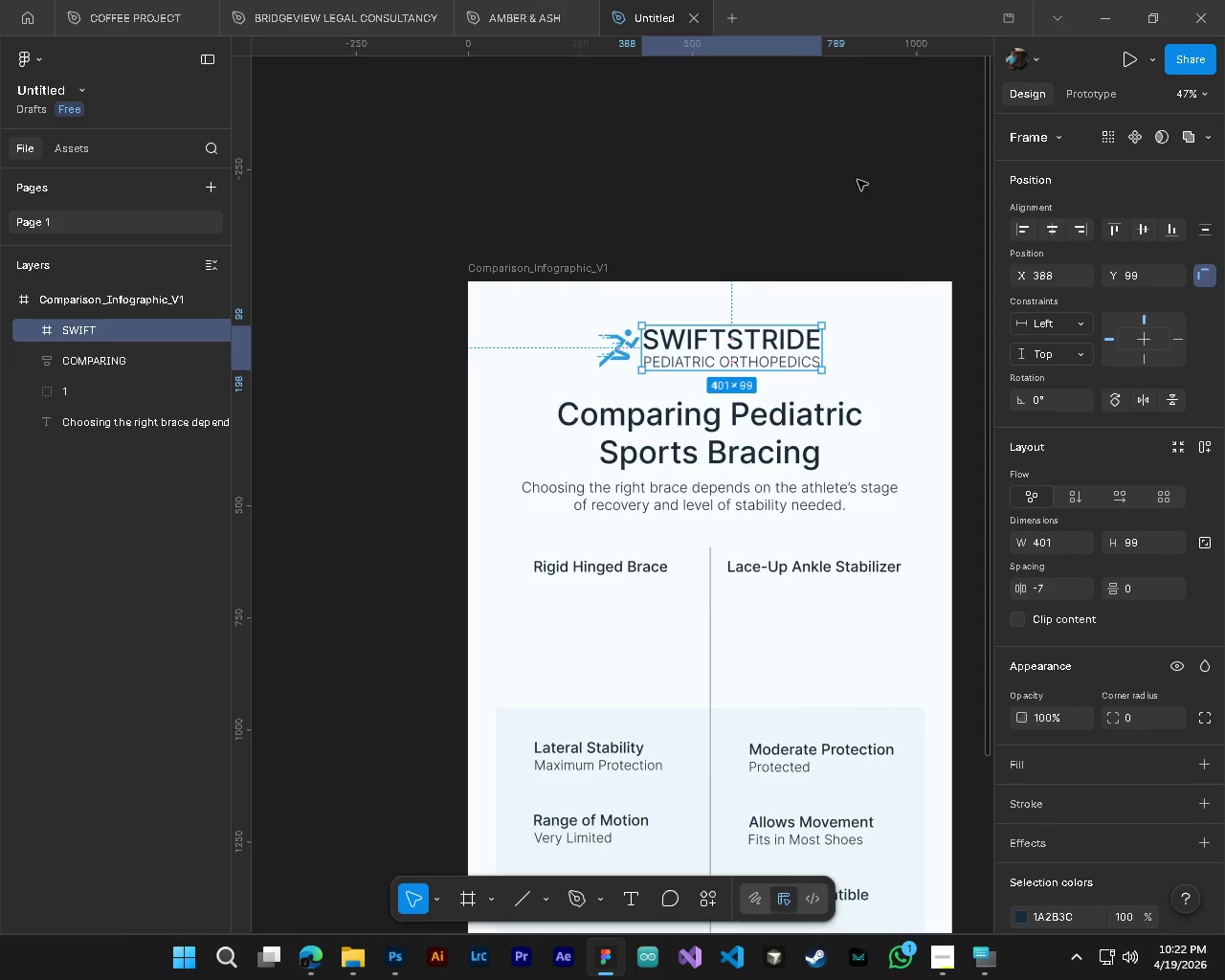 
left_click([858, 180])
 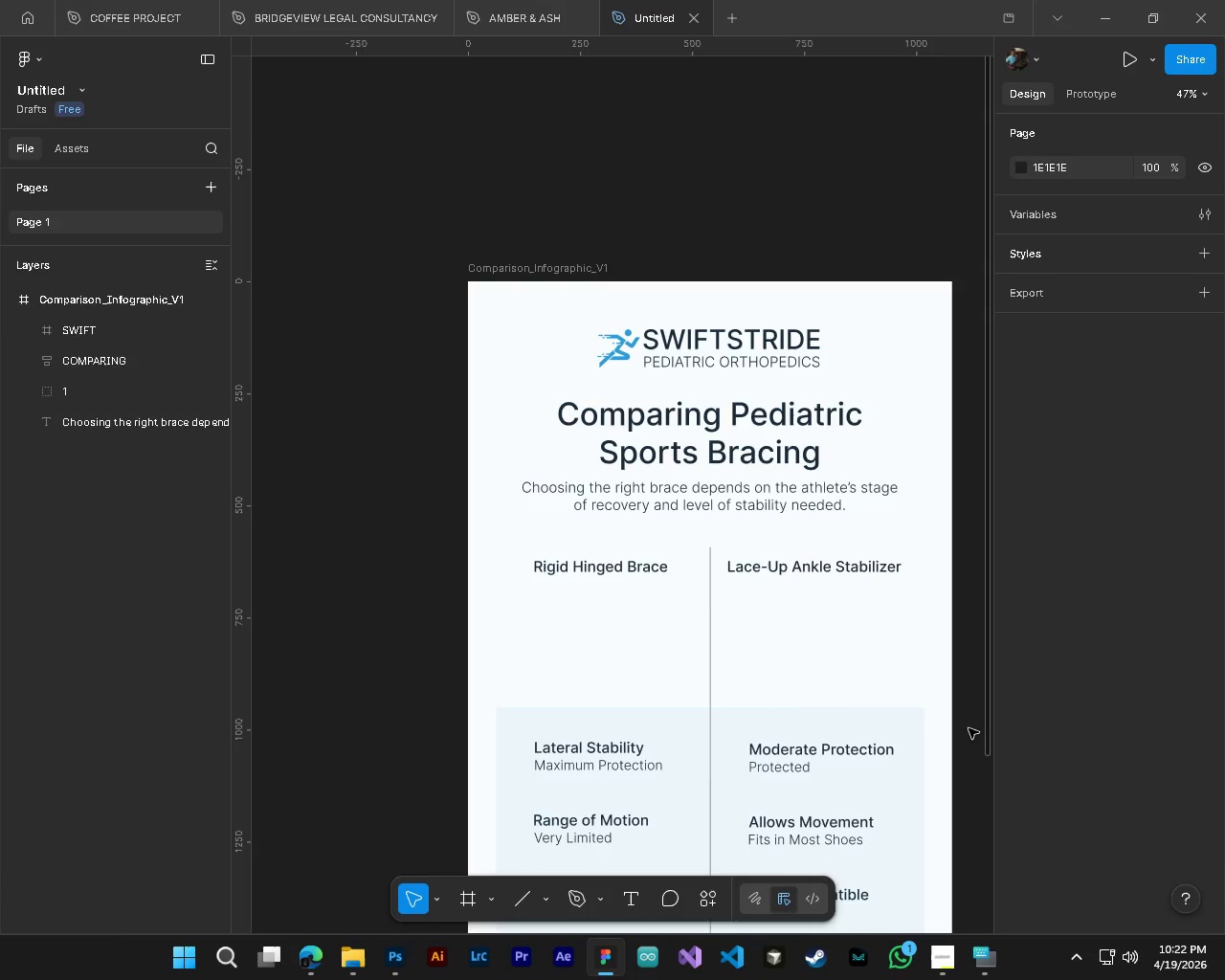 
scroll: coordinate [972, 728], scroll_direction: down, amount: 12.0
 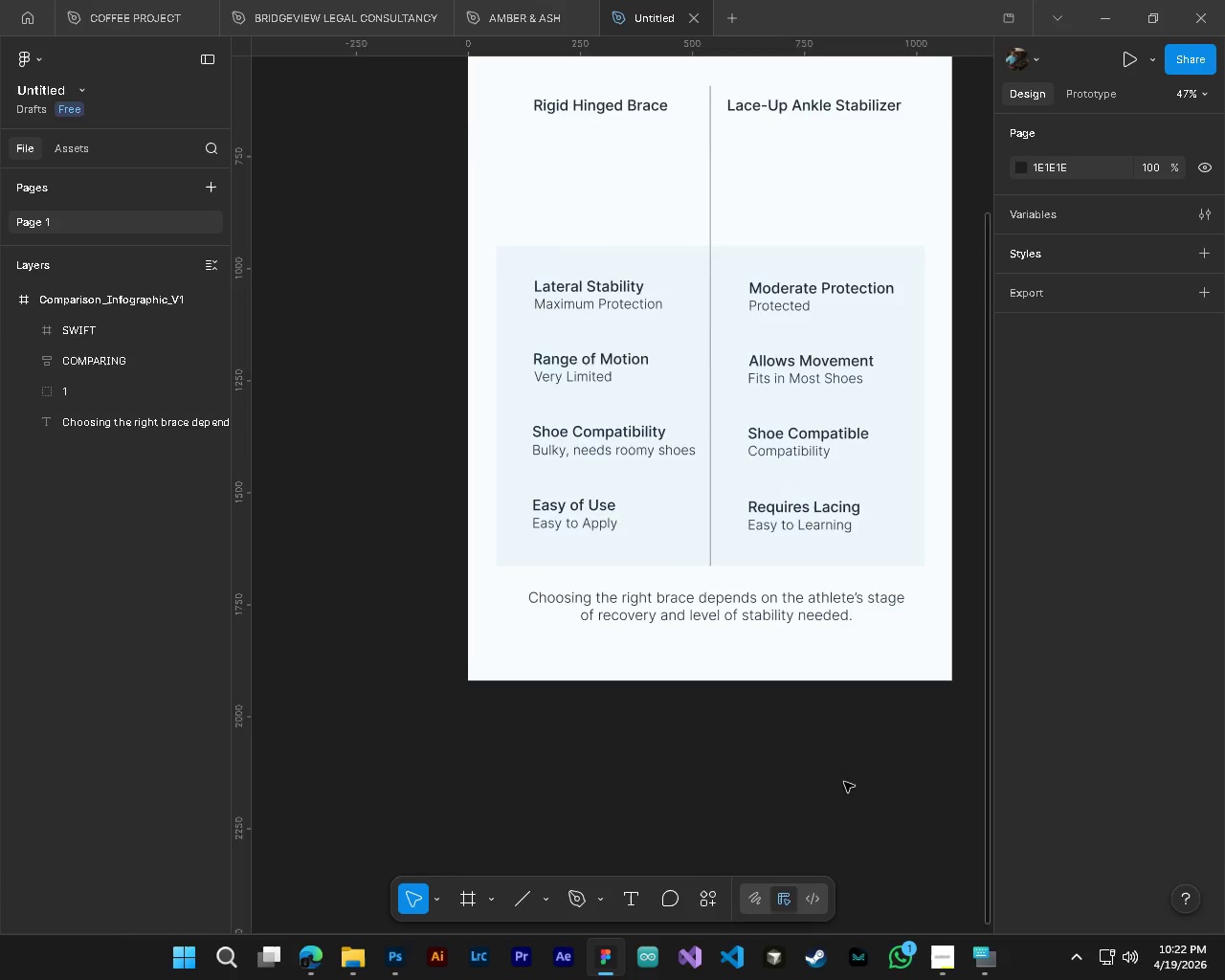 
hold_key(key=ControlLeft, duration=1.05)
 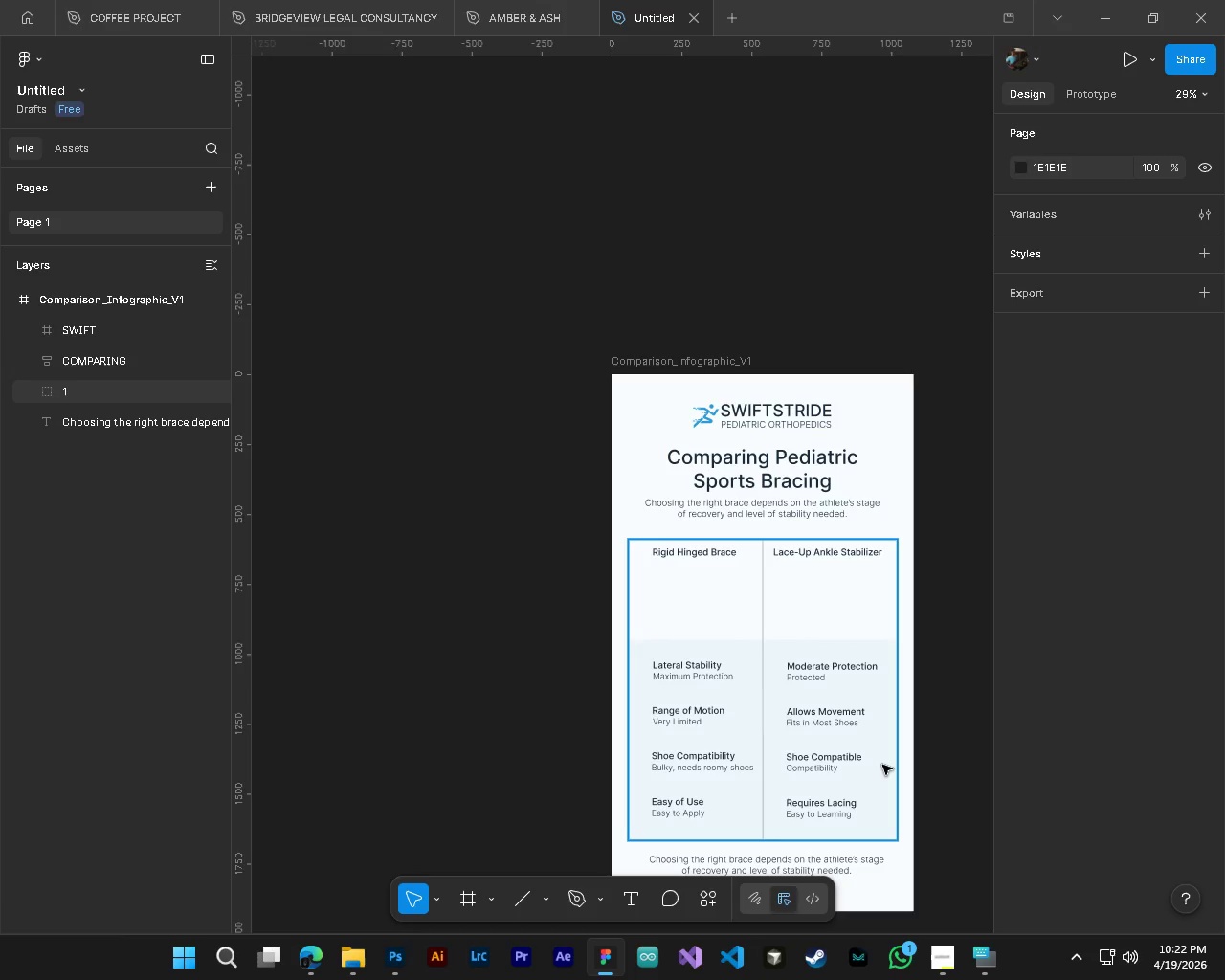 
hold_key(key=AltLeft, duration=0.98)
 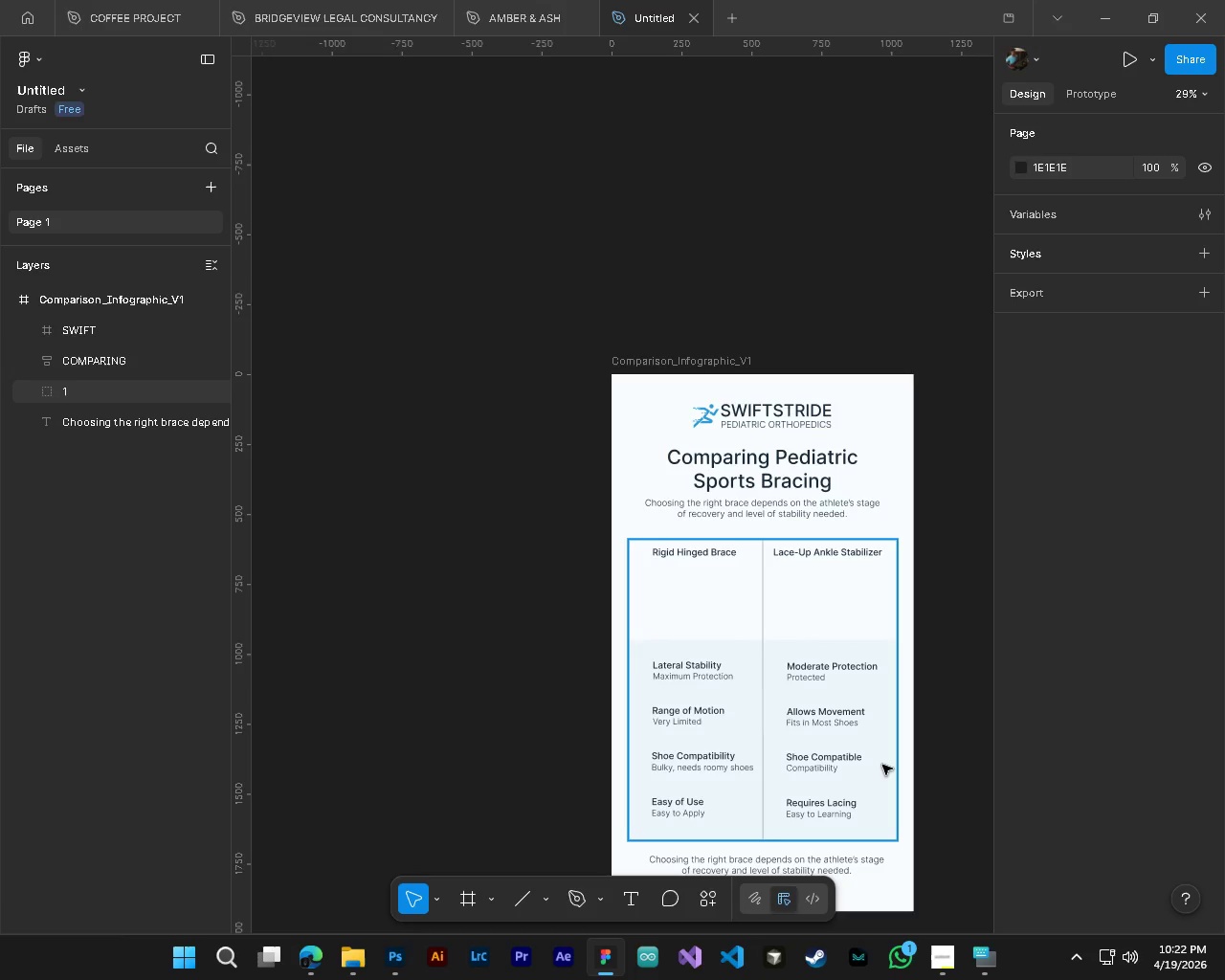 
scroll: coordinate [844, 782], scroll_direction: up, amount: 6.0
 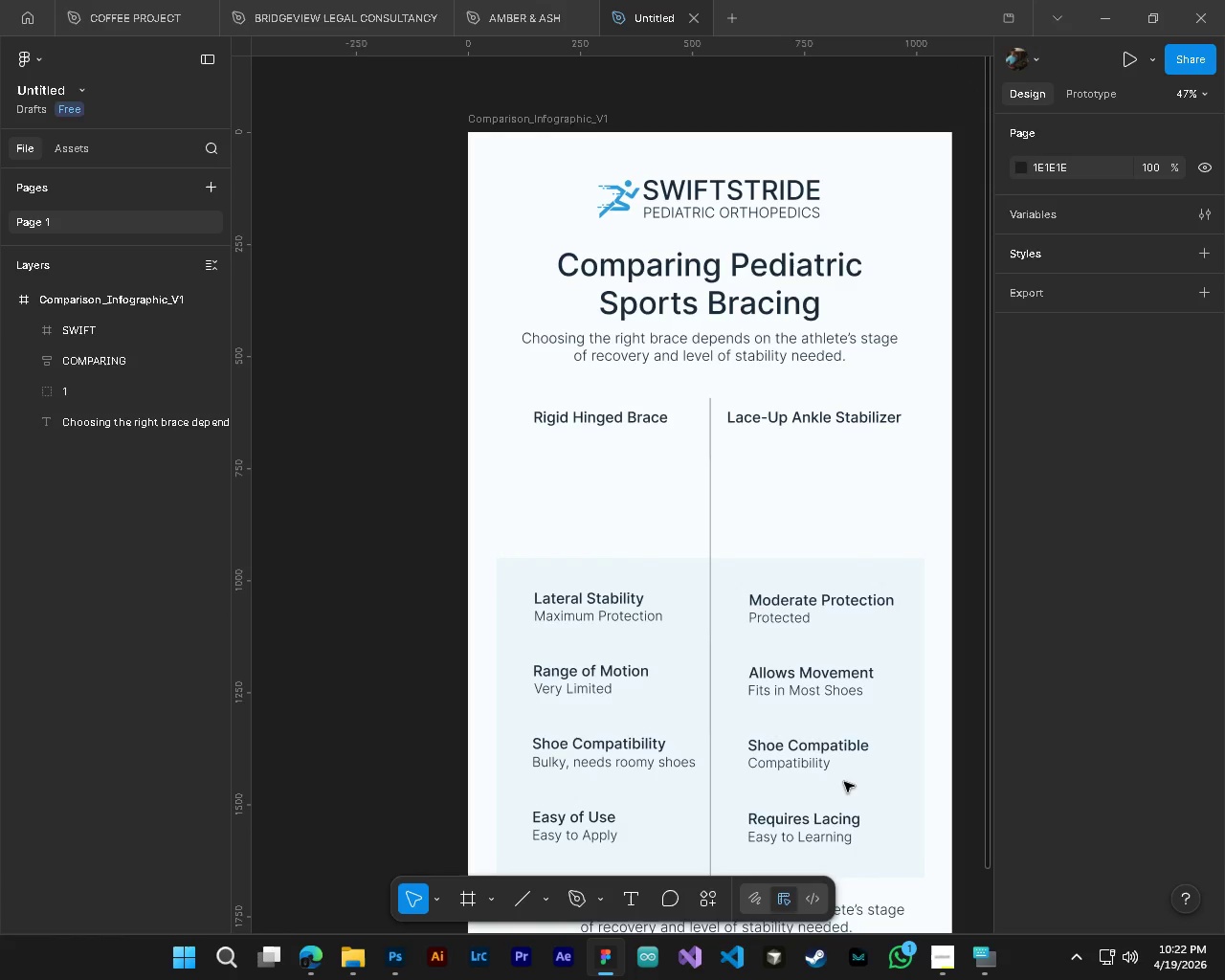 
scroll: coordinate [852, 776], scroll_direction: down, amount: 4.0
 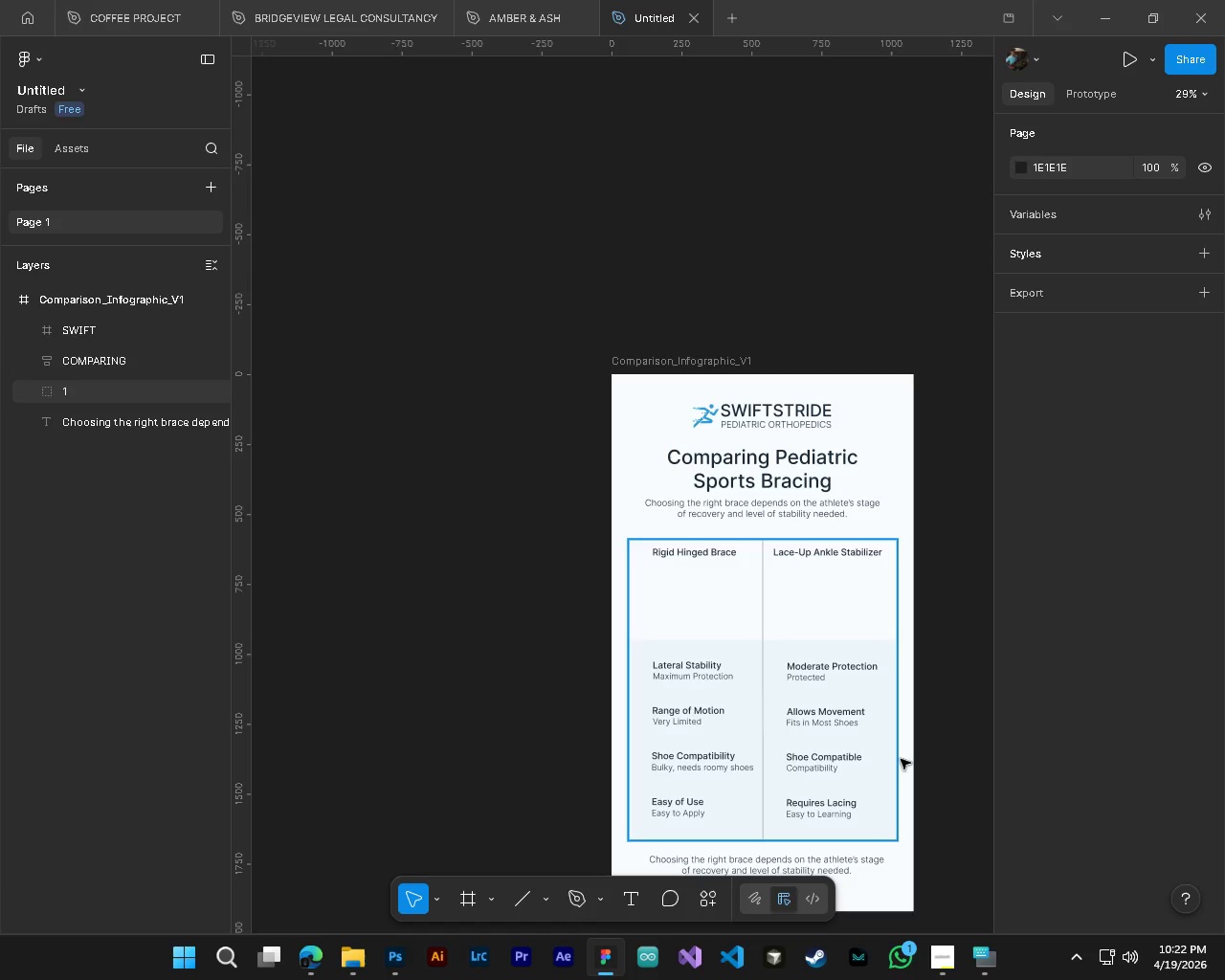 
hold_key(key=ControlLeft, duration=0.58)
 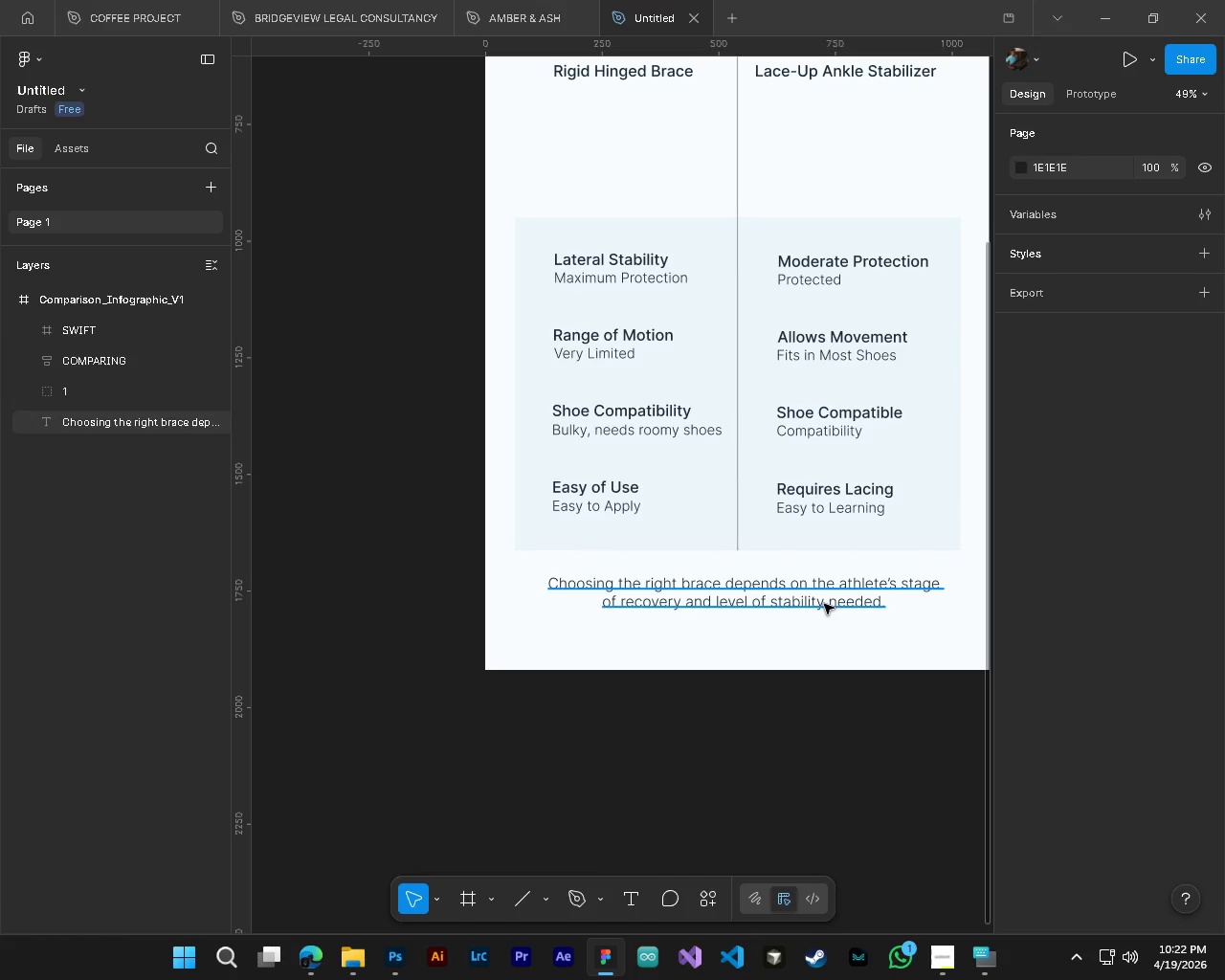 
scroll: coordinate [900, 756], scroll_direction: down, amount: 5.0
 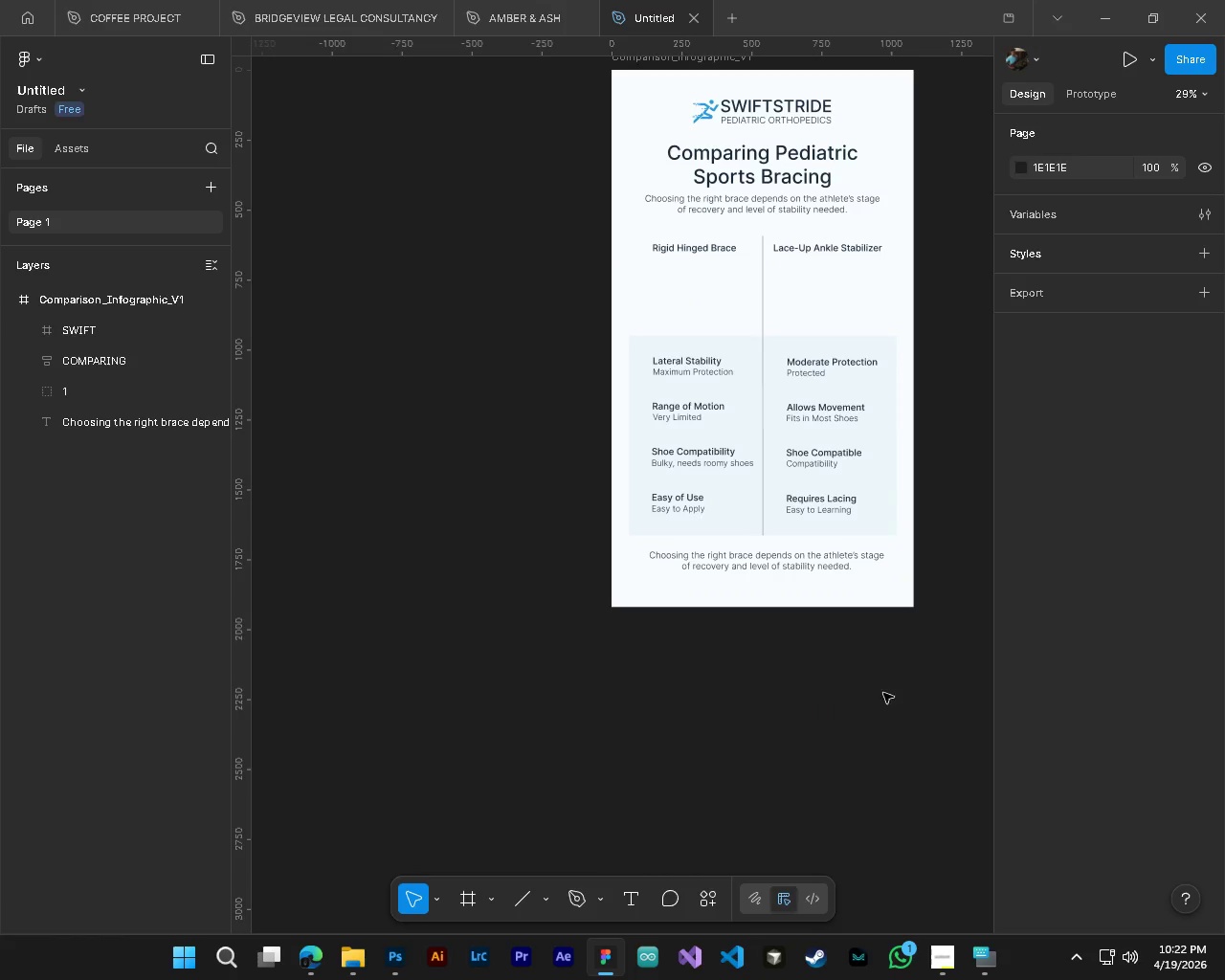 
hold_key(key=AltLeft, duration=0.52)
scroll: coordinate [802, 514], scroll_direction: up, amount: 5.0
 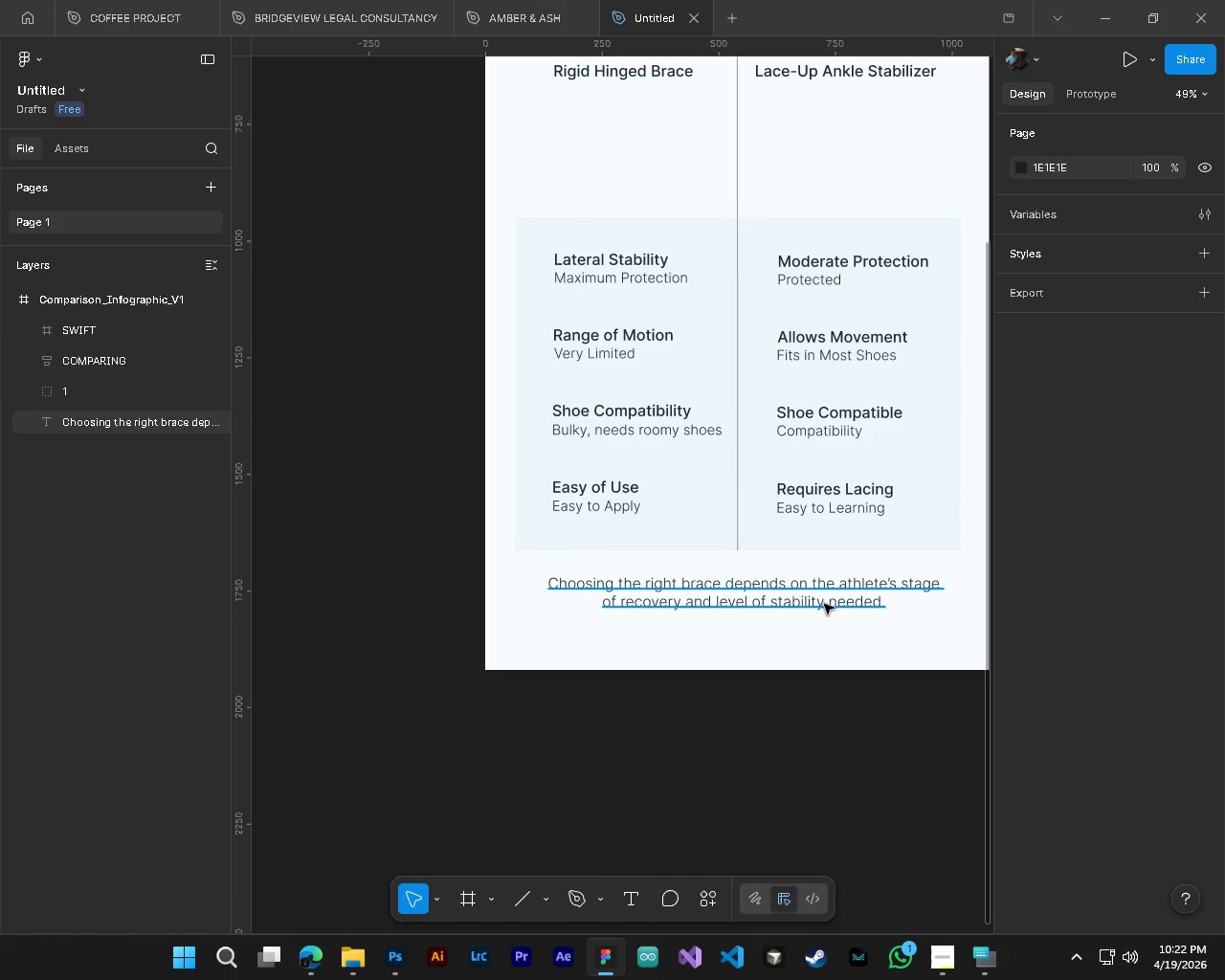 
left_click([824, 604])
 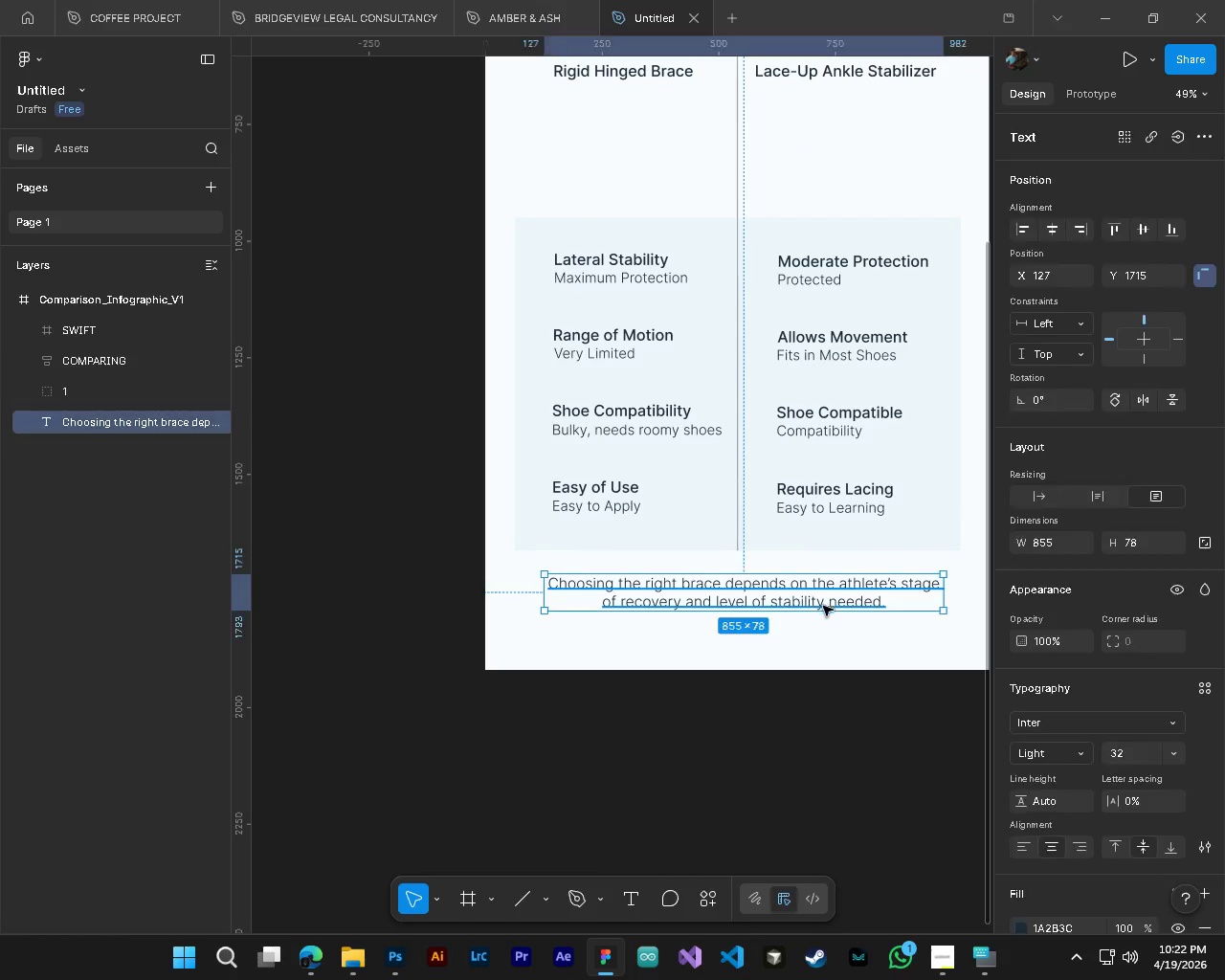 
hold_key(key=ControlLeft, duration=0.33)
 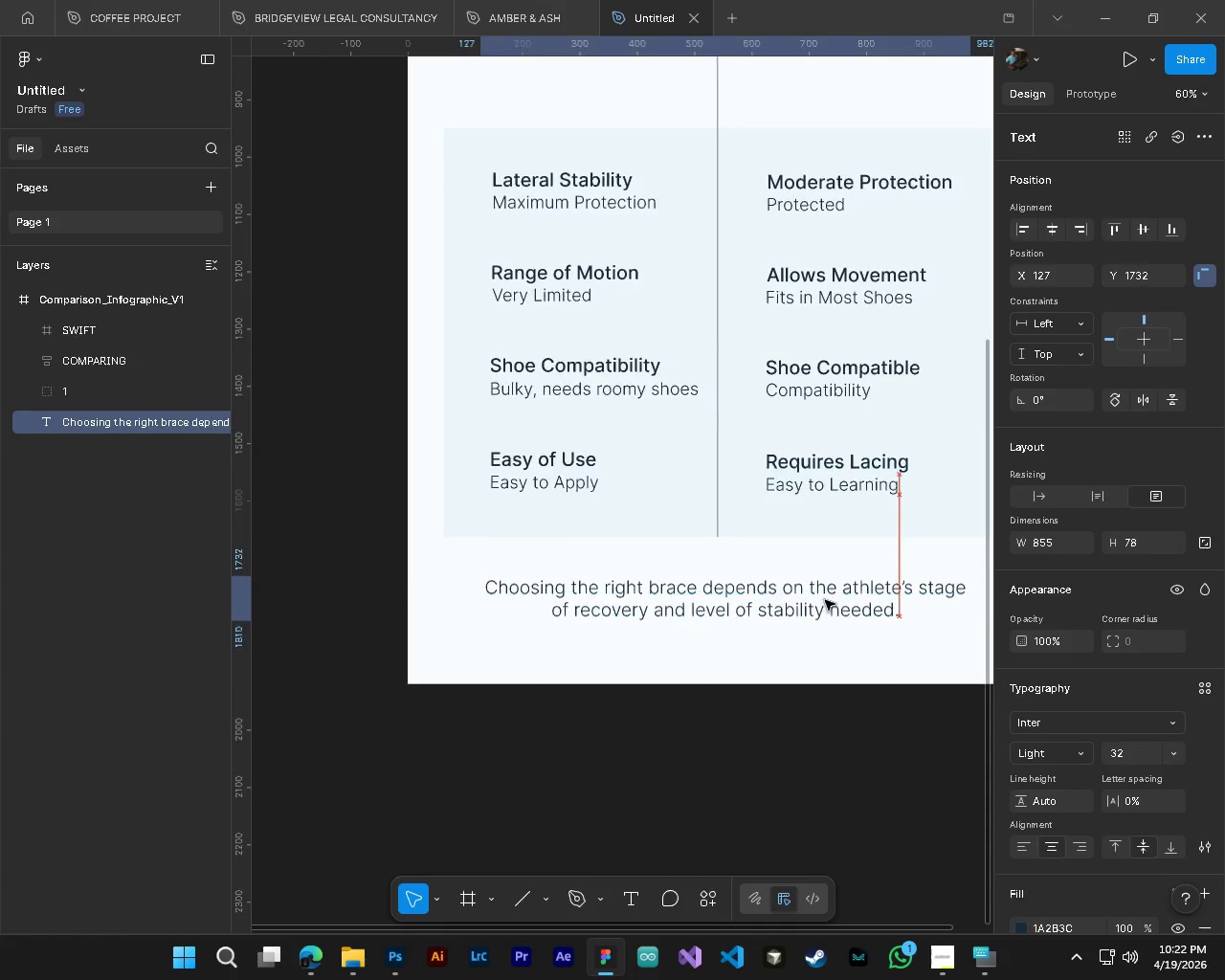 
key(Alt+Control+AltLeft)
 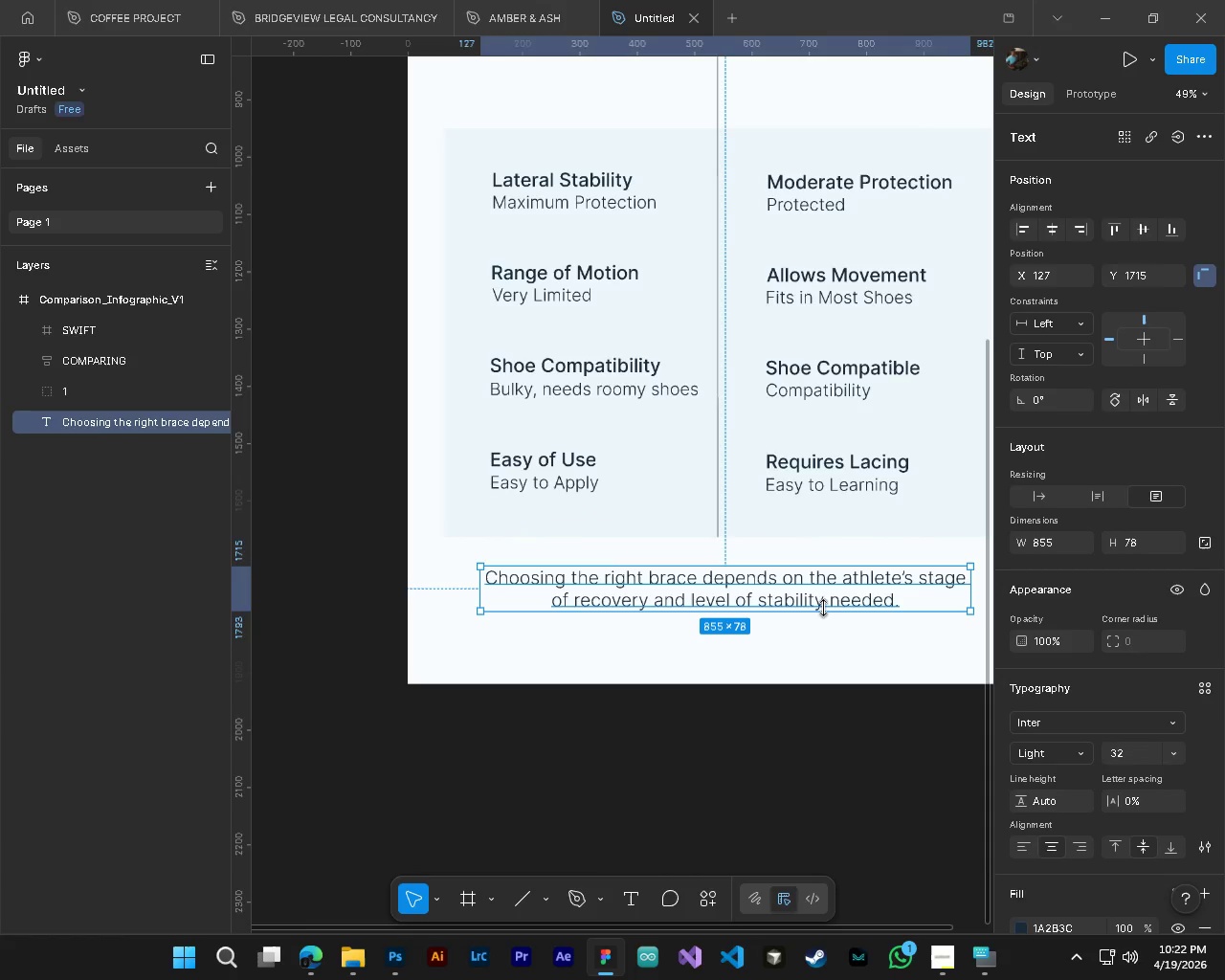 
left_click_drag(start_coordinate=[823, 590], to_coordinate=[820, 598])
 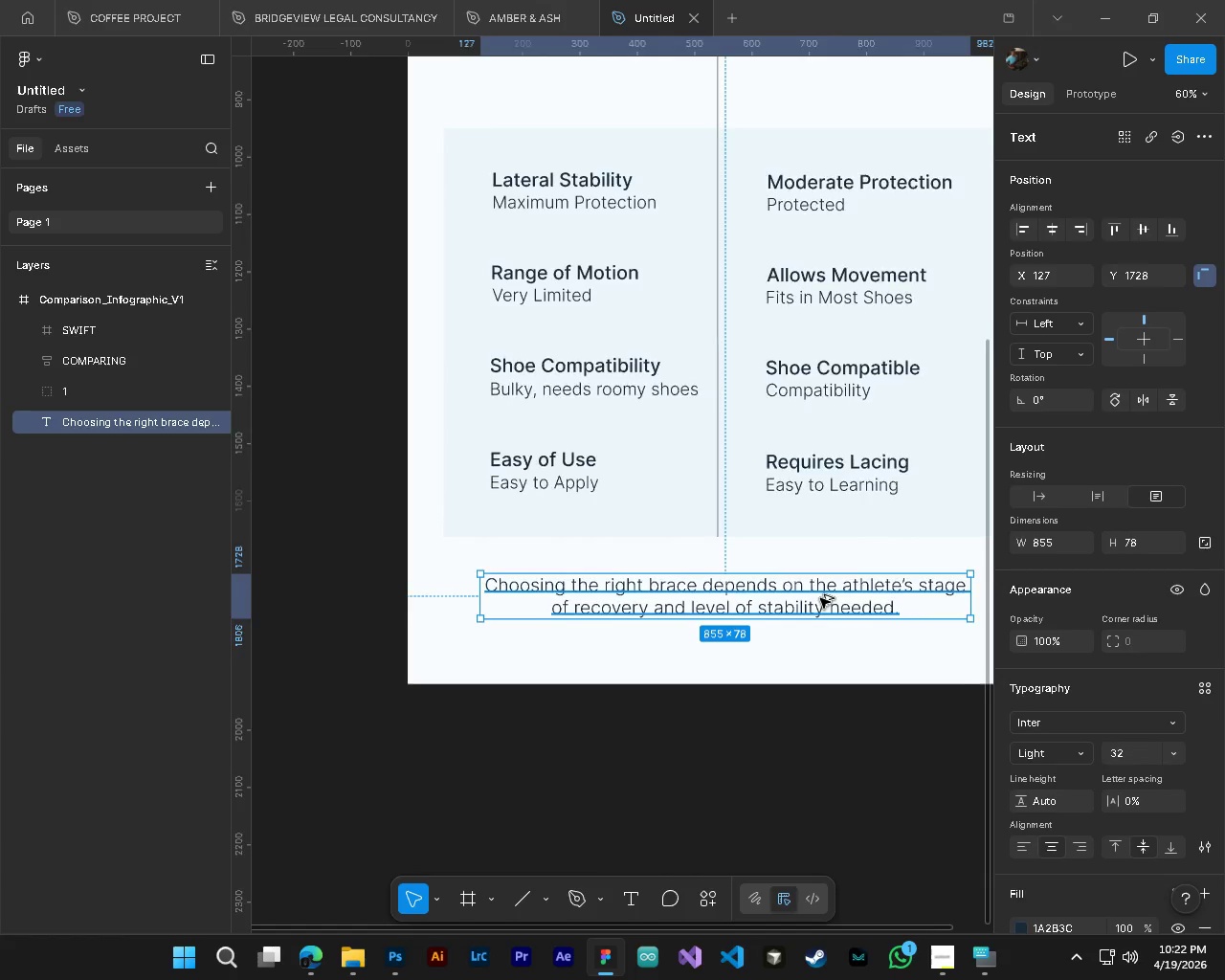 
scroll: coordinate [823, 608], scroll_direction: up, amount: 3.0
 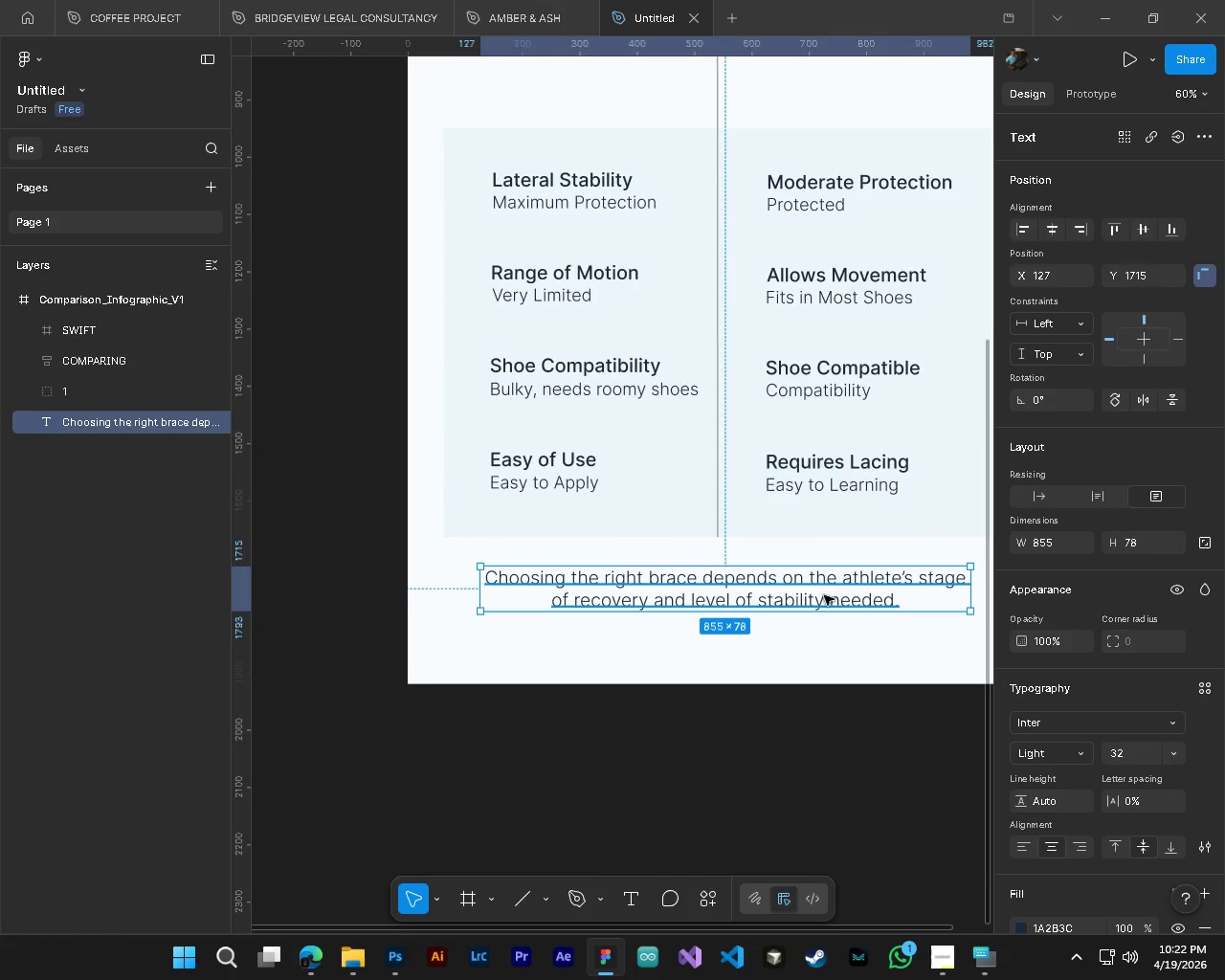 
hold_key(key=AltLeft, duration=0.41)
hold_key(key=ControlLeft, duration=0.38)
scroll: coordinate [820, 598], scroll_direction: down, amount: 4.0
 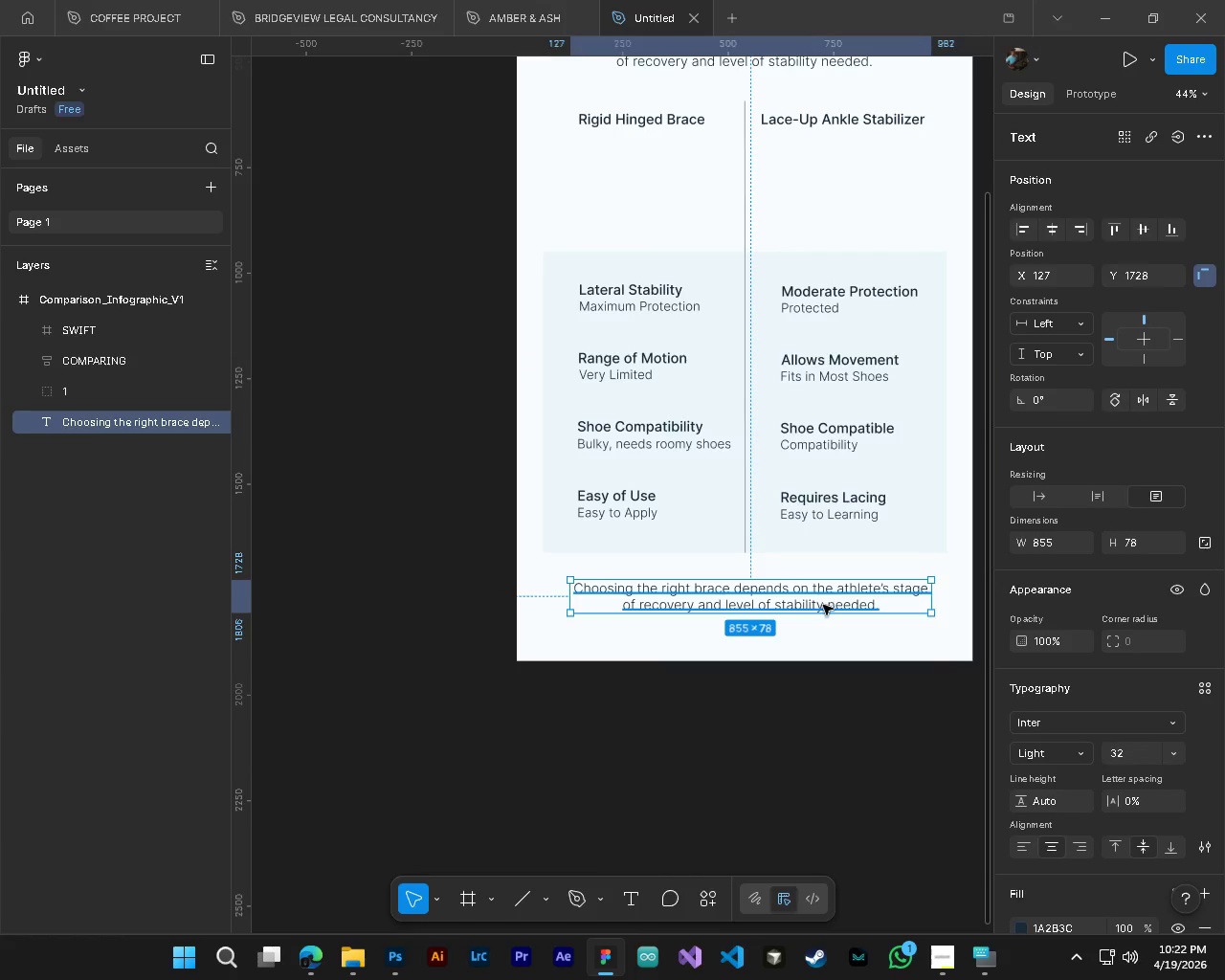 
key(Shift+ShiftLeft)
 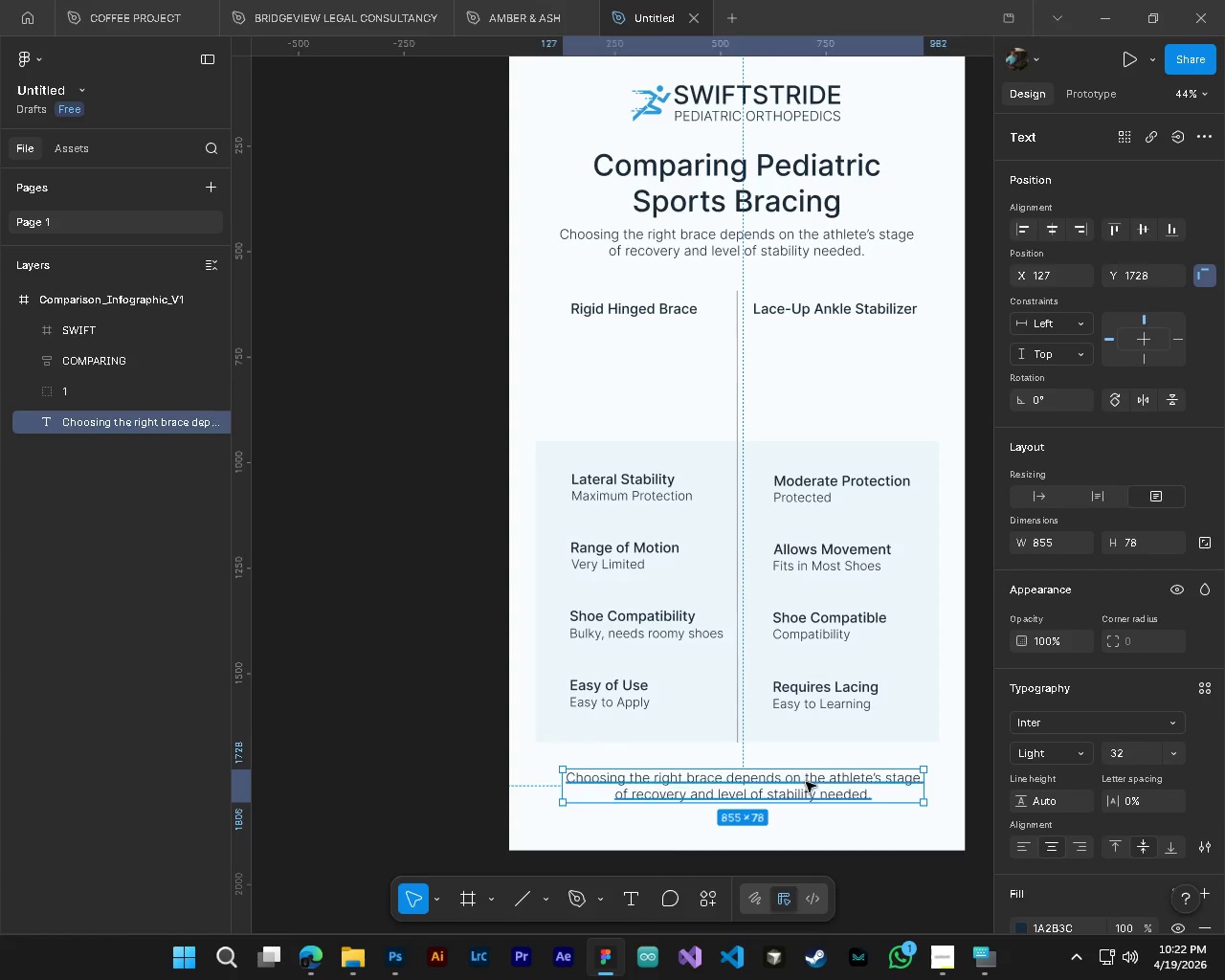 
scroll: coordinate [835, 654], scroll_direction: up, amount: 3.0
 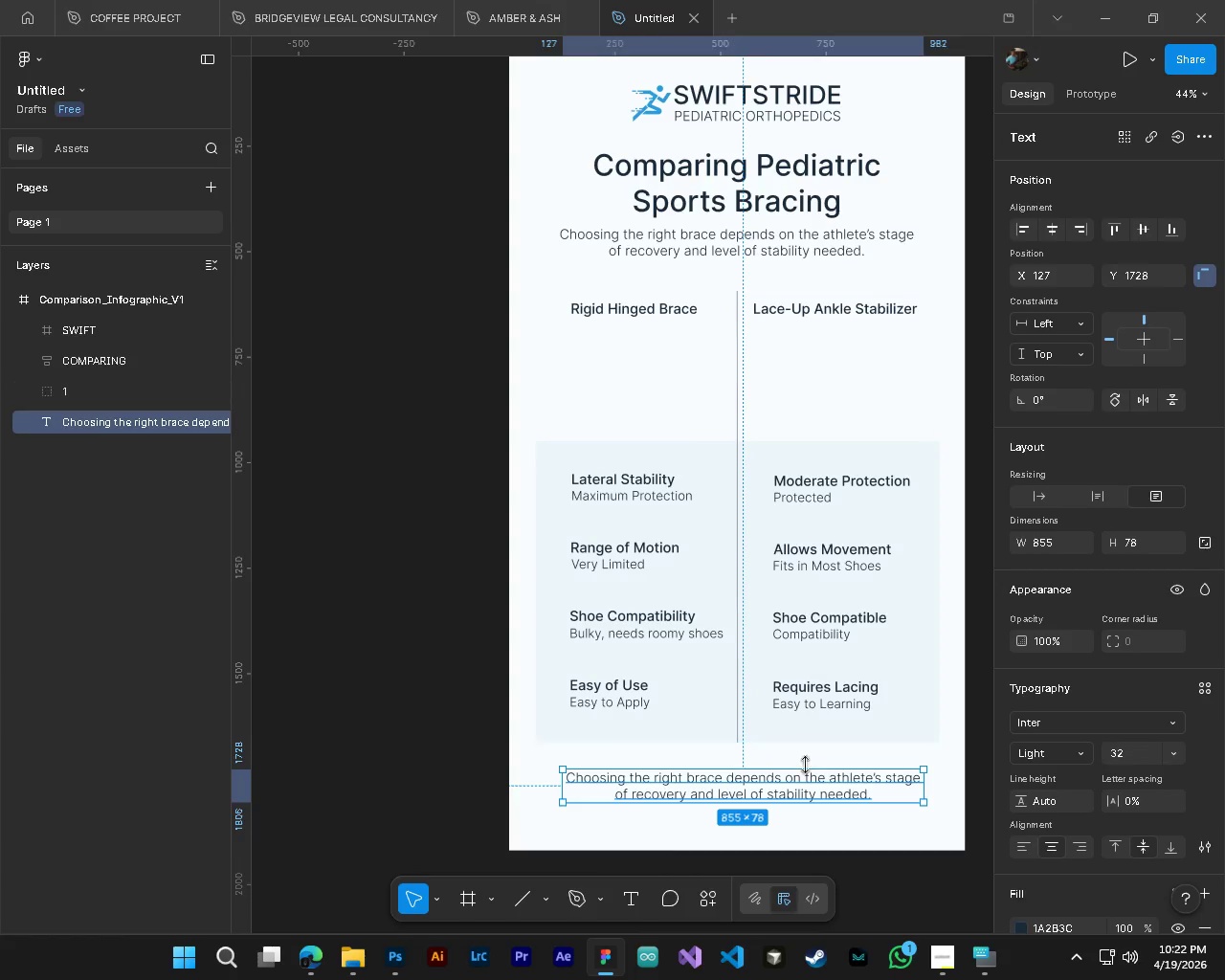 
left_click_drag(start_coordinate=[806, 785], to_coordinate=[799, 789])
 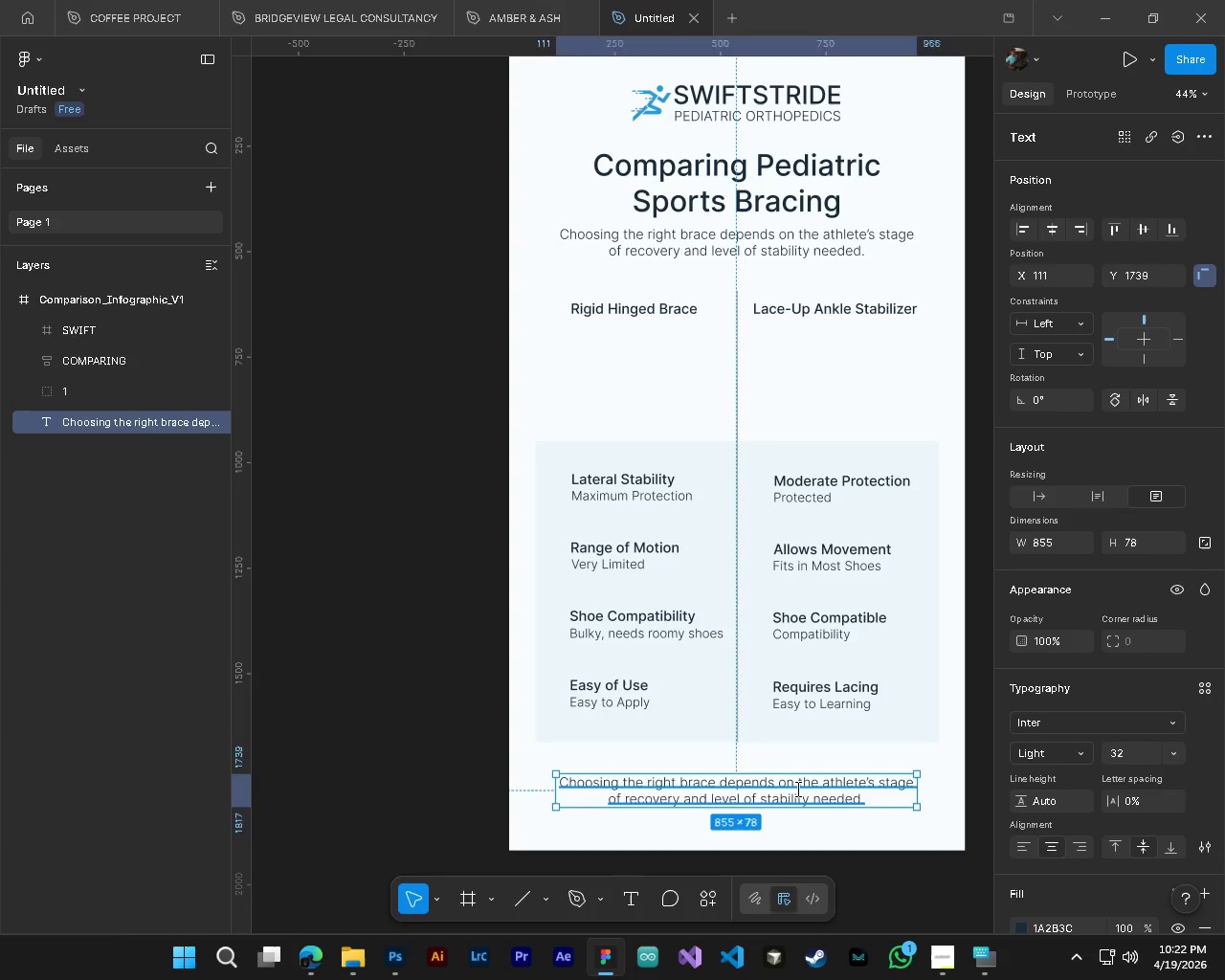 
key(T)
 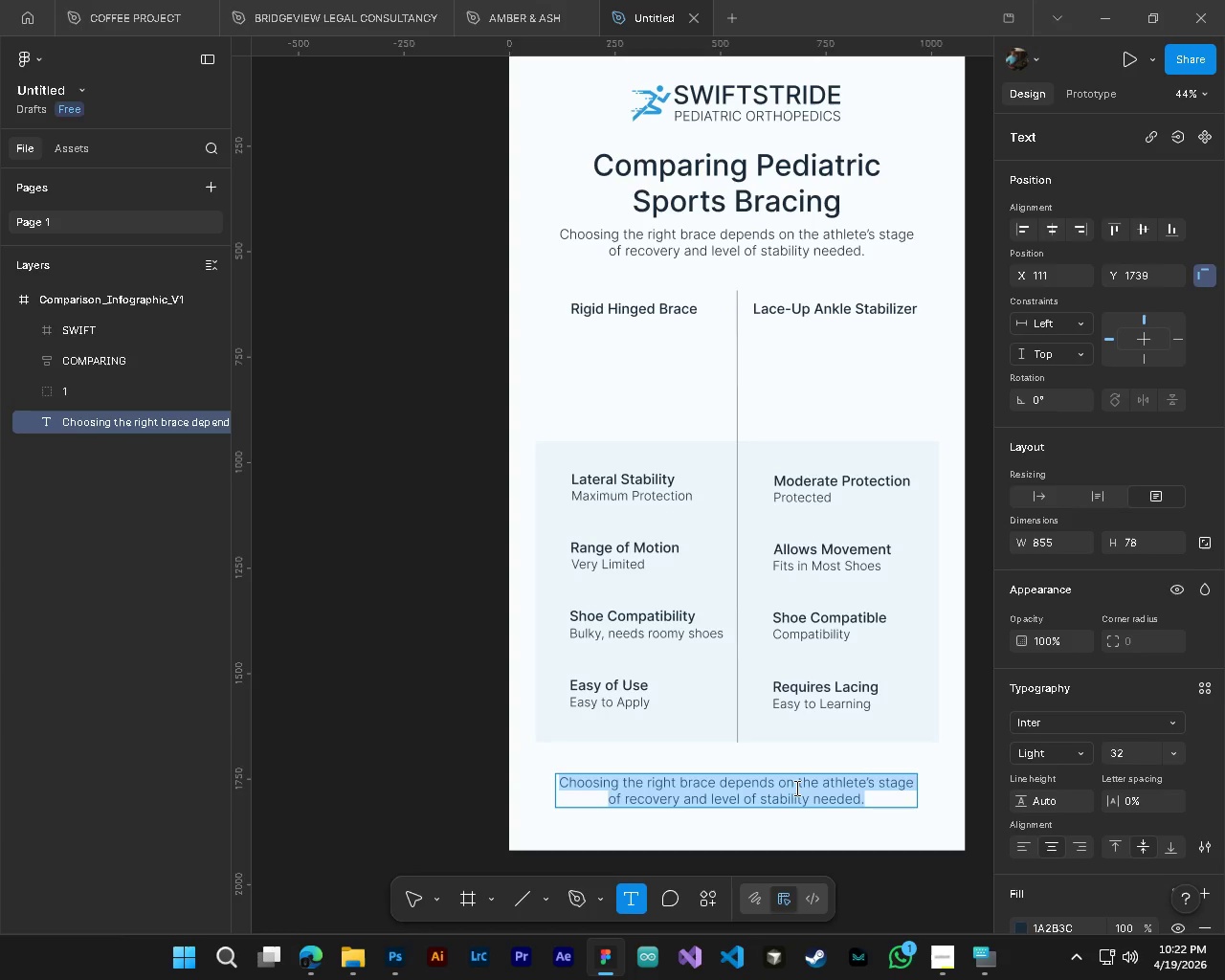 
type(CO)
key(Backspace)
type(onsul)
 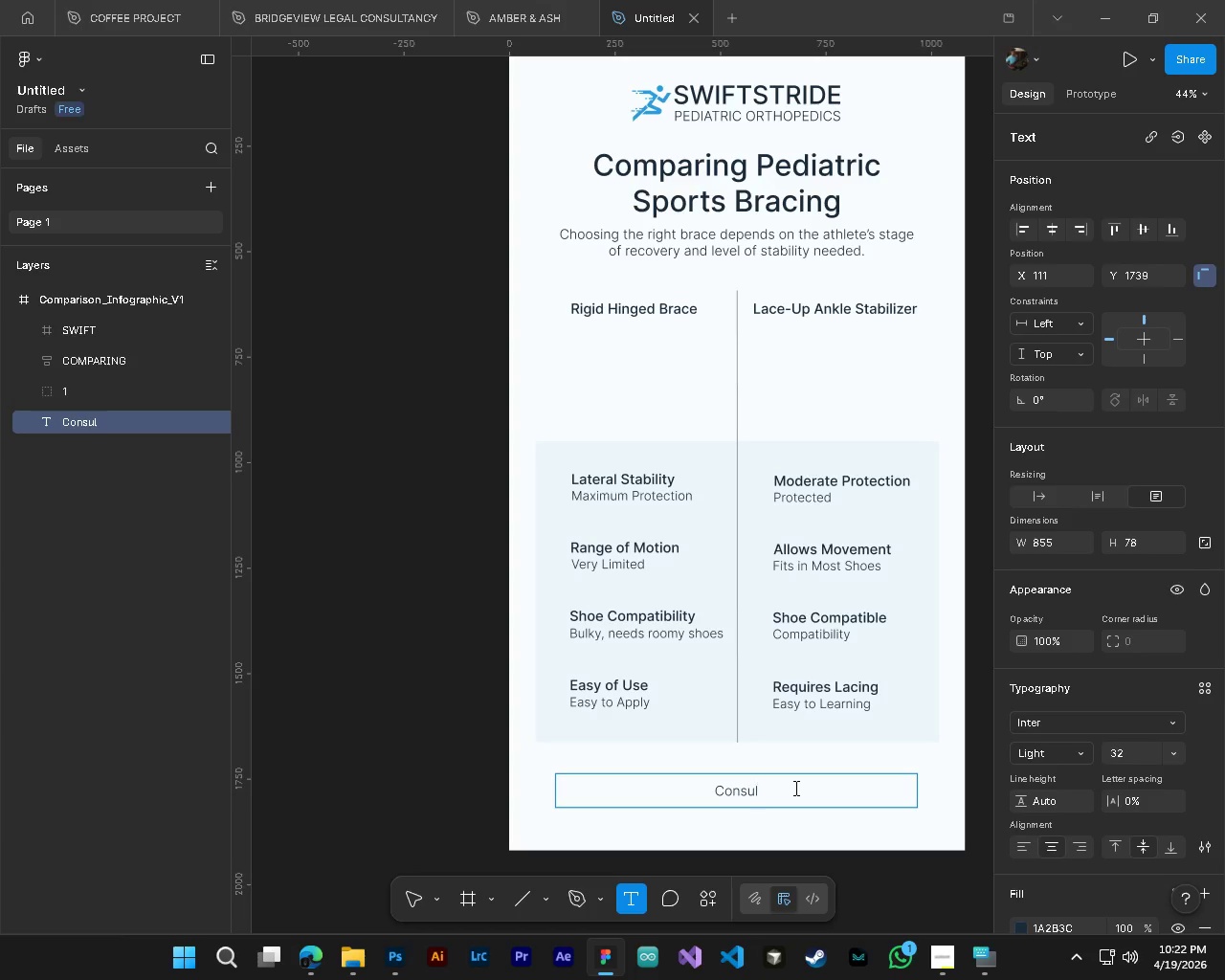 
type(t with our specialsts to find the best support)
 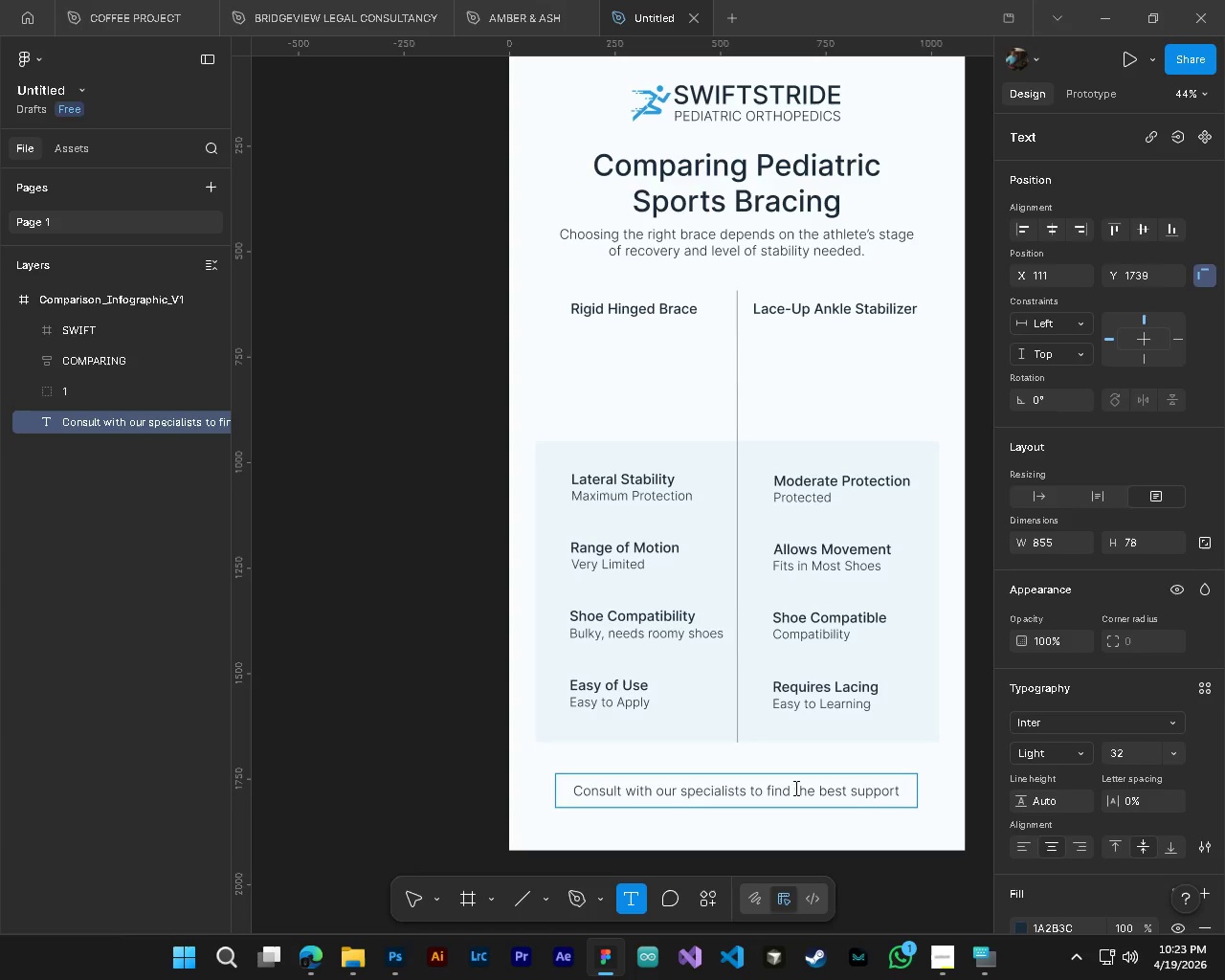 
hold_key(key=ShiftLeft, duration=0.45)
 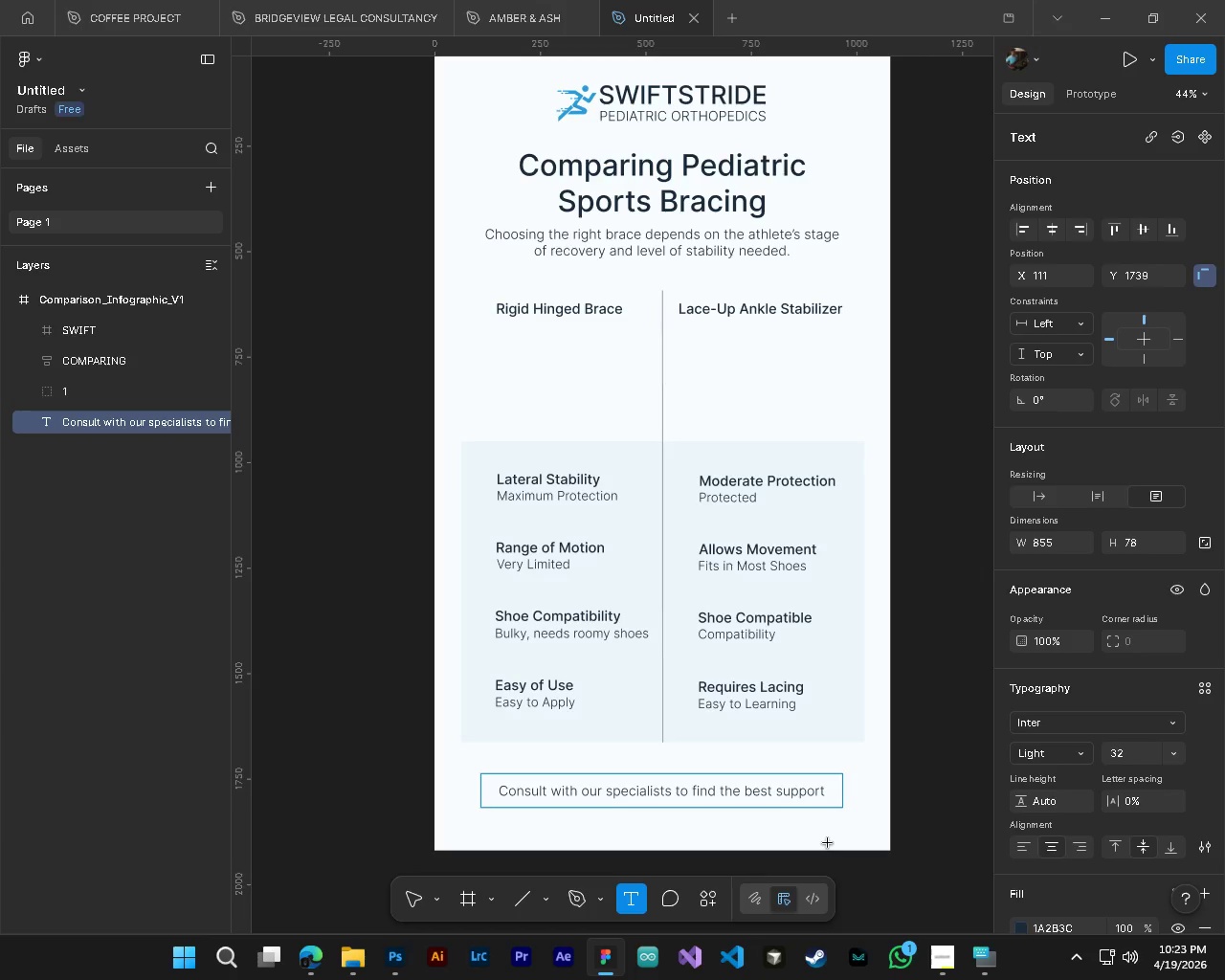 
hold_key(key=ControlLeft, duration=0.52)
 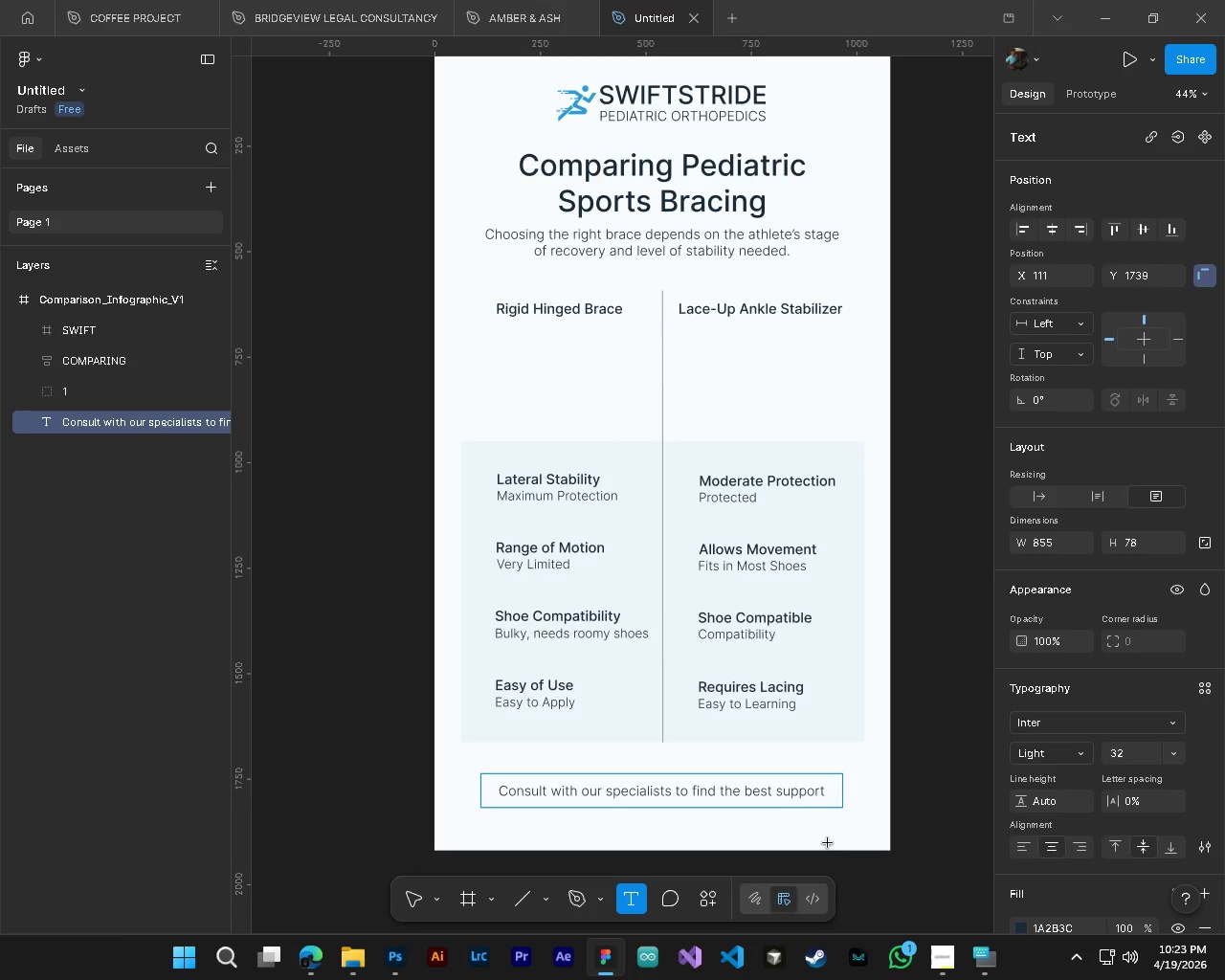 
hold_key(key=AltLeft, duration=0.45)
 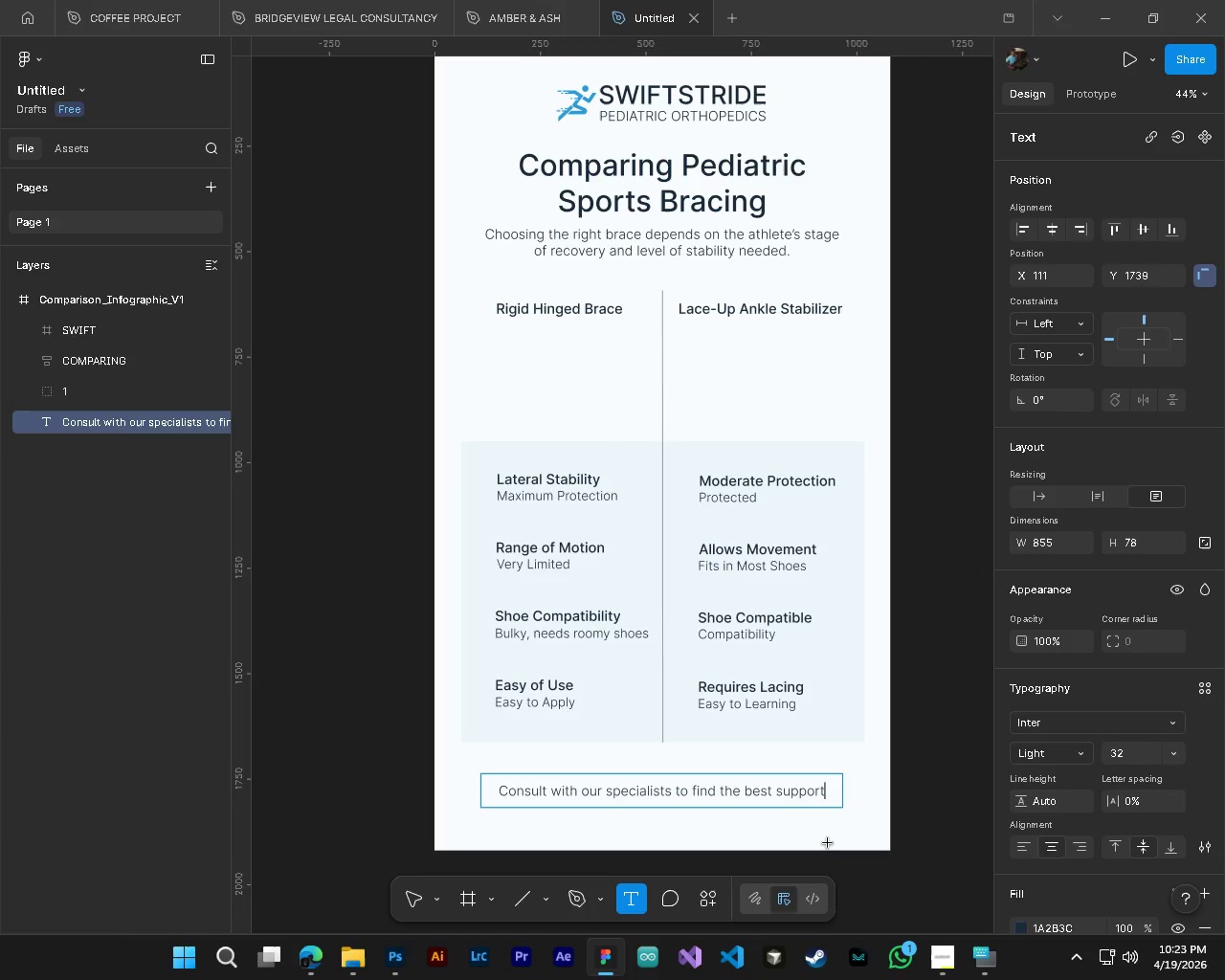 
scroll: coordinate [794, 788], scroll_direction: down, amount: 3.0
 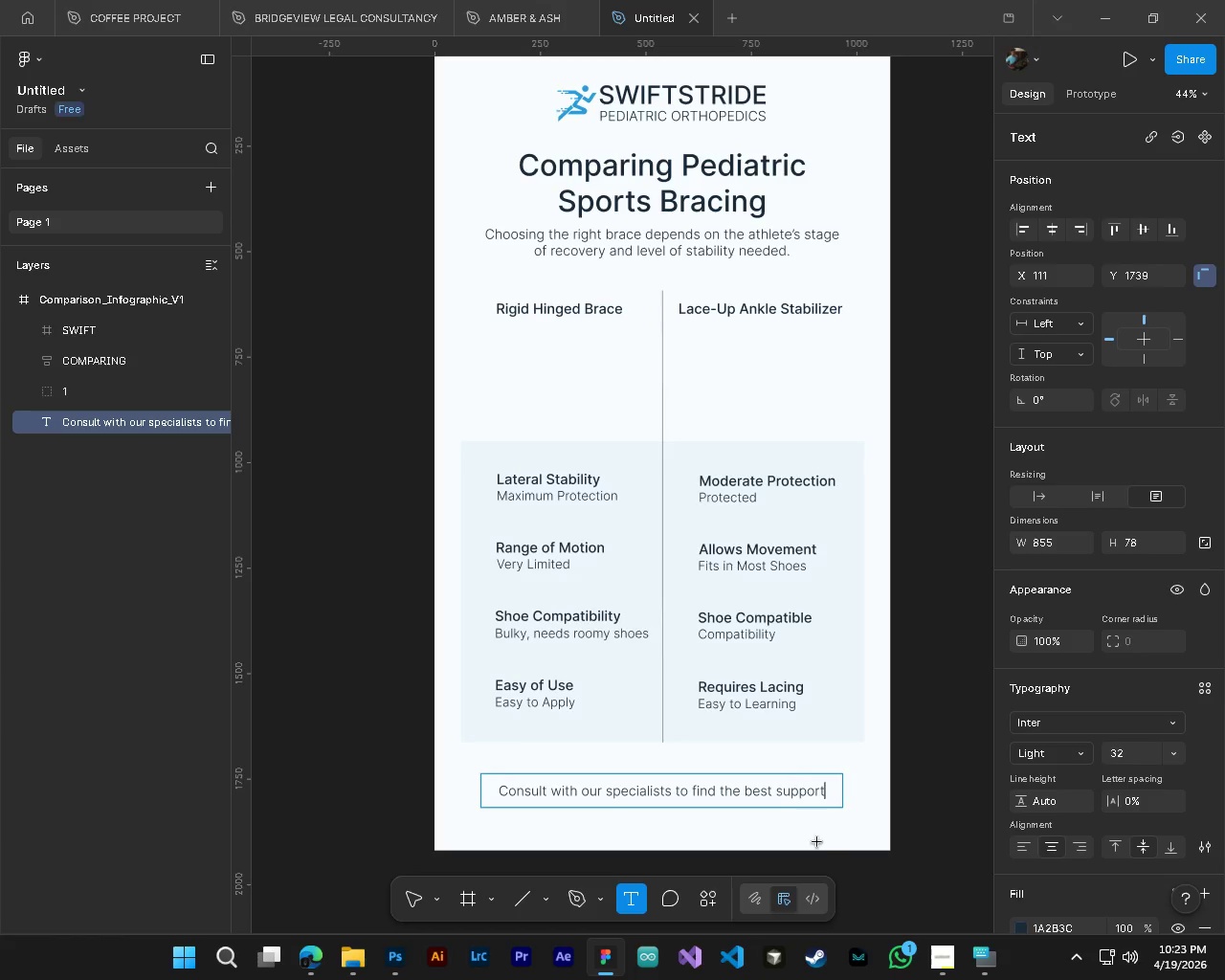 
wait(12.53)
 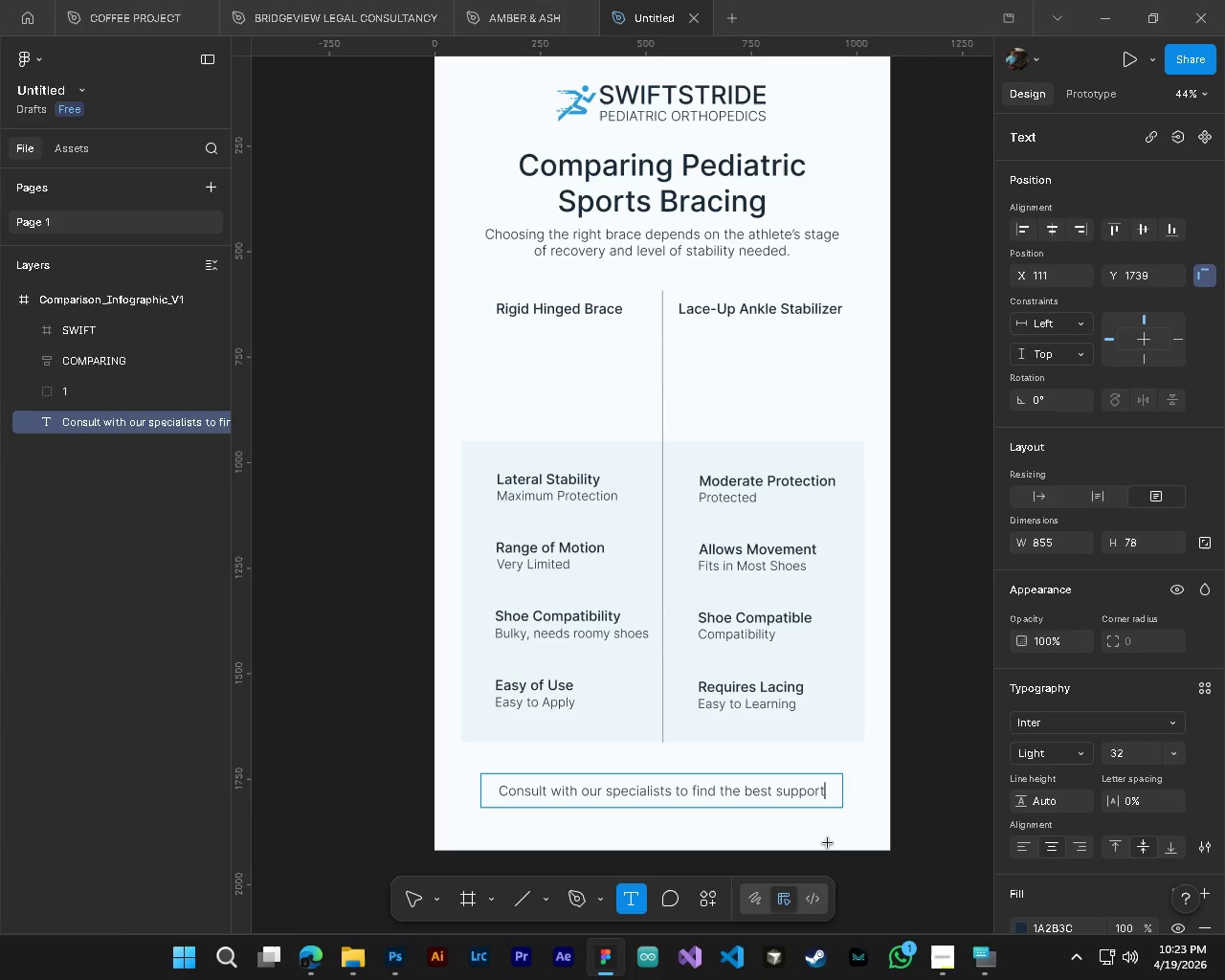 
type( ff)
key(Backspace)
type(or)
 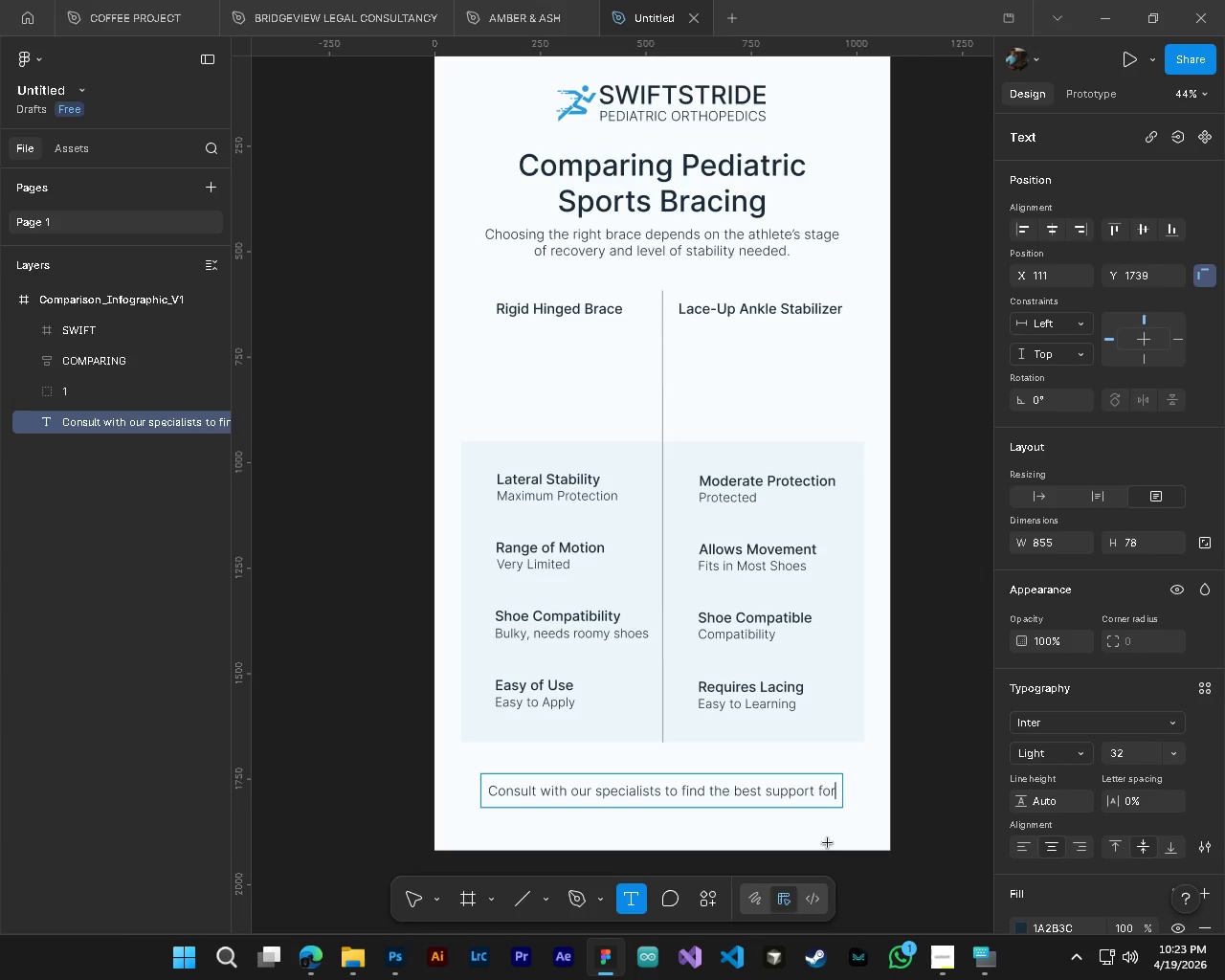 
wait(15.06)
 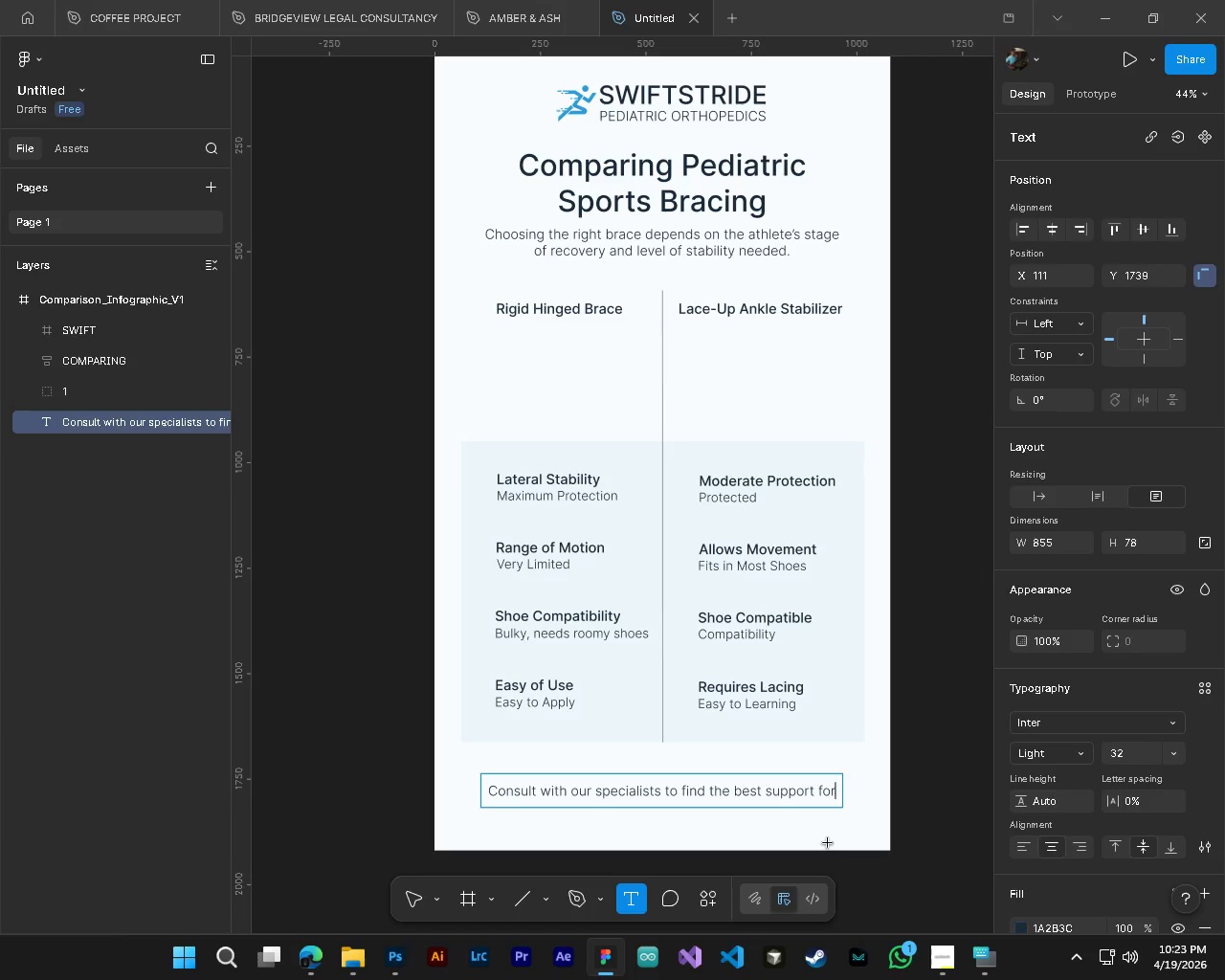 
hold_key(key=ControlLeft, duration=0.72)
hold_key(key=AltLeft, duration=0.64)
scroll: coordinate [887, 800], scroll_direction: up, amount: 4.0
 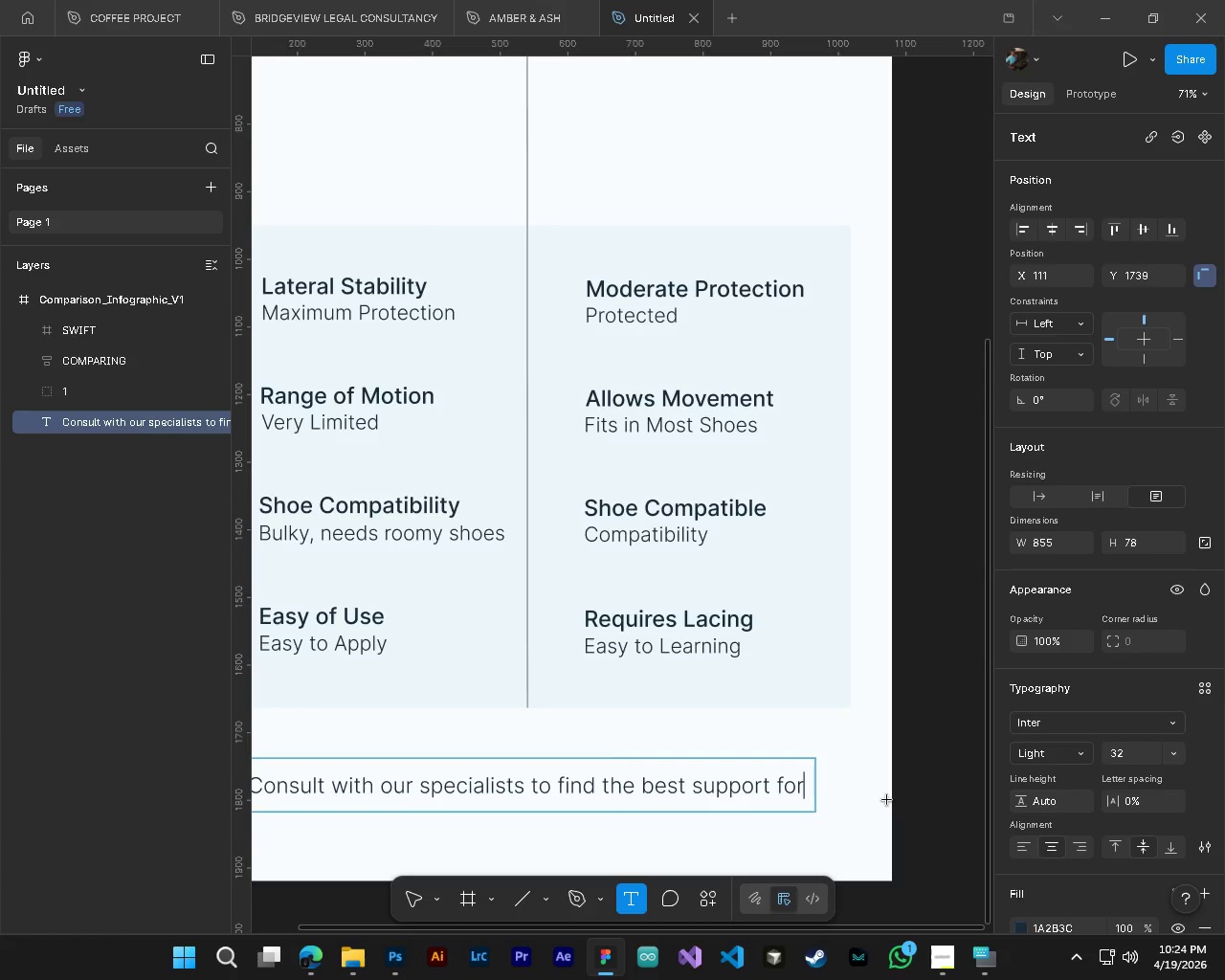 
type( athlete.)
 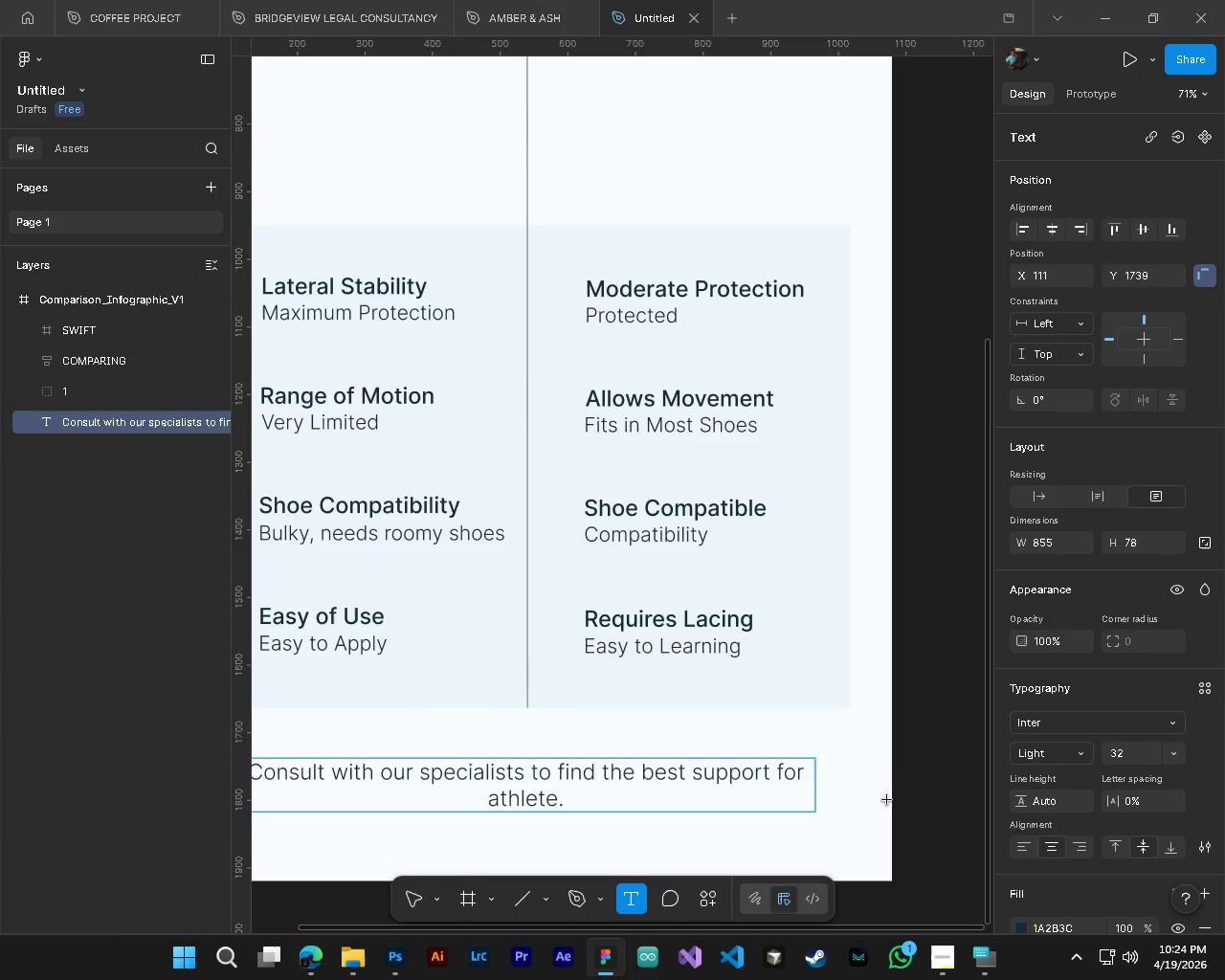 
key(Alt+AltLeft)
 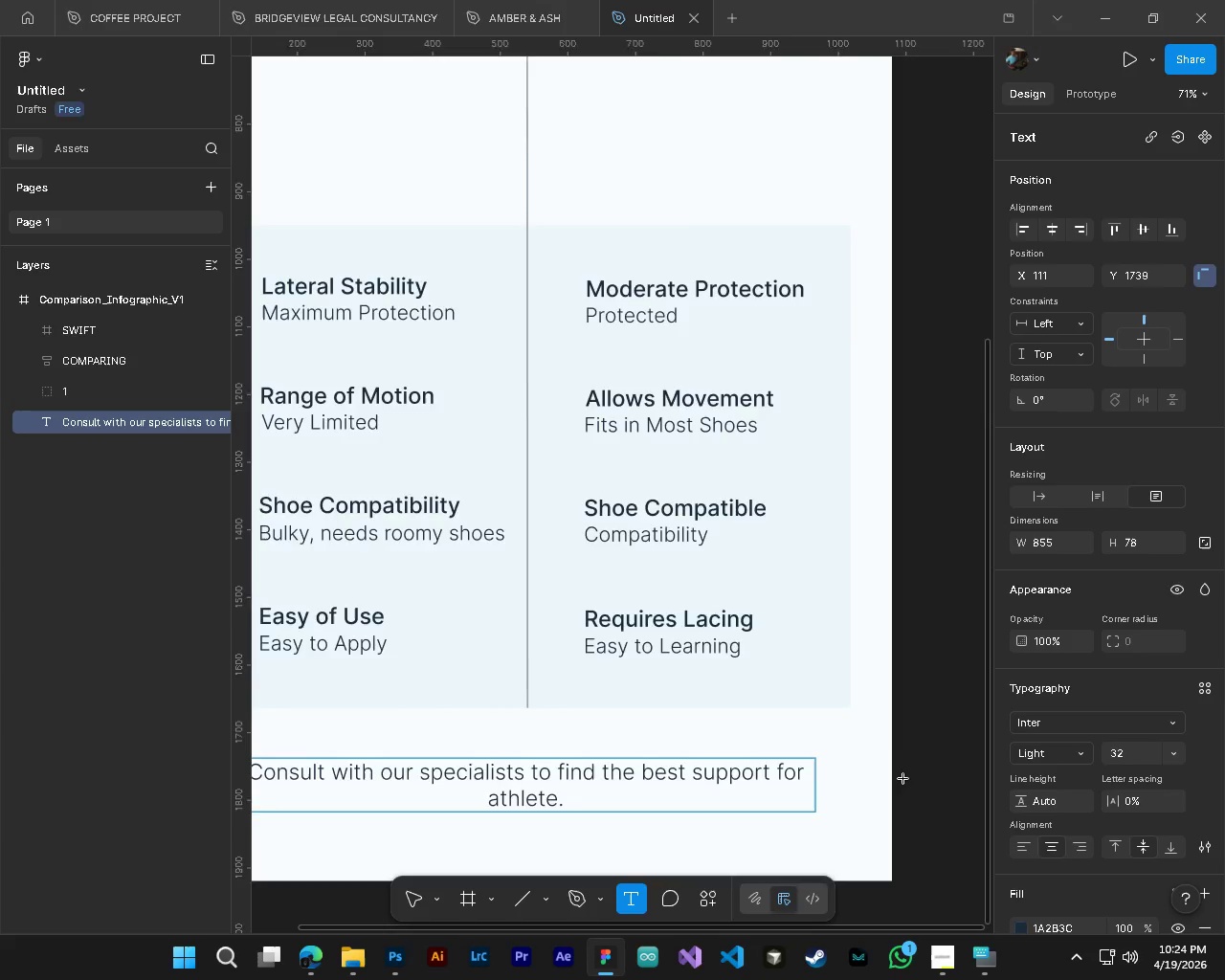 
hold_key(key=ControlLeft, duration=0.53)
hold_key(key=AltLeft, duration=0.38)
scroll: coordinate [903, 779], scroll_direction: down, amount: 4.0
 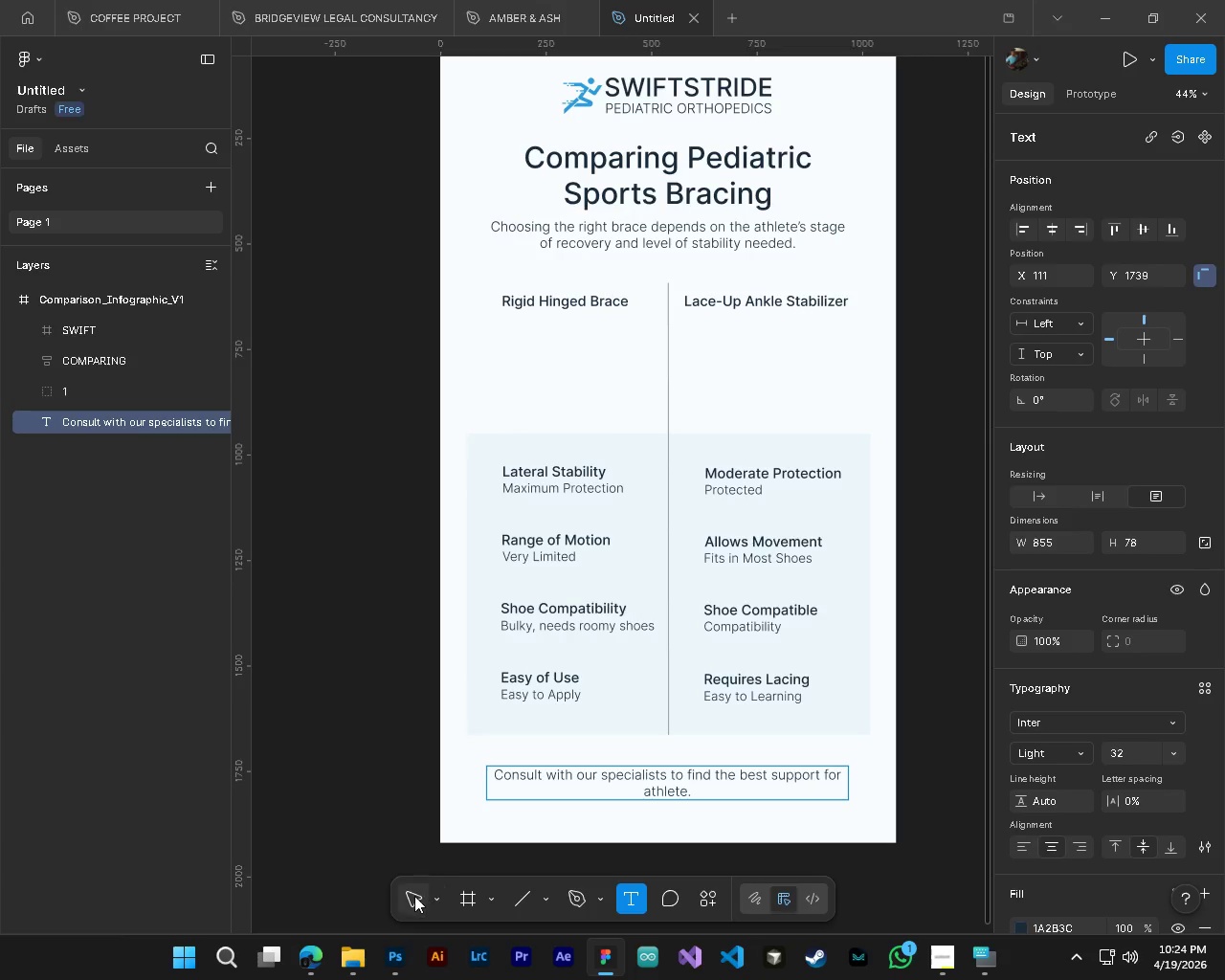 
left_click_drag(start_coordinate=[410, 896], to_coordinate=[409, 902])
 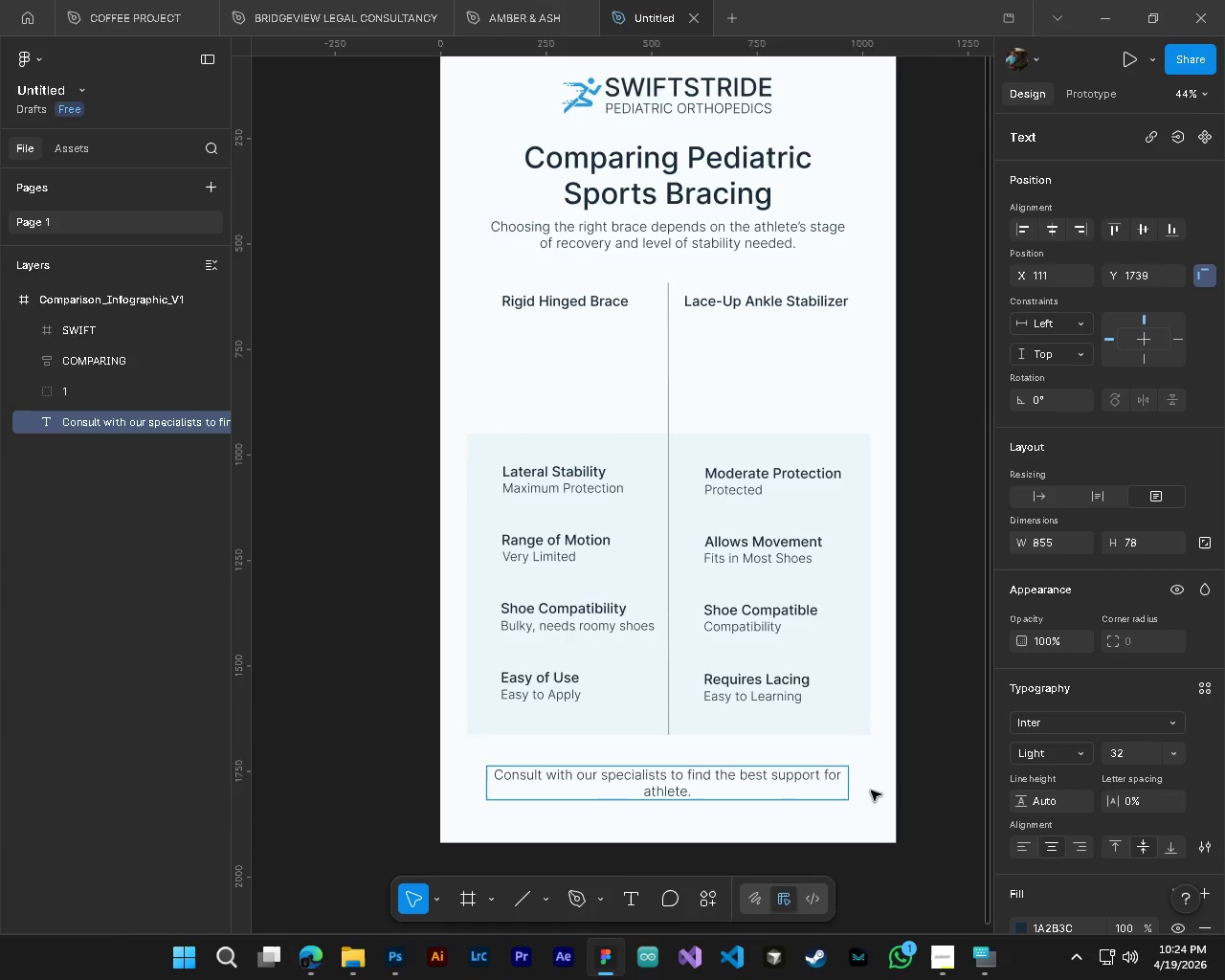 
left_click([871, 791])
 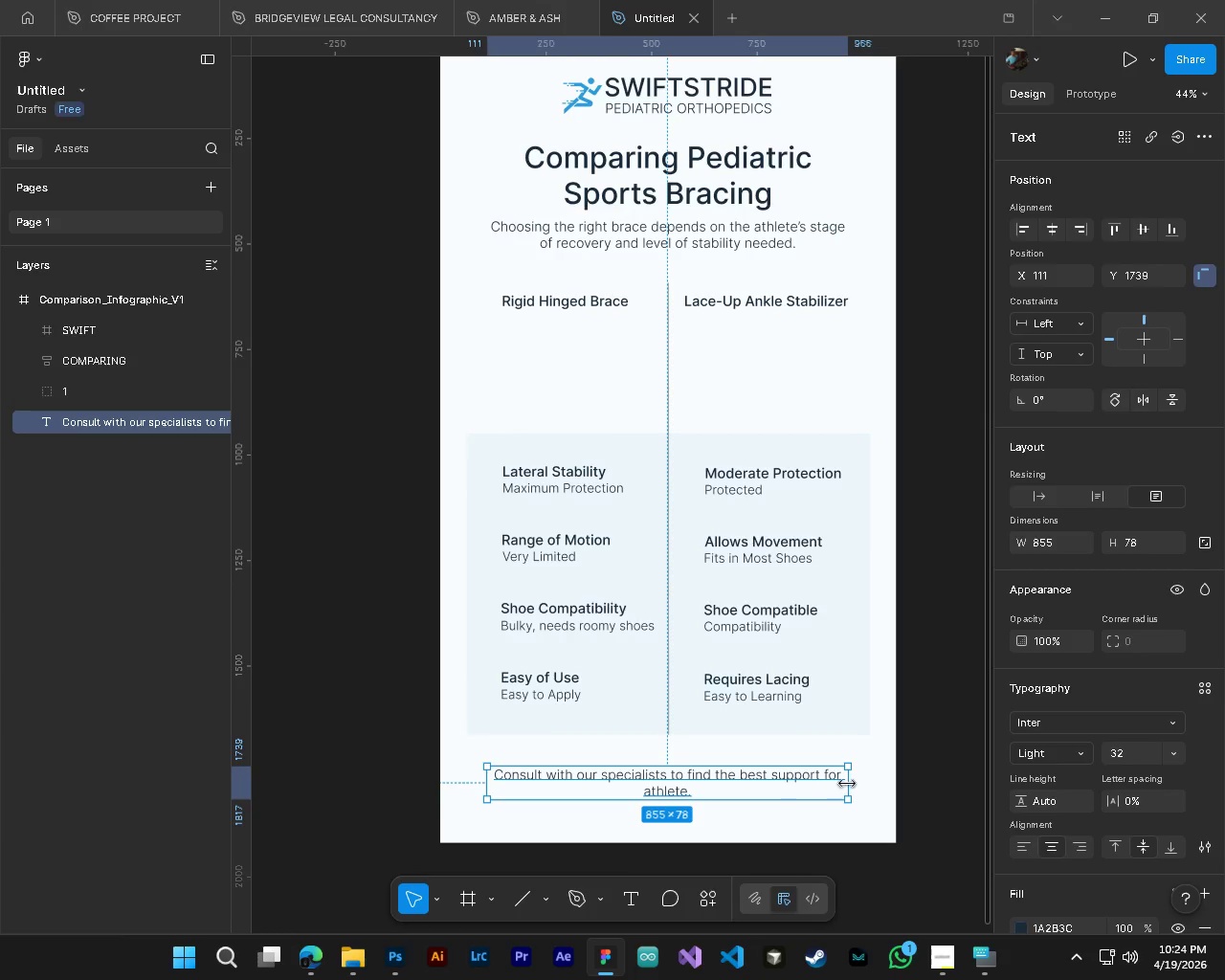 
left_click_drag(start_coordinate=[849, 784], to_coordinate=[886, 791])
 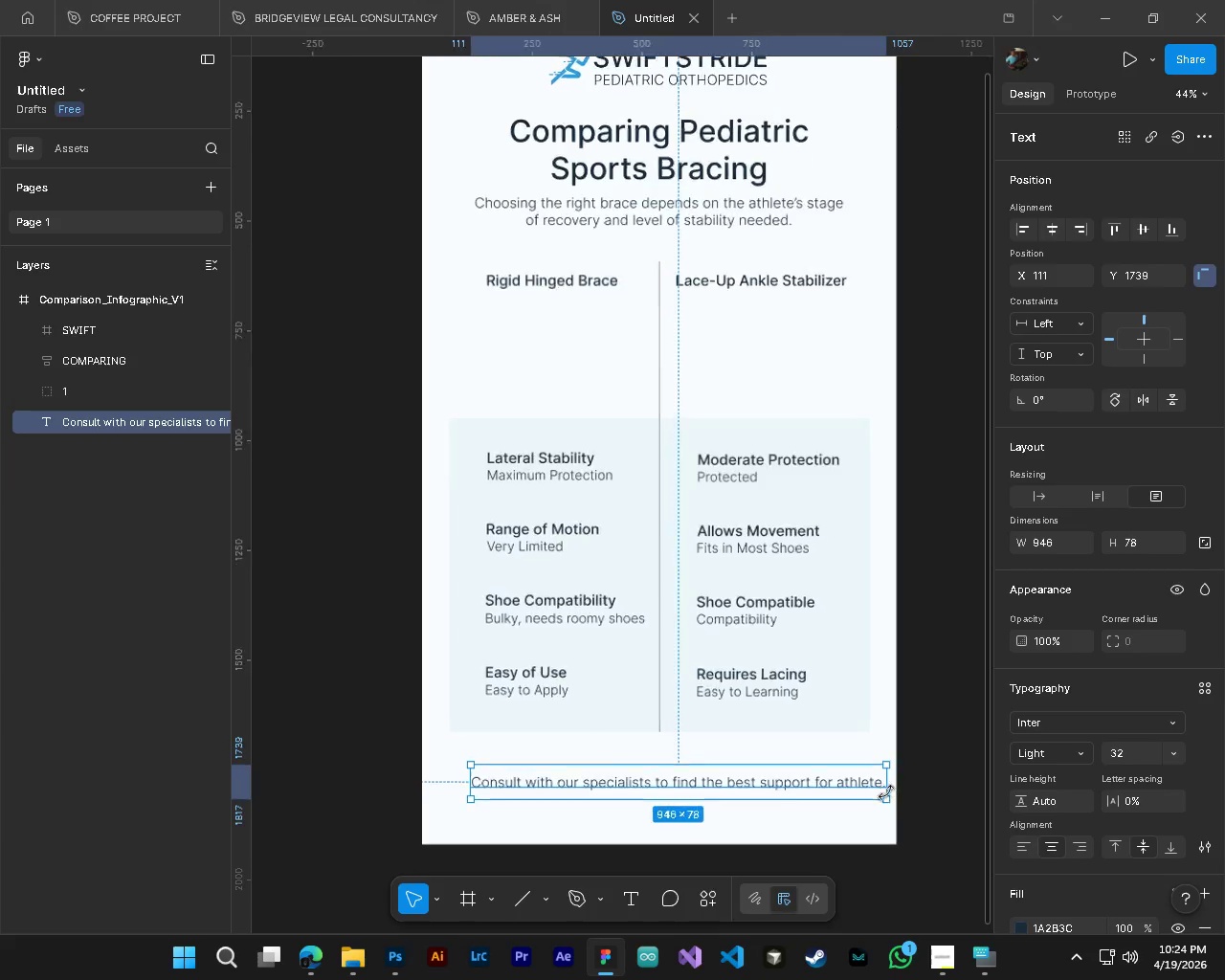 
hold_key(key=ControlLeft, duration=2.25)
hold_key(key=AltLeft, duration=2.2)
scroll: coordinate [892, 784], scroll_direction: up, amount: 15.0
 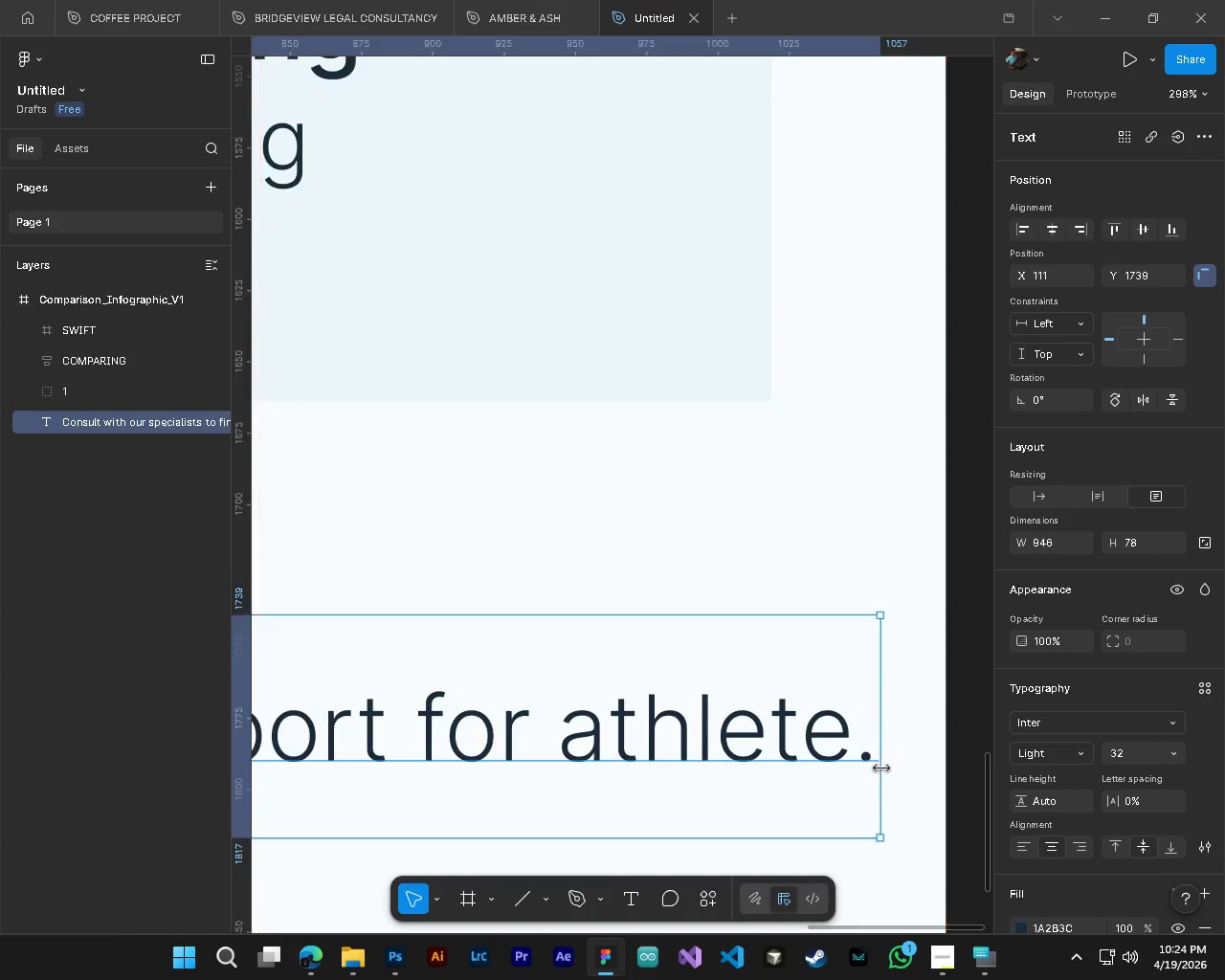 
scroll: coordinate [878, 768], scroll_direction: down, amount: 16.0
 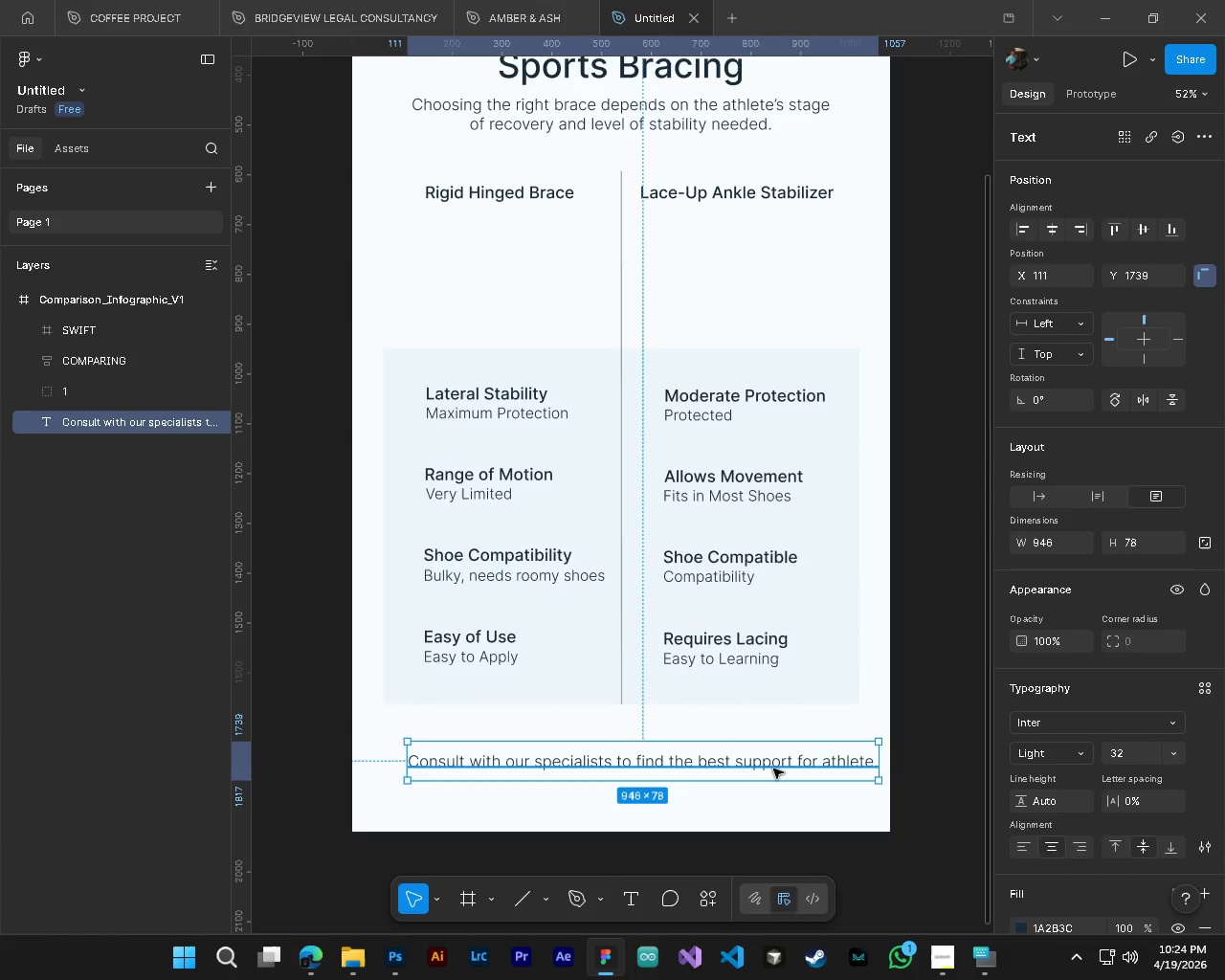 
left_click_drag(start_coordinate=[773, 768], to_coordinate=[751, 768])
 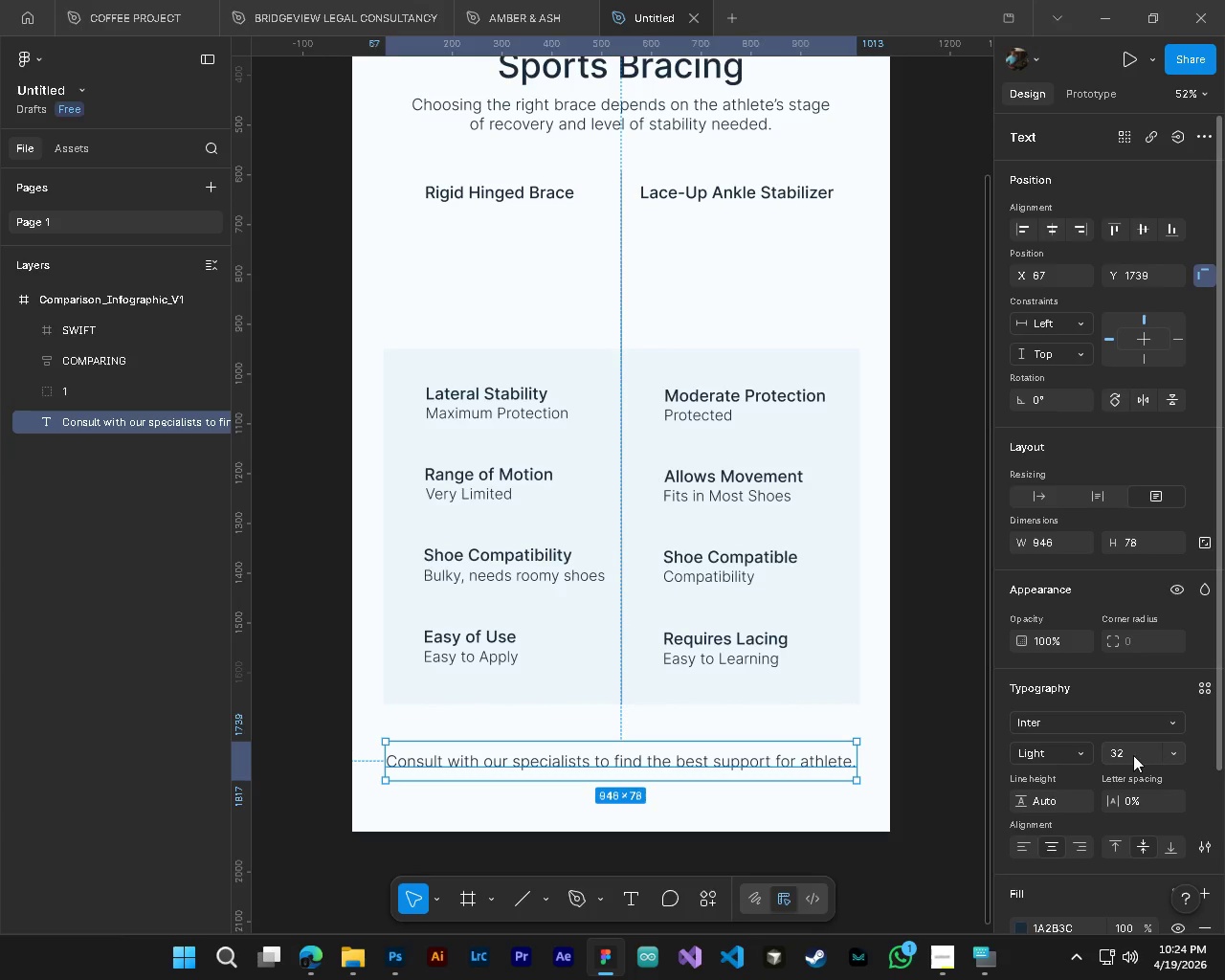 
left_click([1129, 755])
 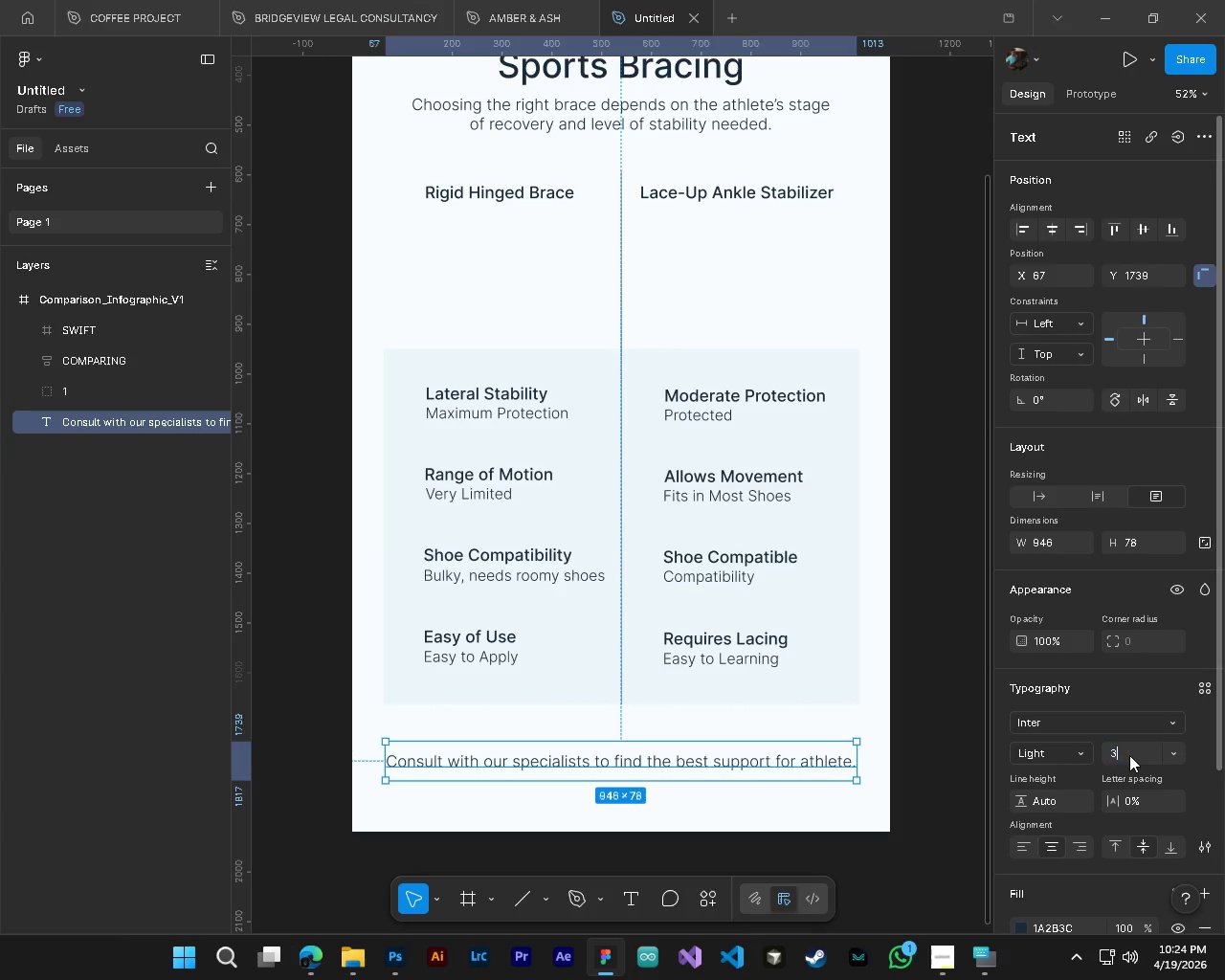 
key(Numpad3)
 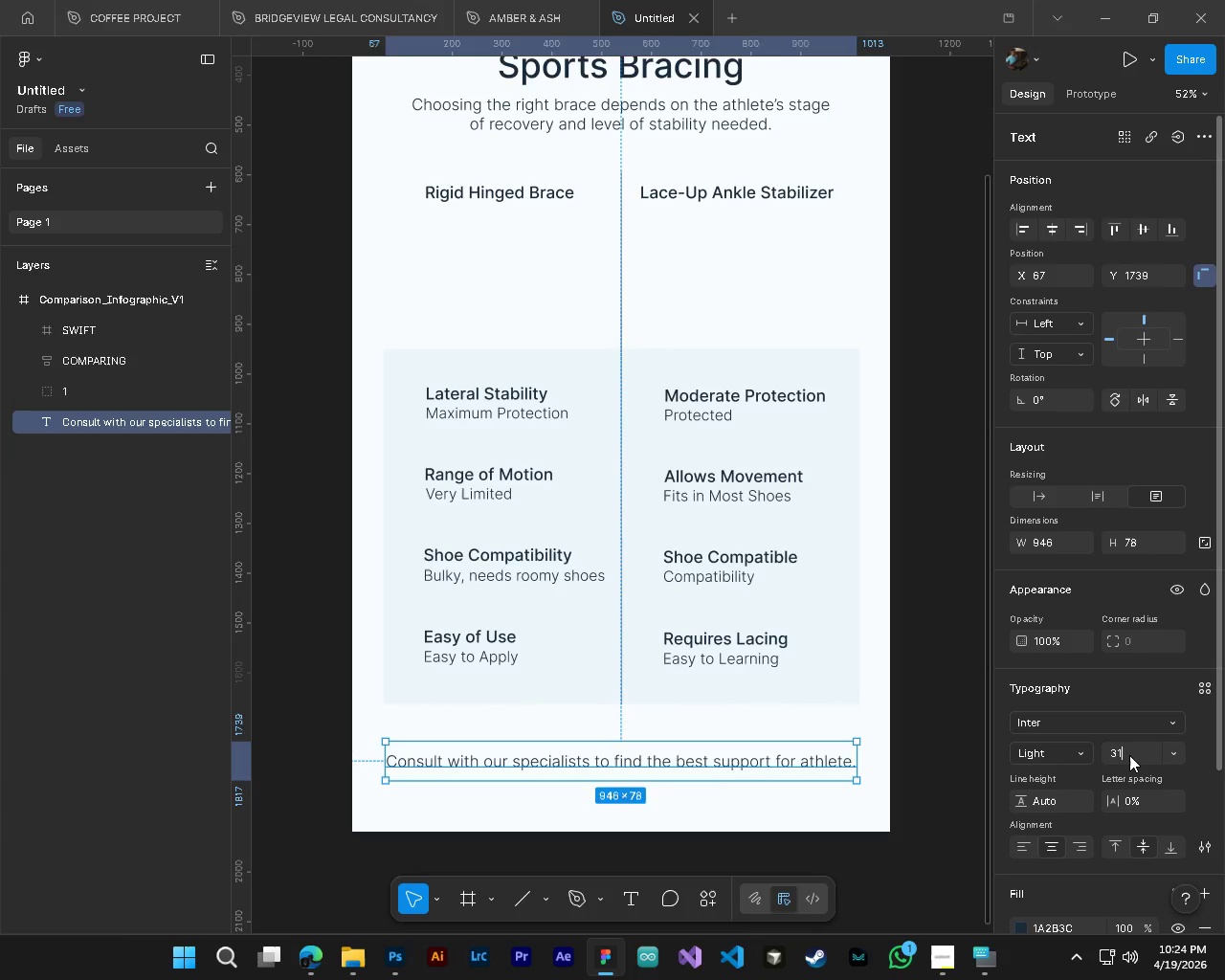 
key(Numpad1)
 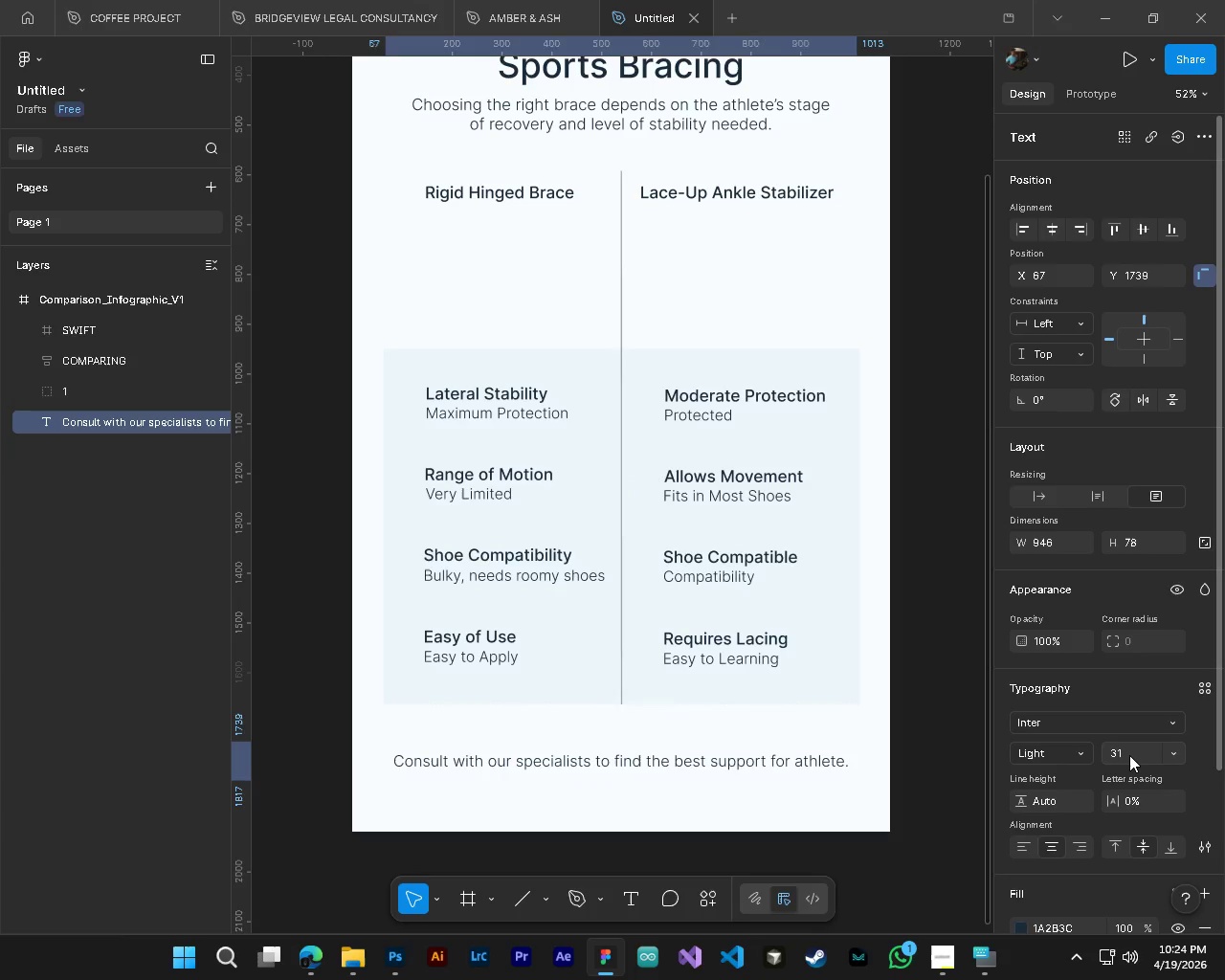 
key(NumpadEnter)
 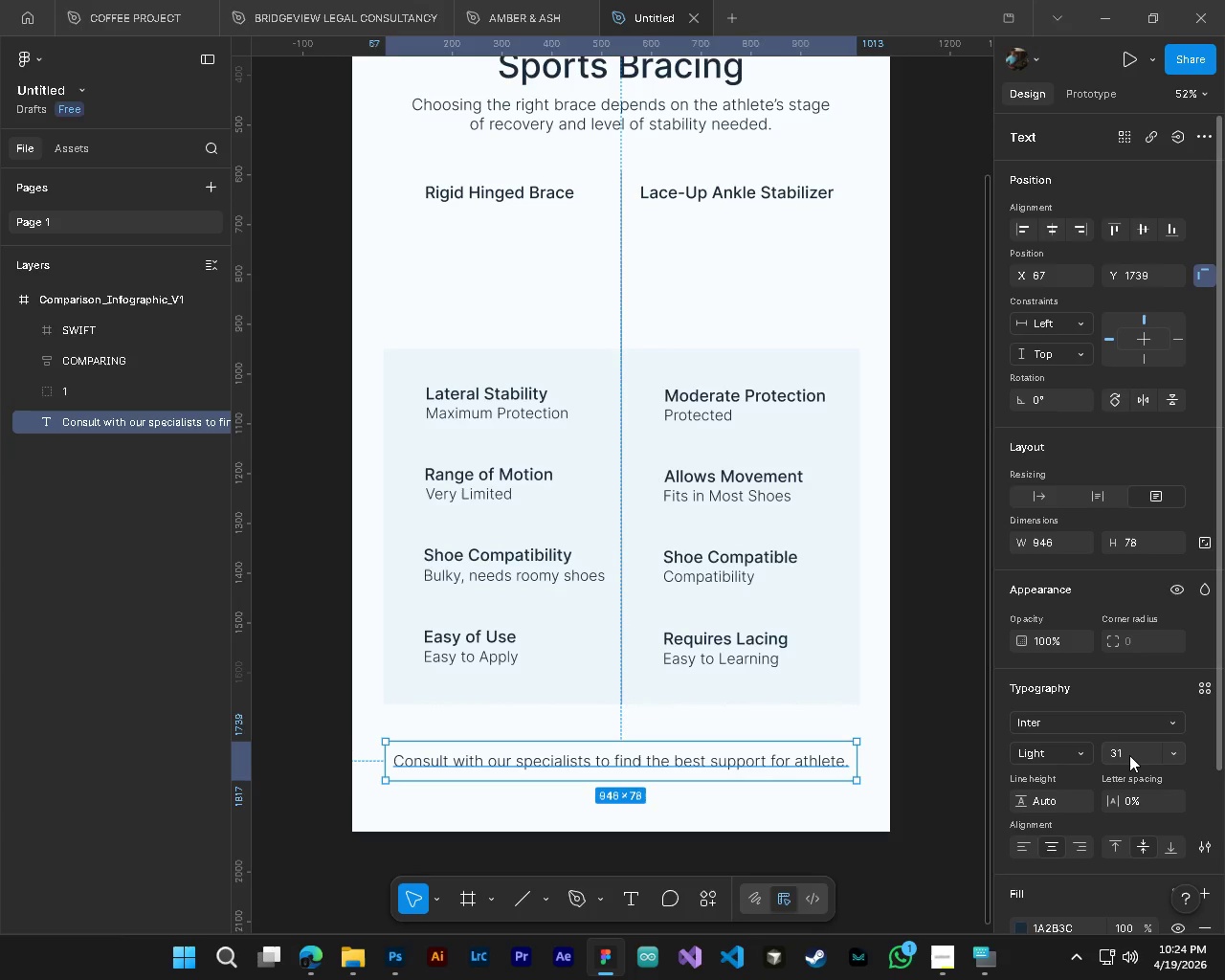 
left_click([1129, 755])
 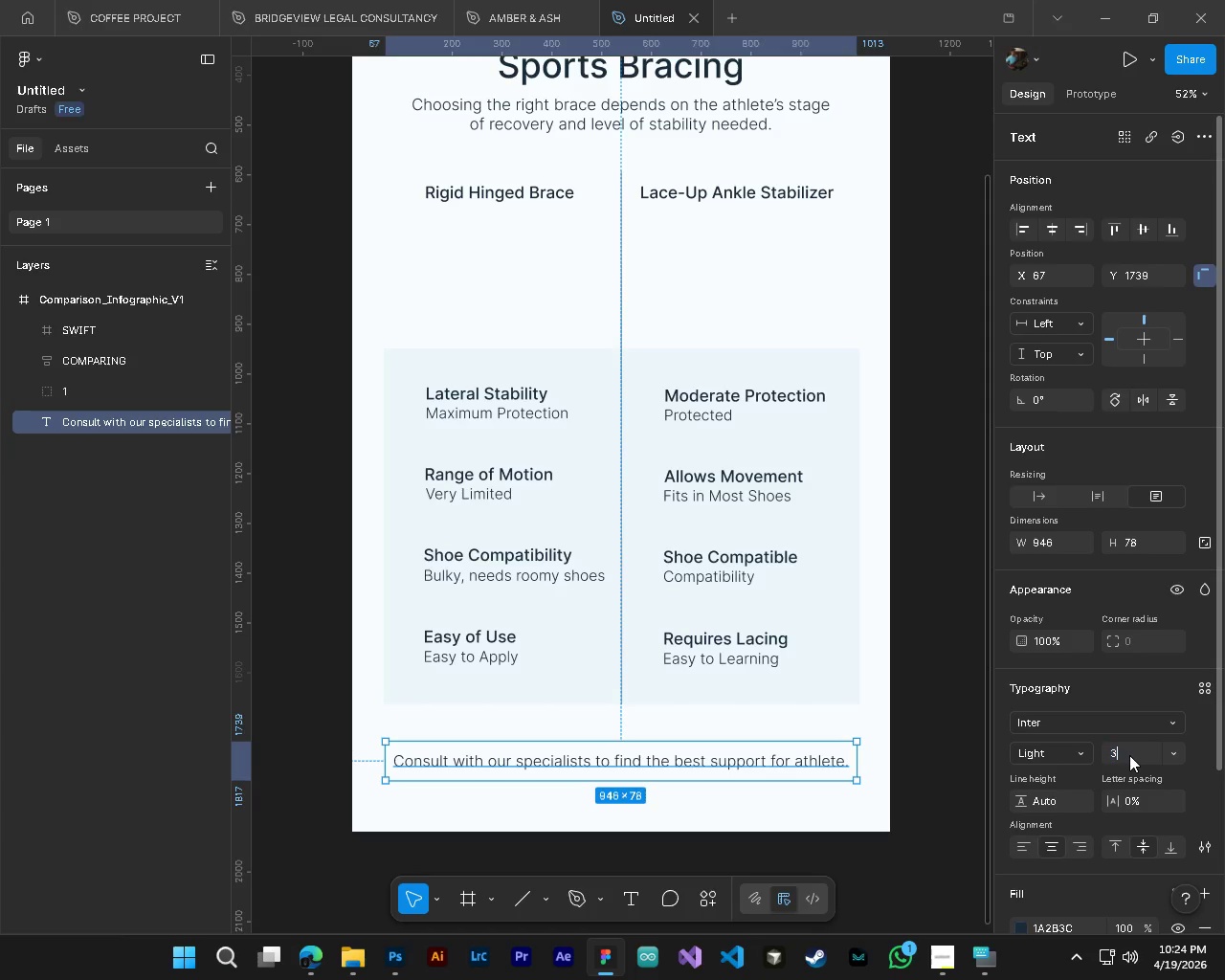 
key(Numpad3)
 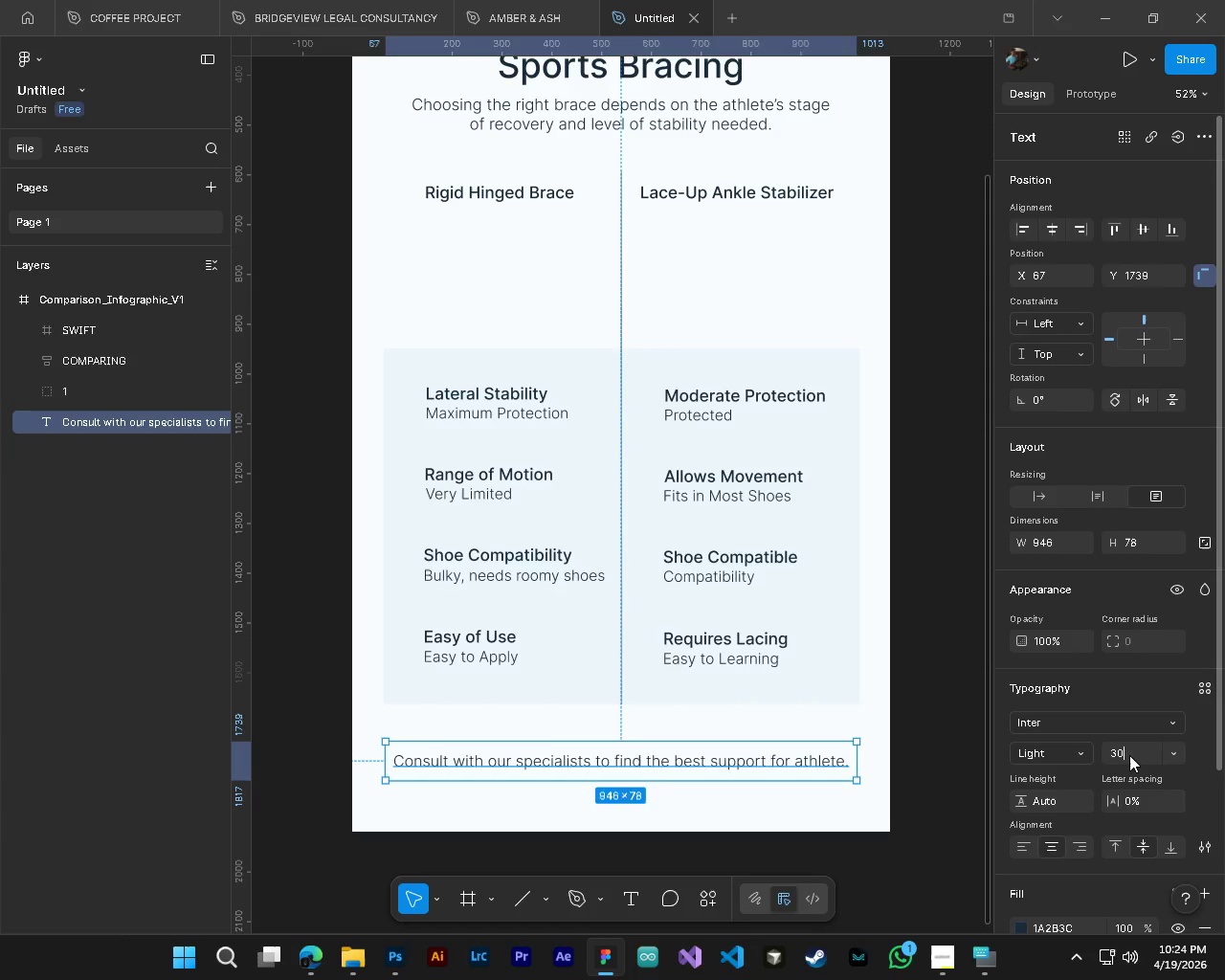 
key(Numpad0)
 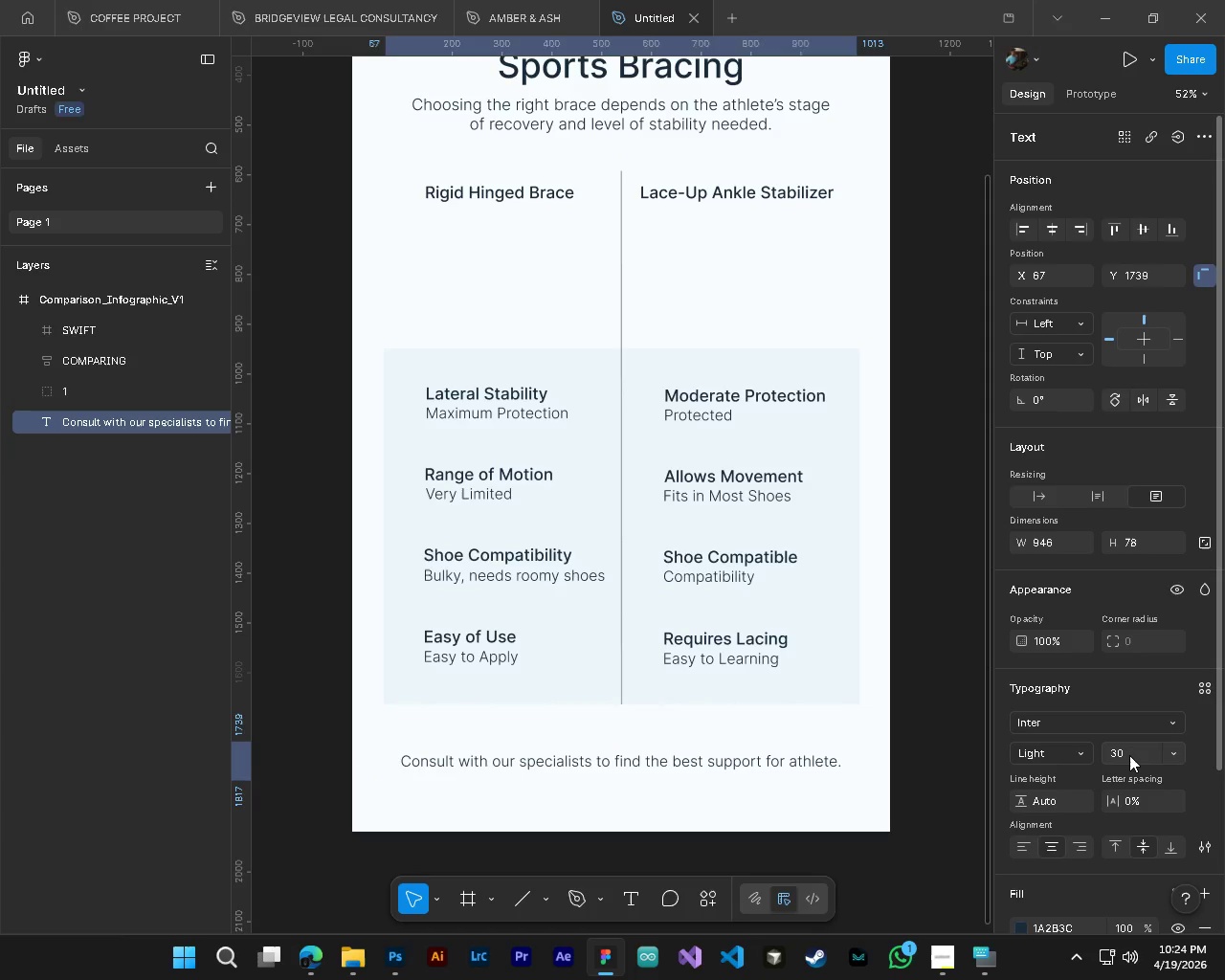 
key(NumpadEnter)
 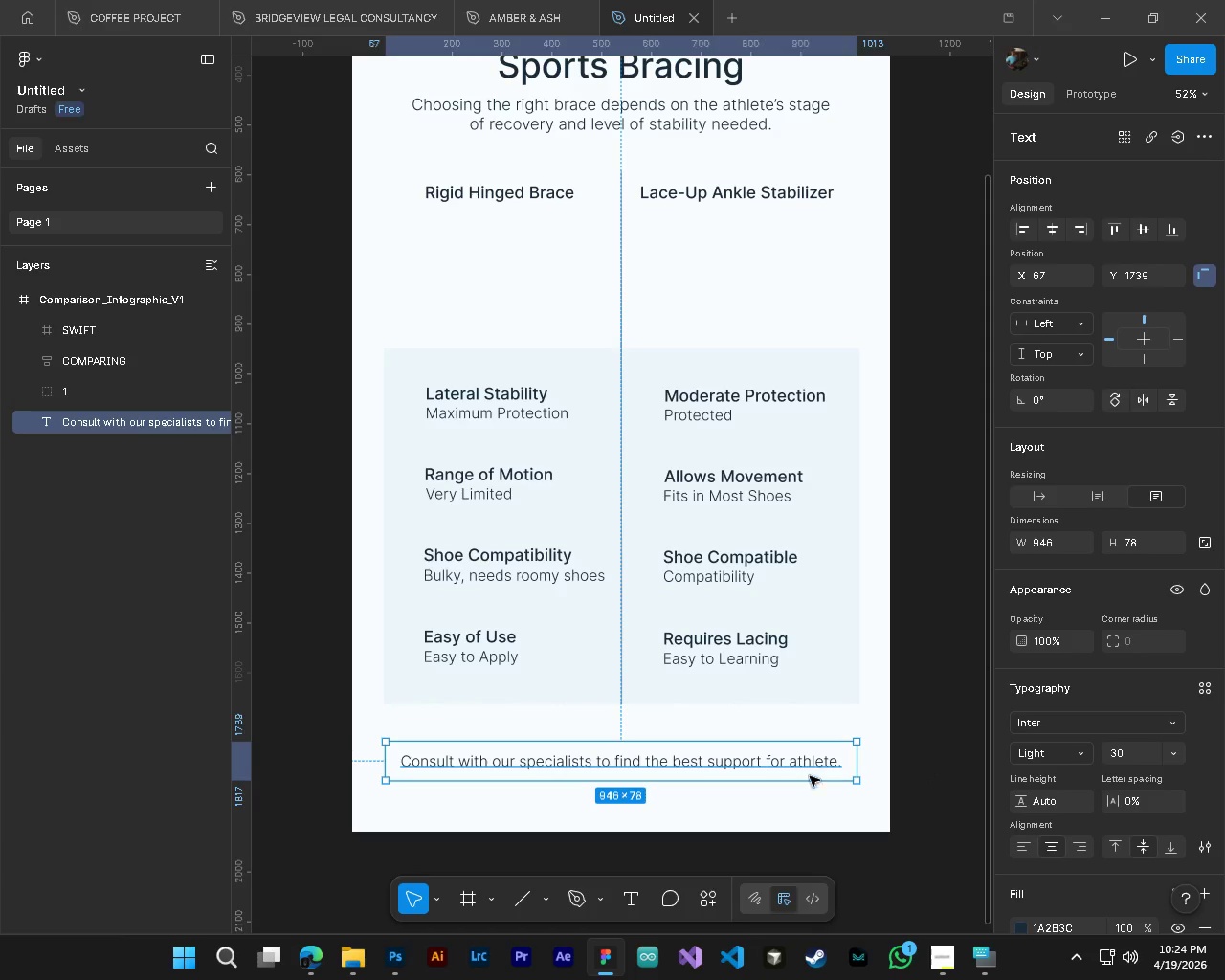 
left_click([1119, 751])
 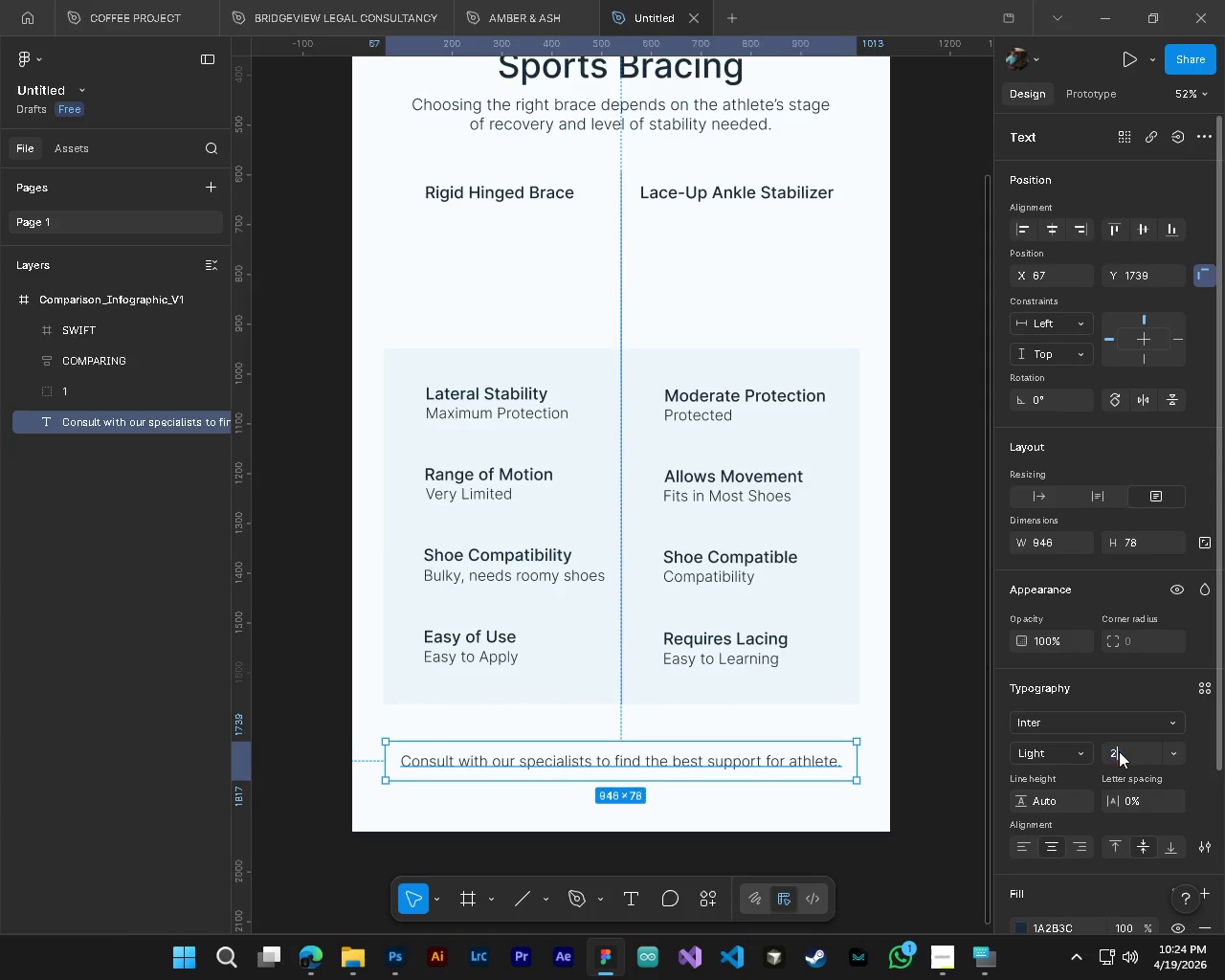 
key(Numpad2)
 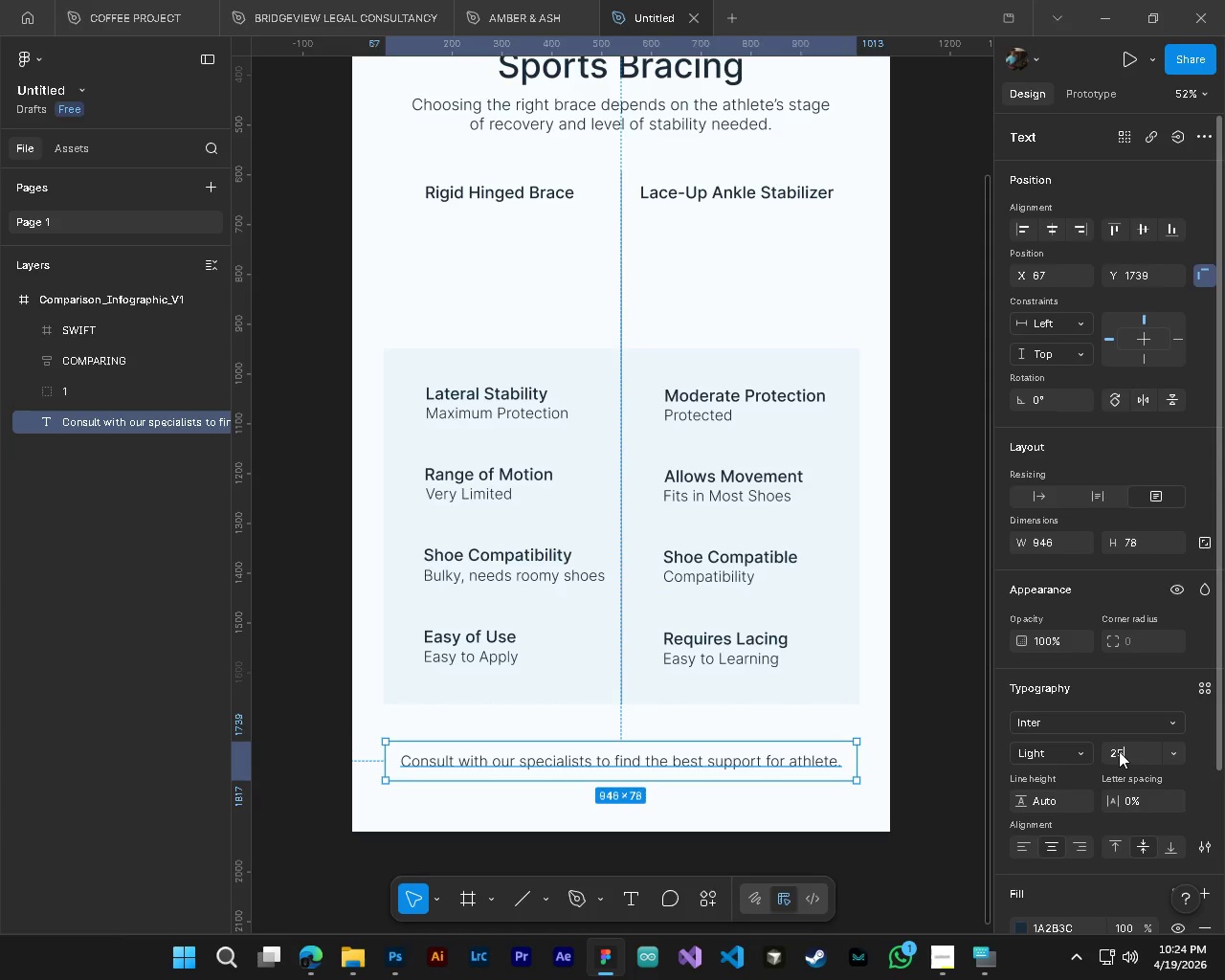 
key(Numpad5)
 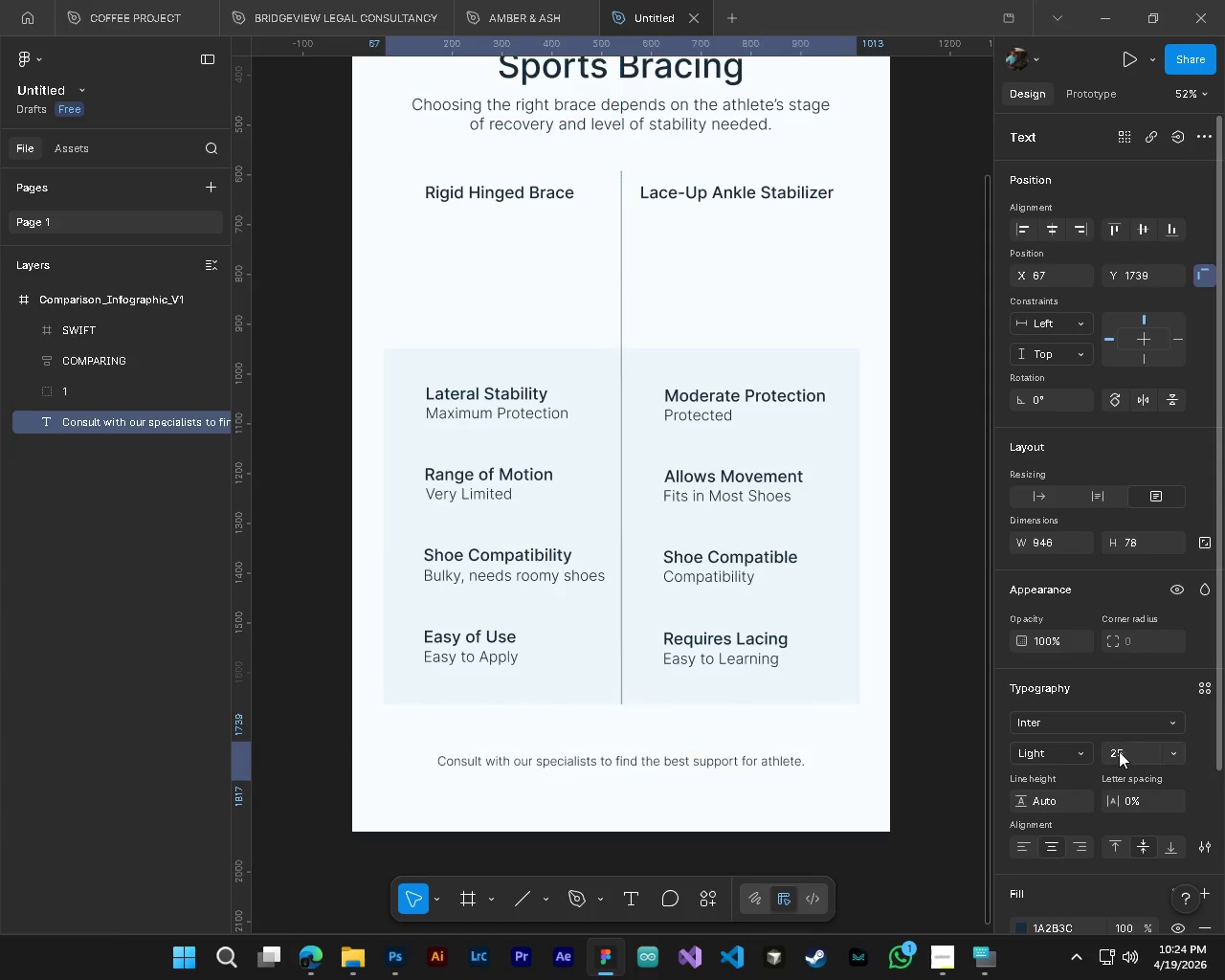 
key(NumpadEnter)
 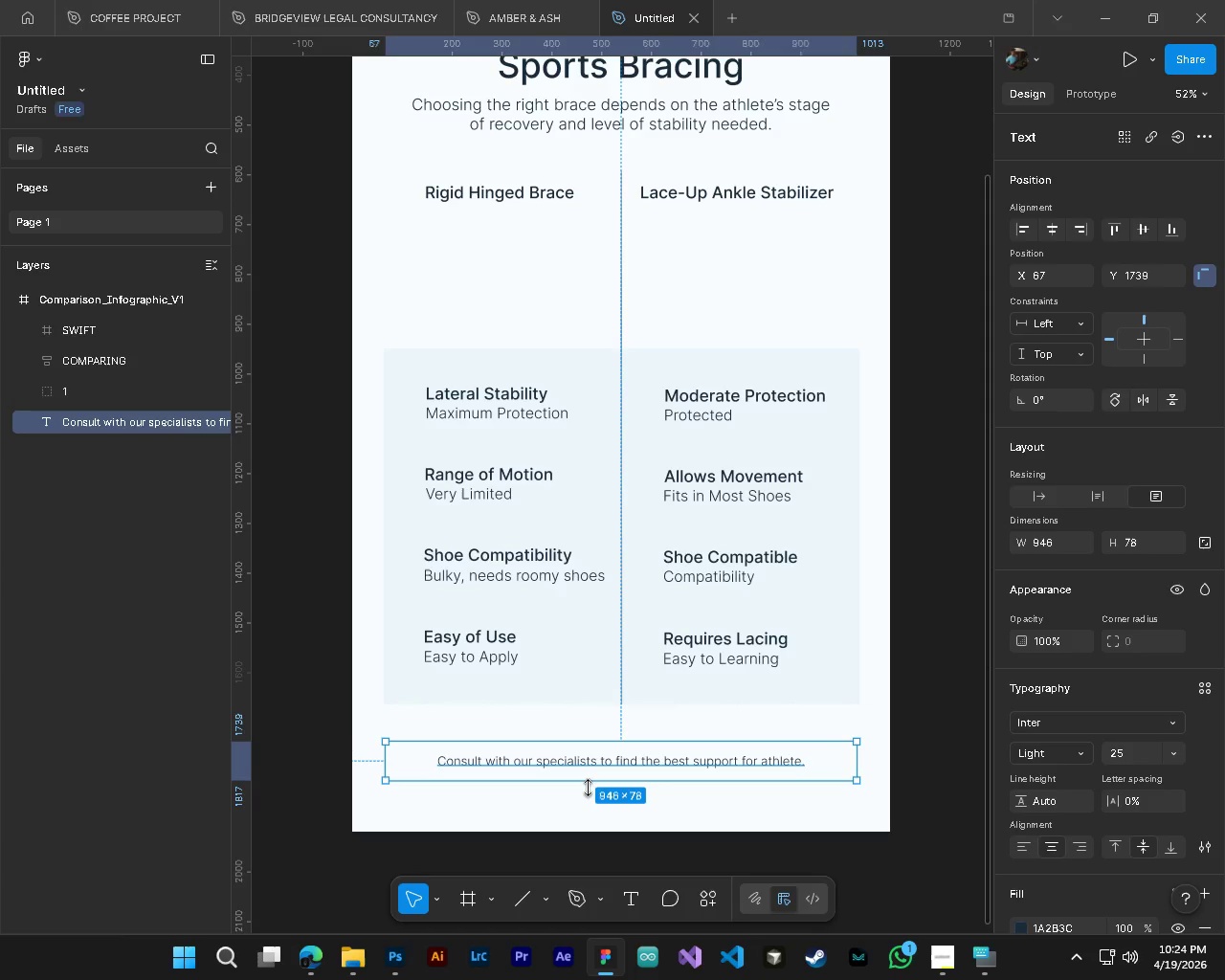 
left_click_drag(start_coordinate=[588, 788], to_coordinate=[592, 759])
 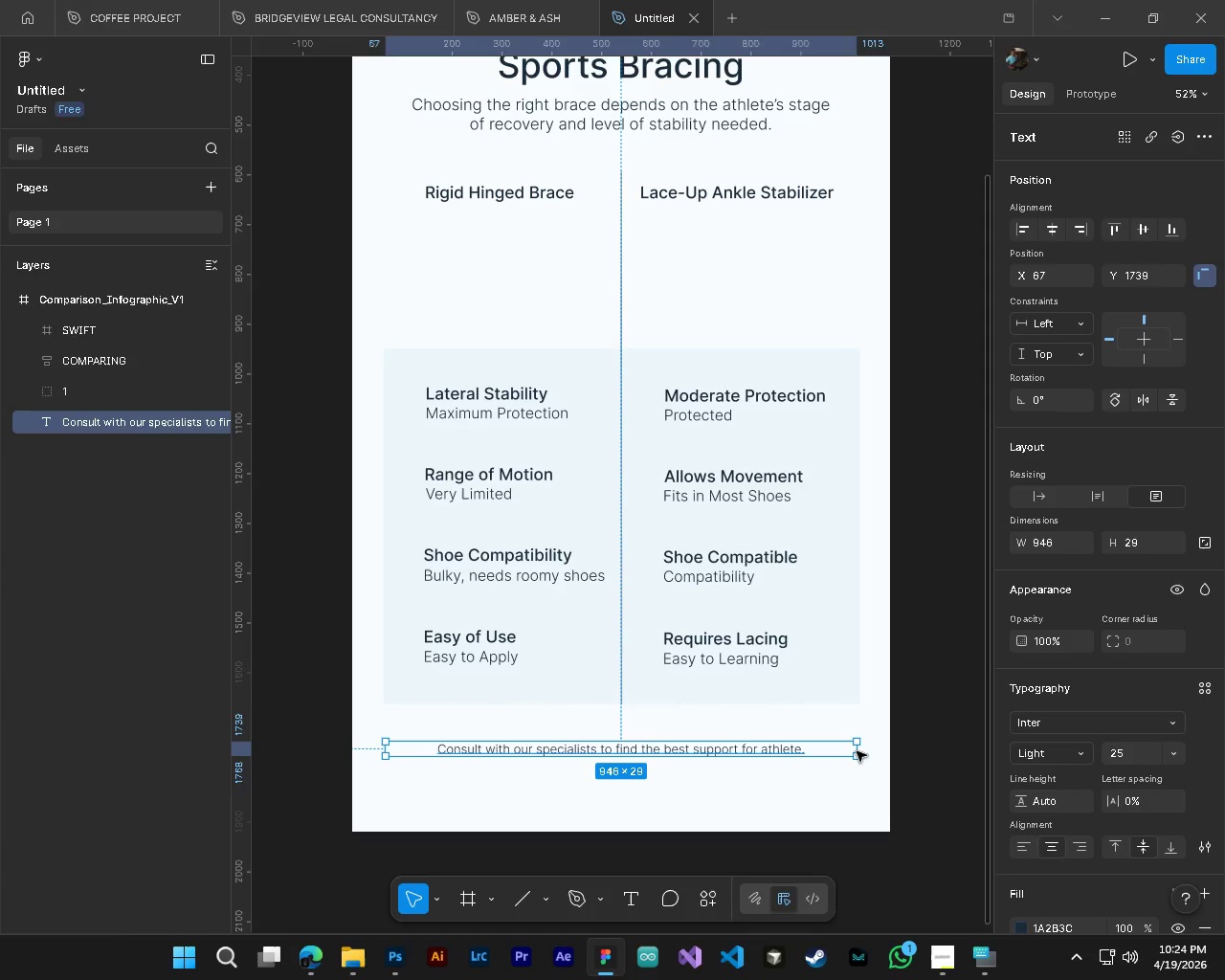 
left_click([857, 751])
 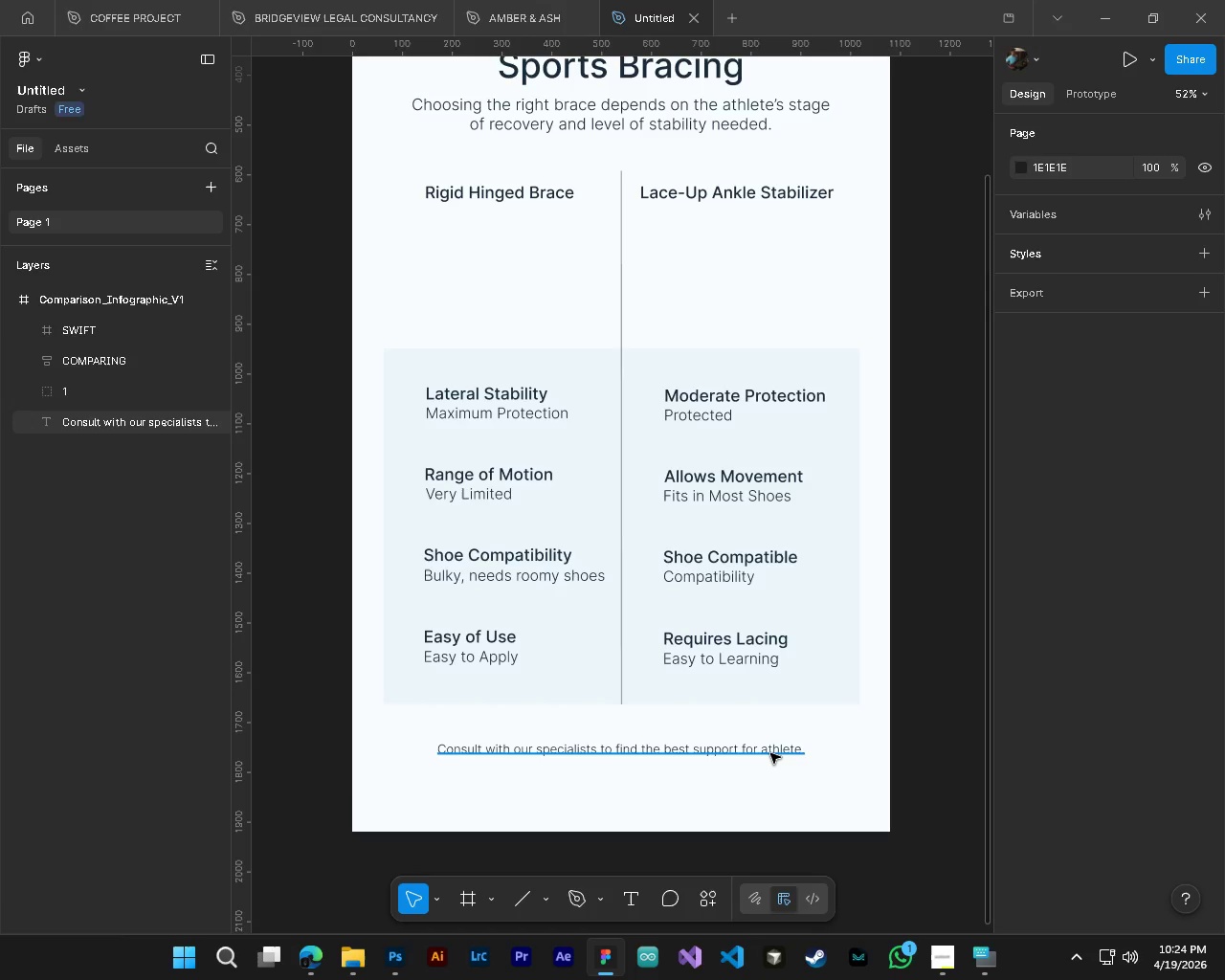 
key(Control+ControlLeft)
 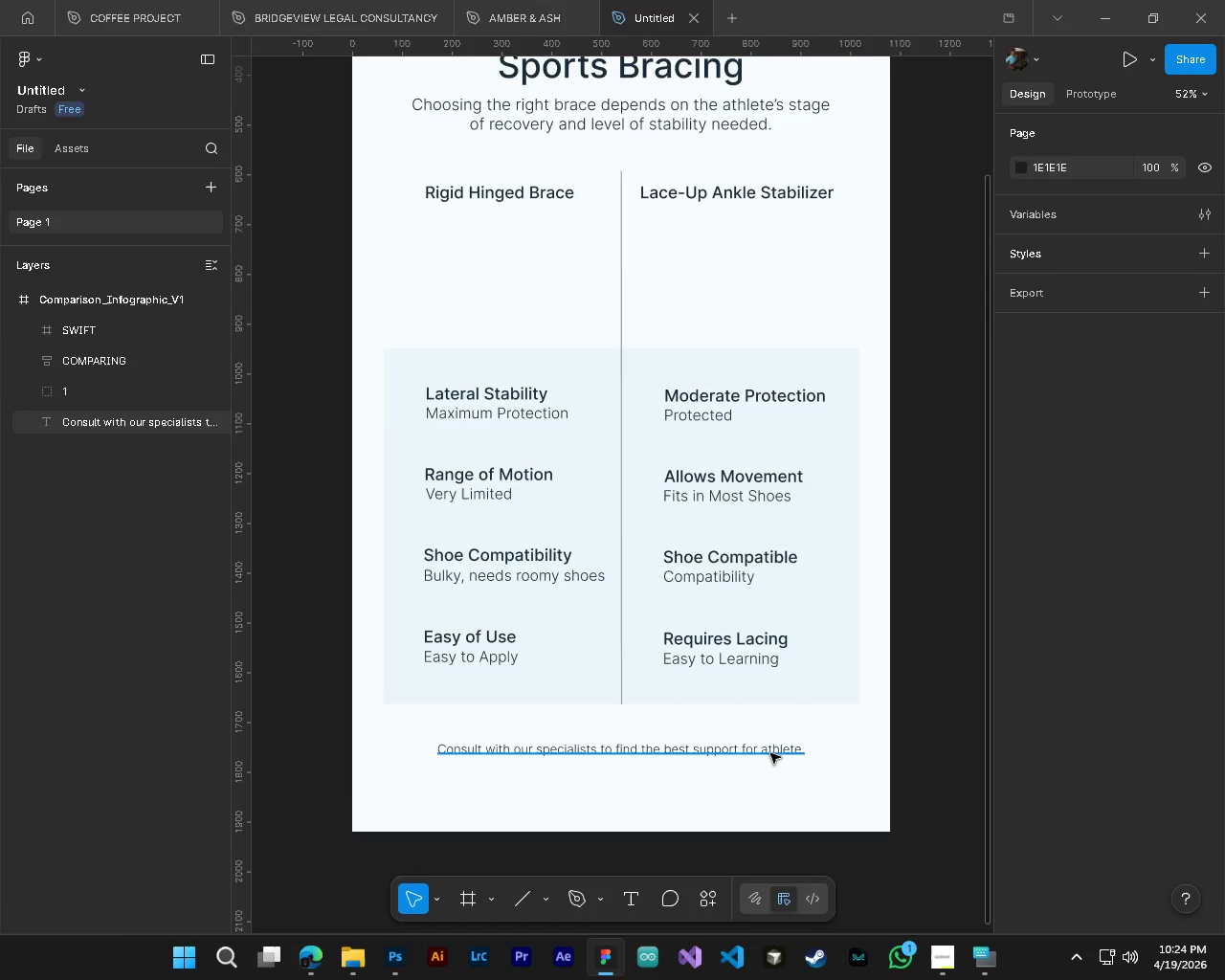 
left_click([770, 753])
 